 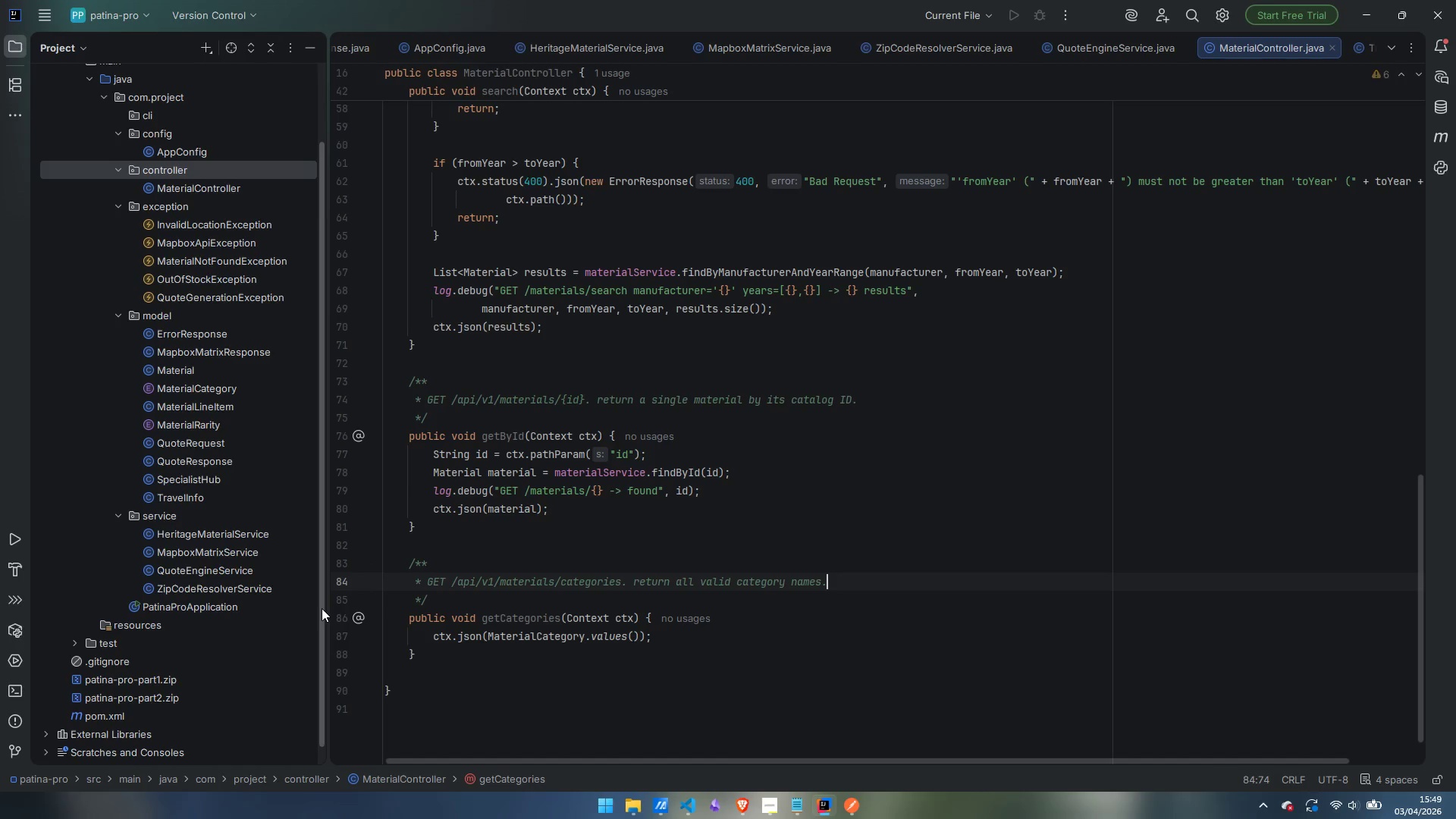 
scroll: coordinate [200, 603], scroll_direction: down, amount: 4.0
 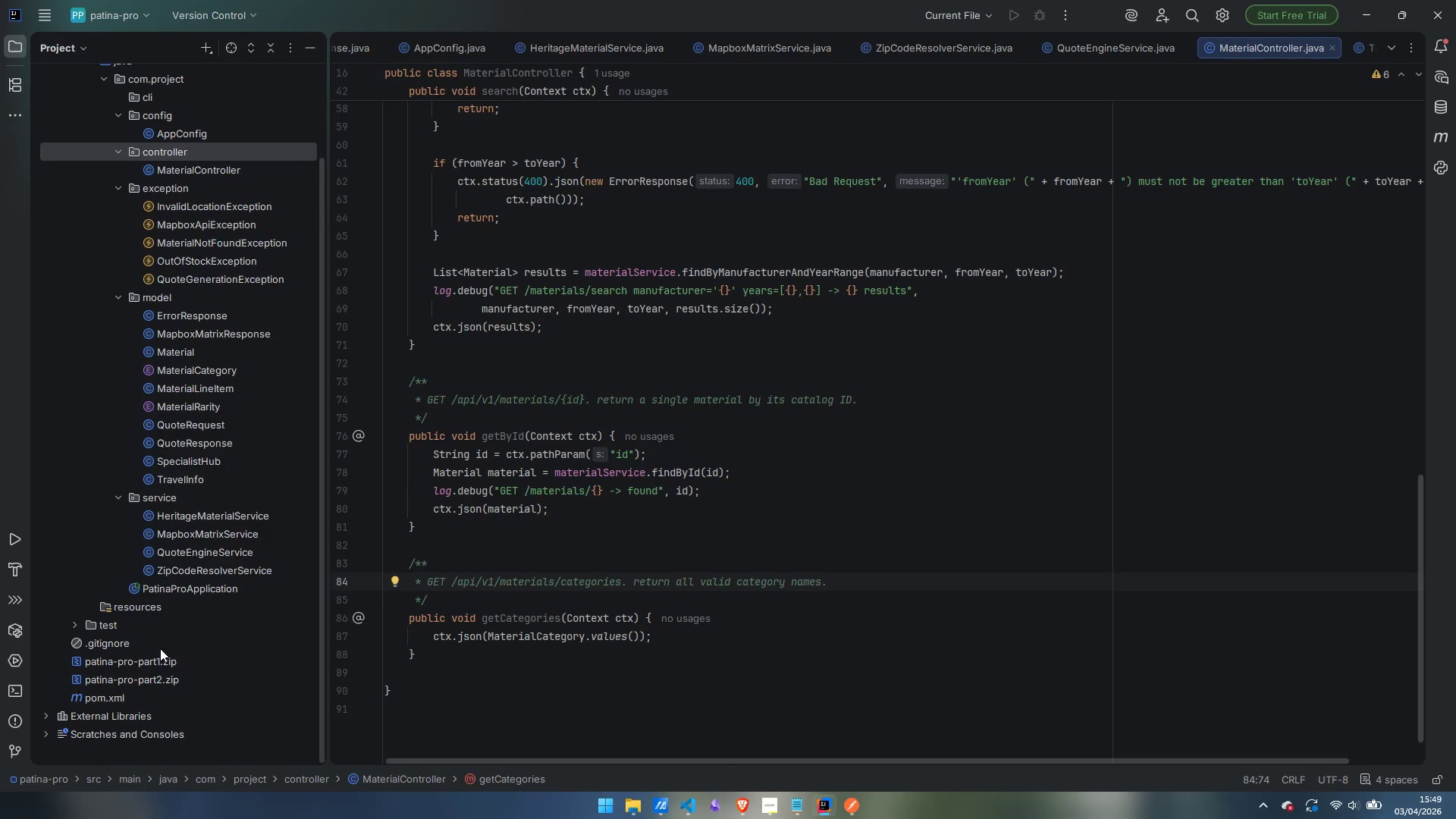 
scroll: coordinate [167, 646], scroll_direction: up, amount: 1.0
 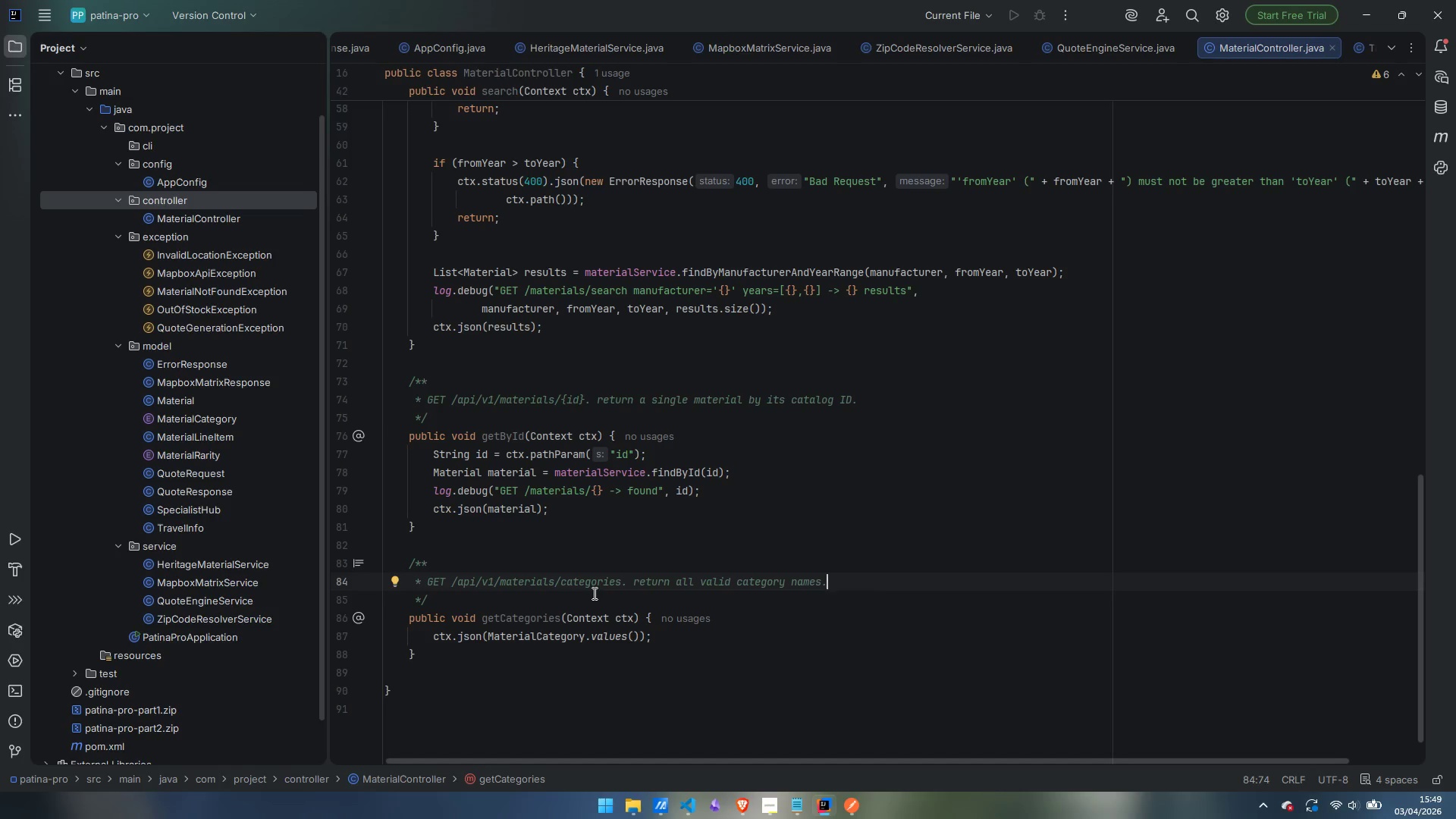 
wait(8.76)
 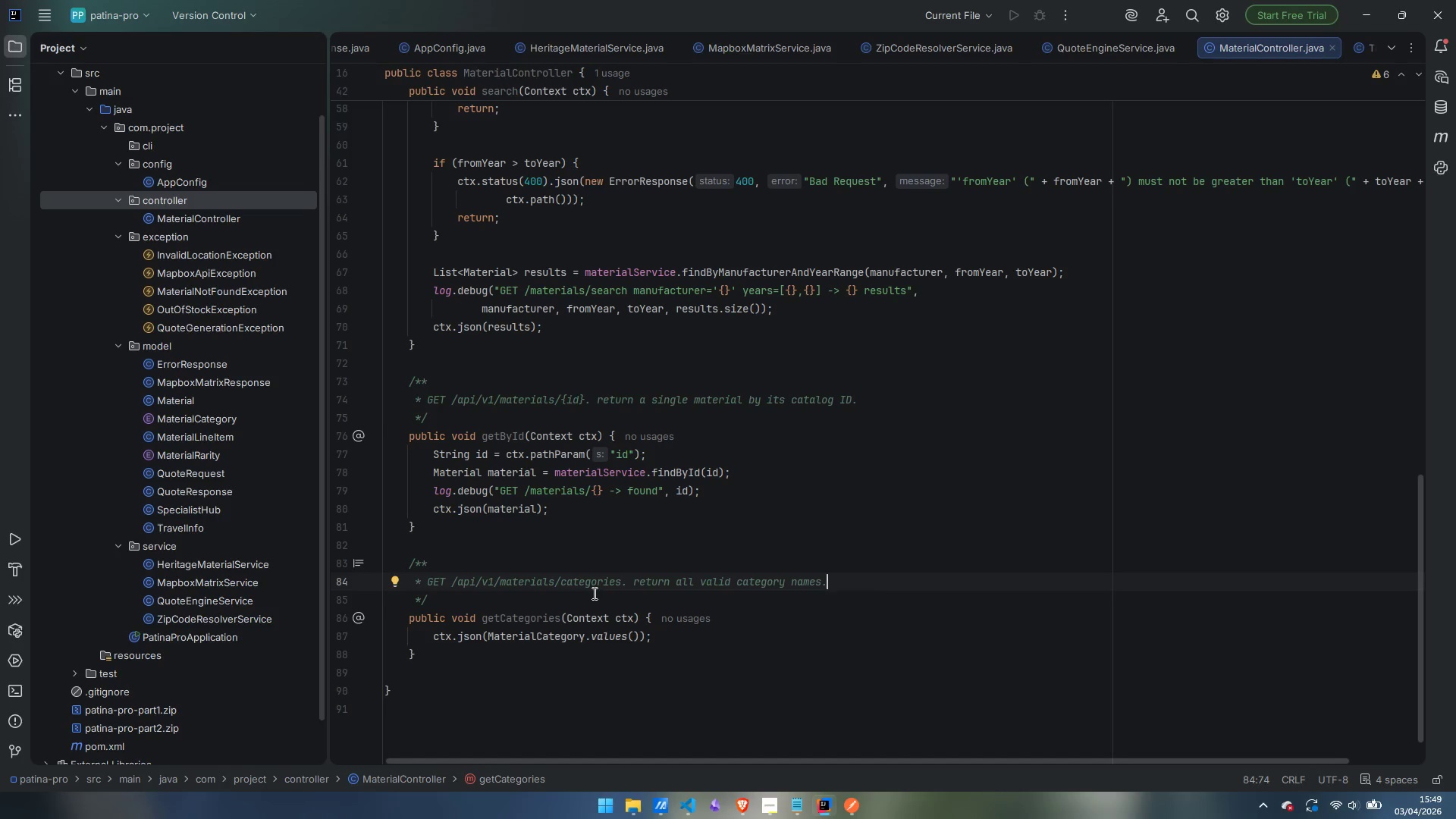 
right_click([192, 198])
 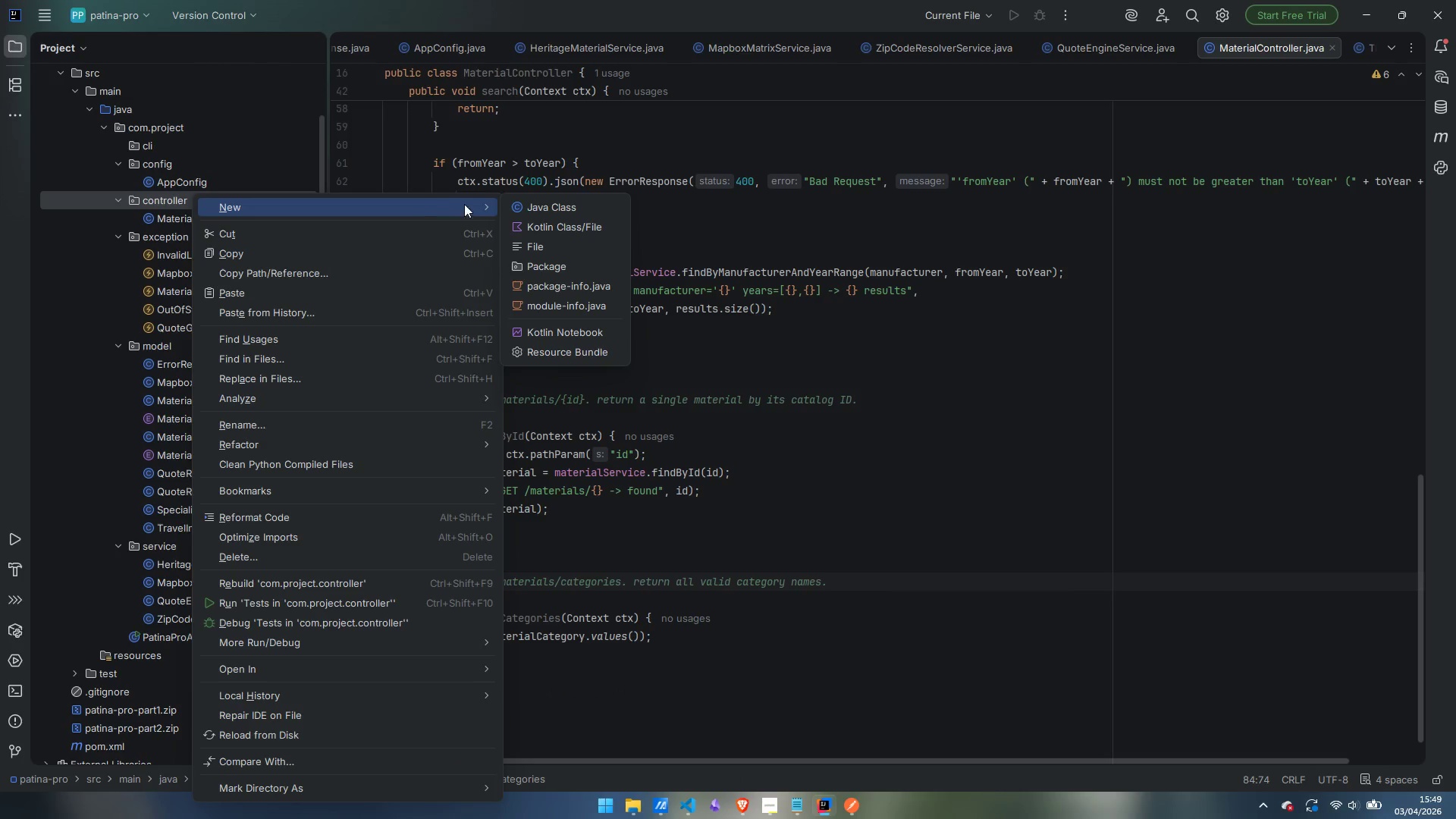 
left_click([556, 205])
 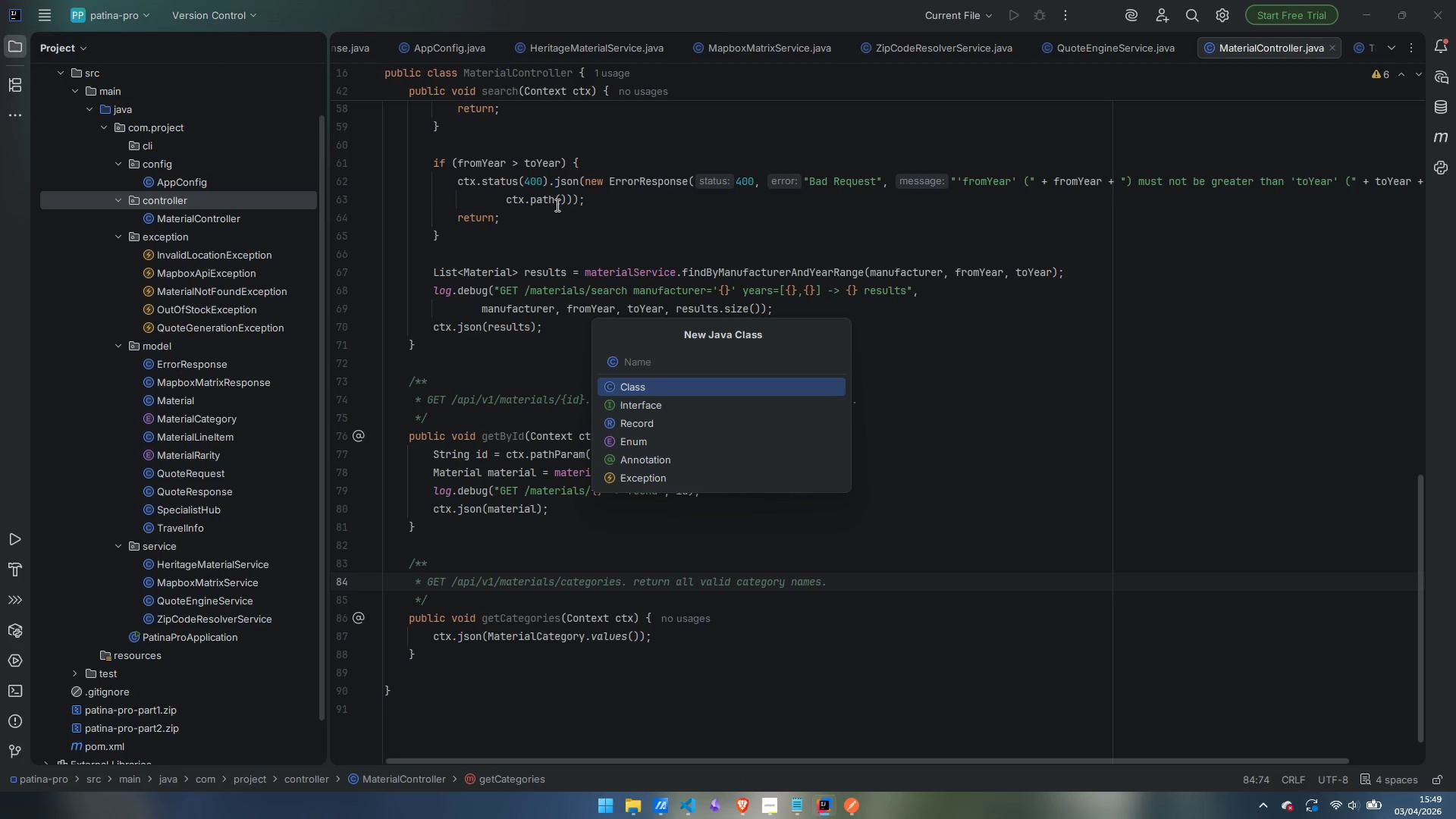 
type(QuoteController)
 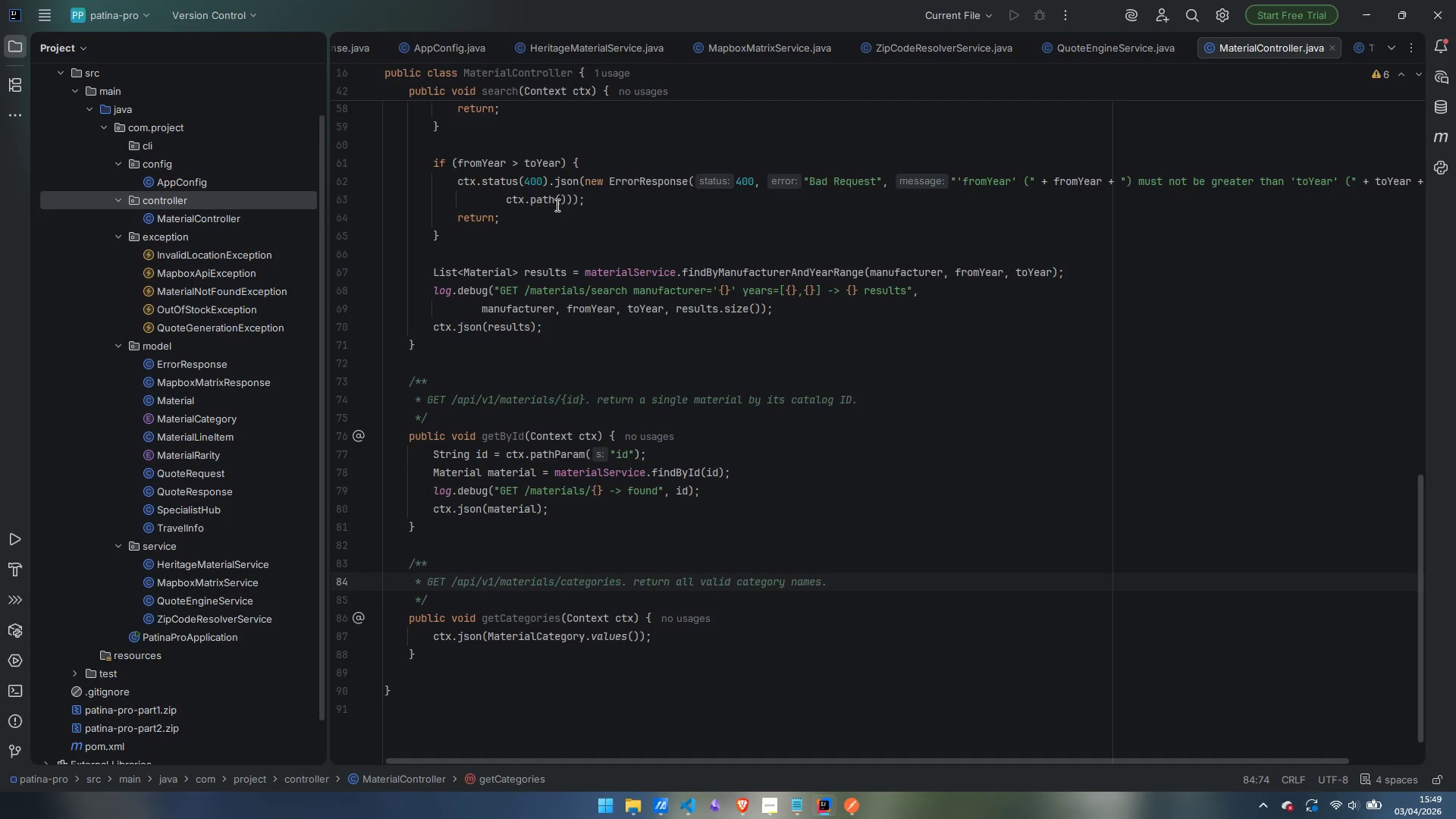 
 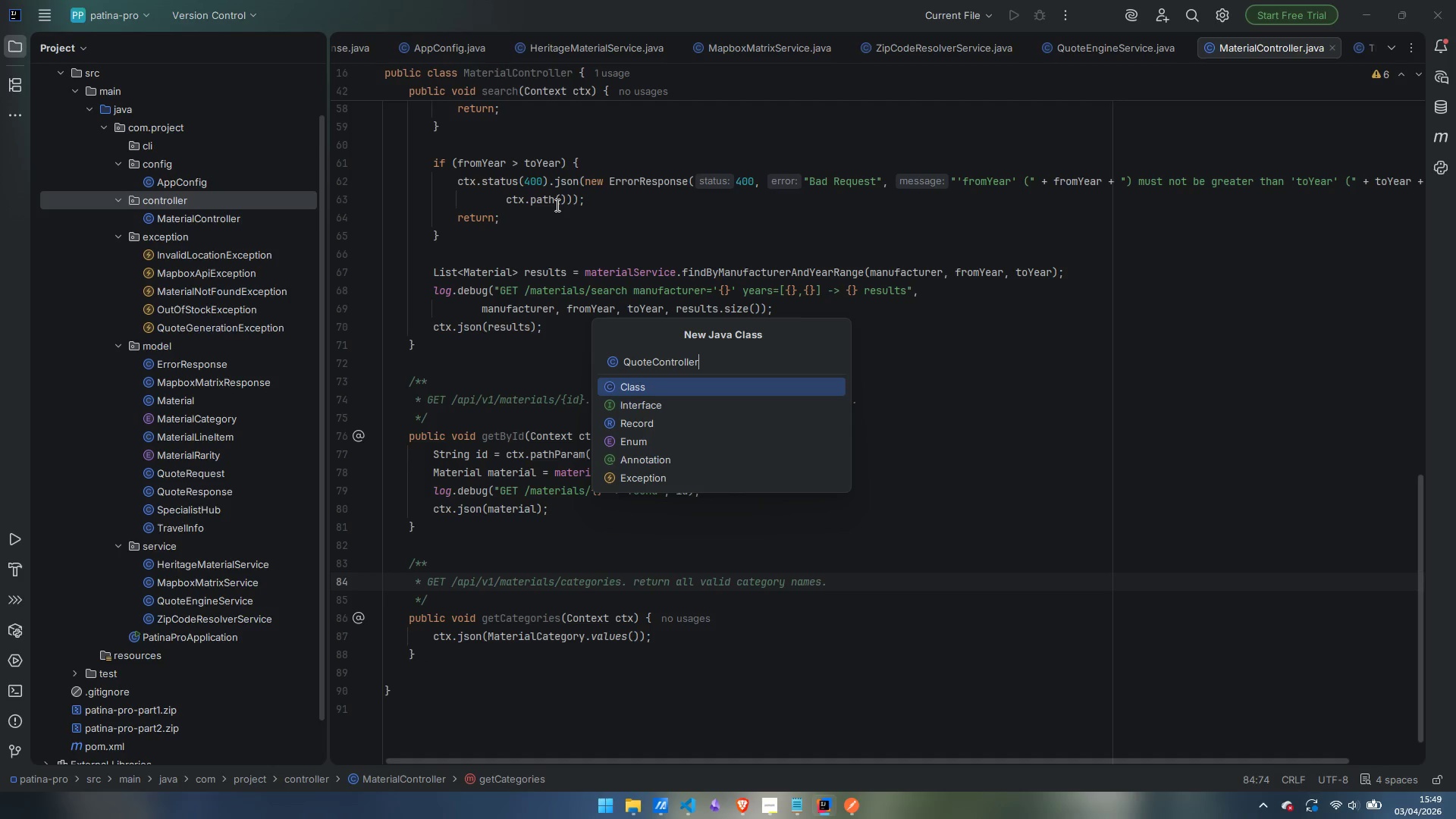 
key(Enter)
 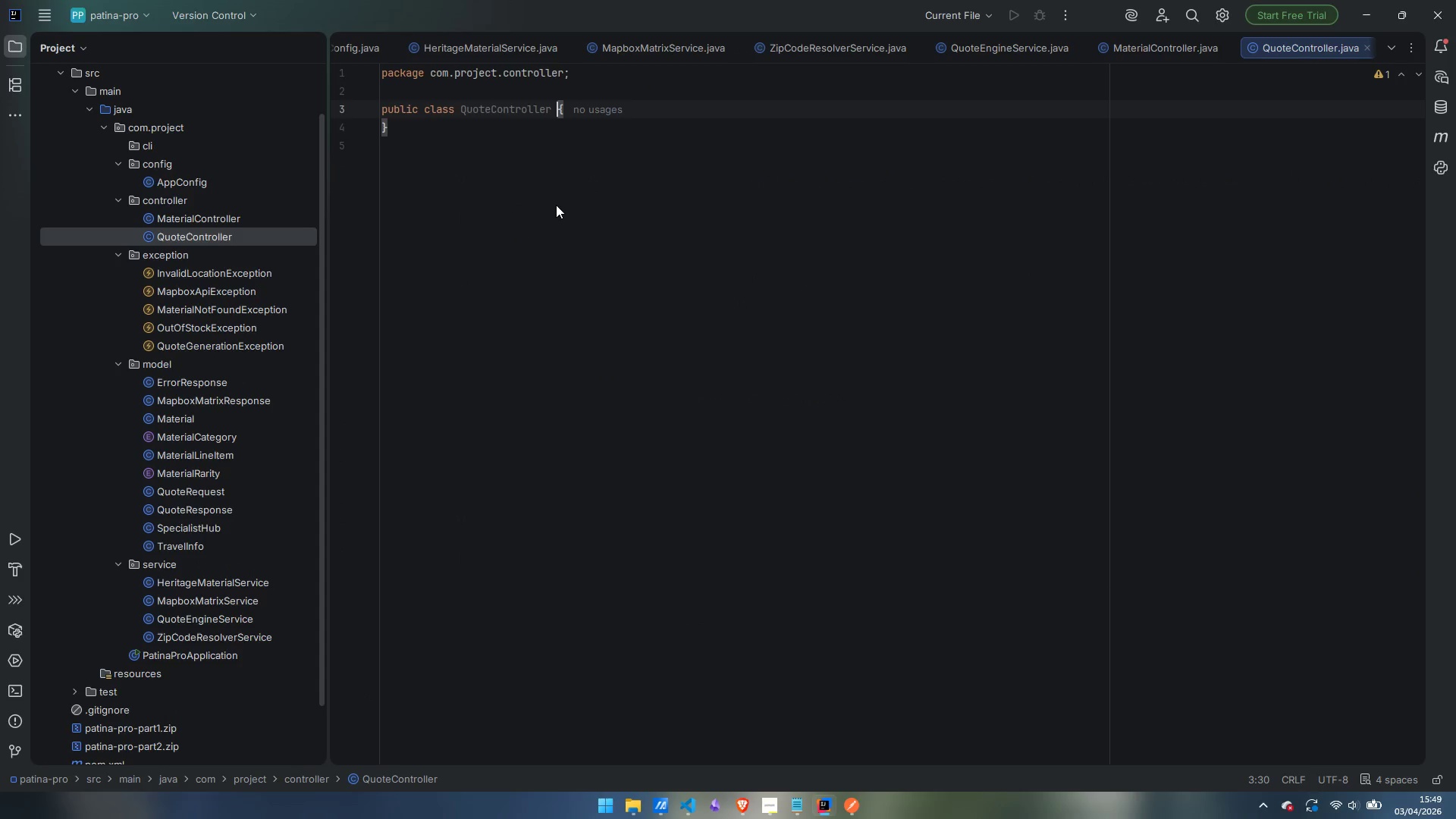 
wait(5.81)
 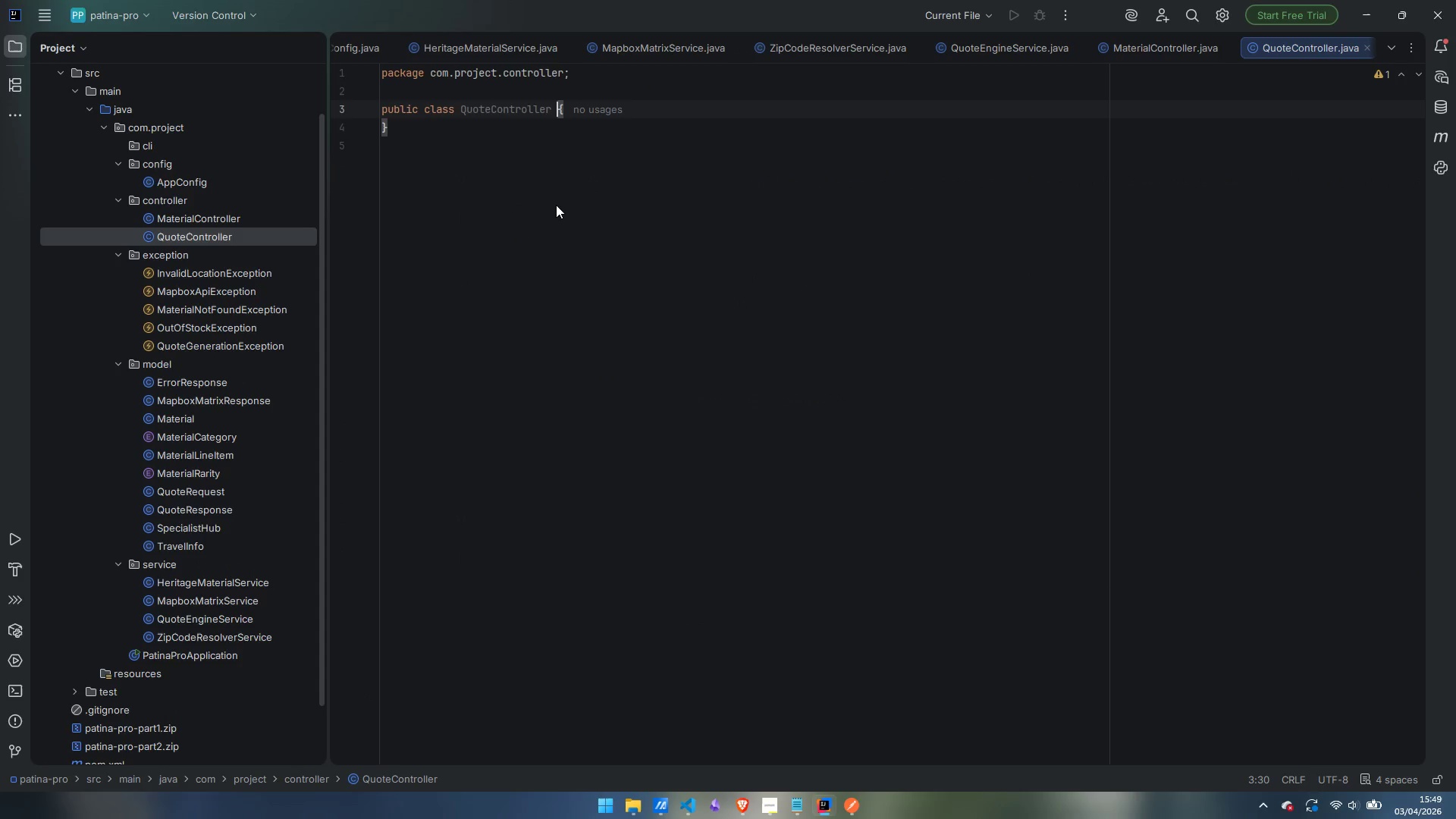 
double_click([191, 219])
 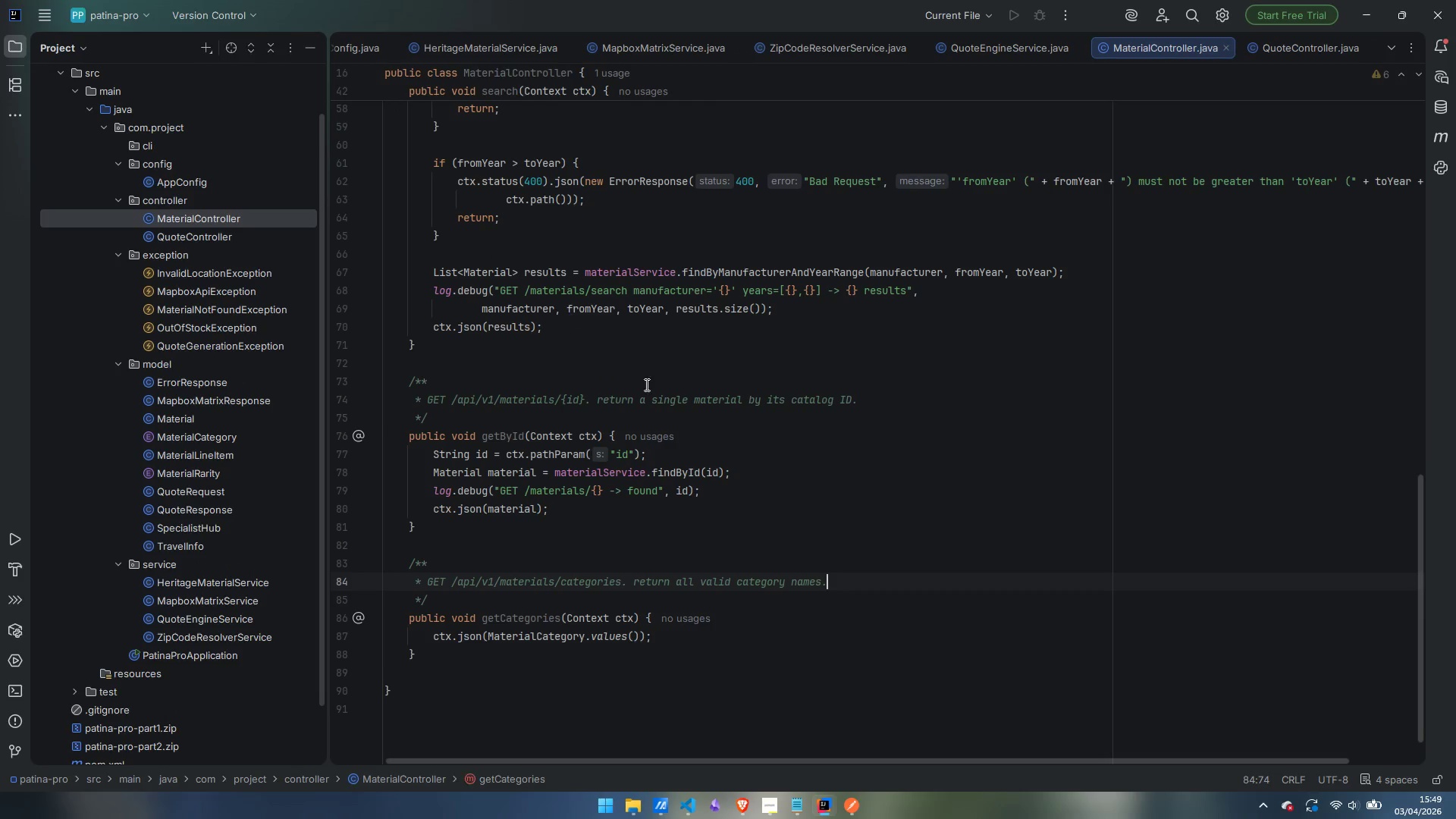 
scroll: coordinate [645, 444], scroll_direction: up, amount: 25.0
 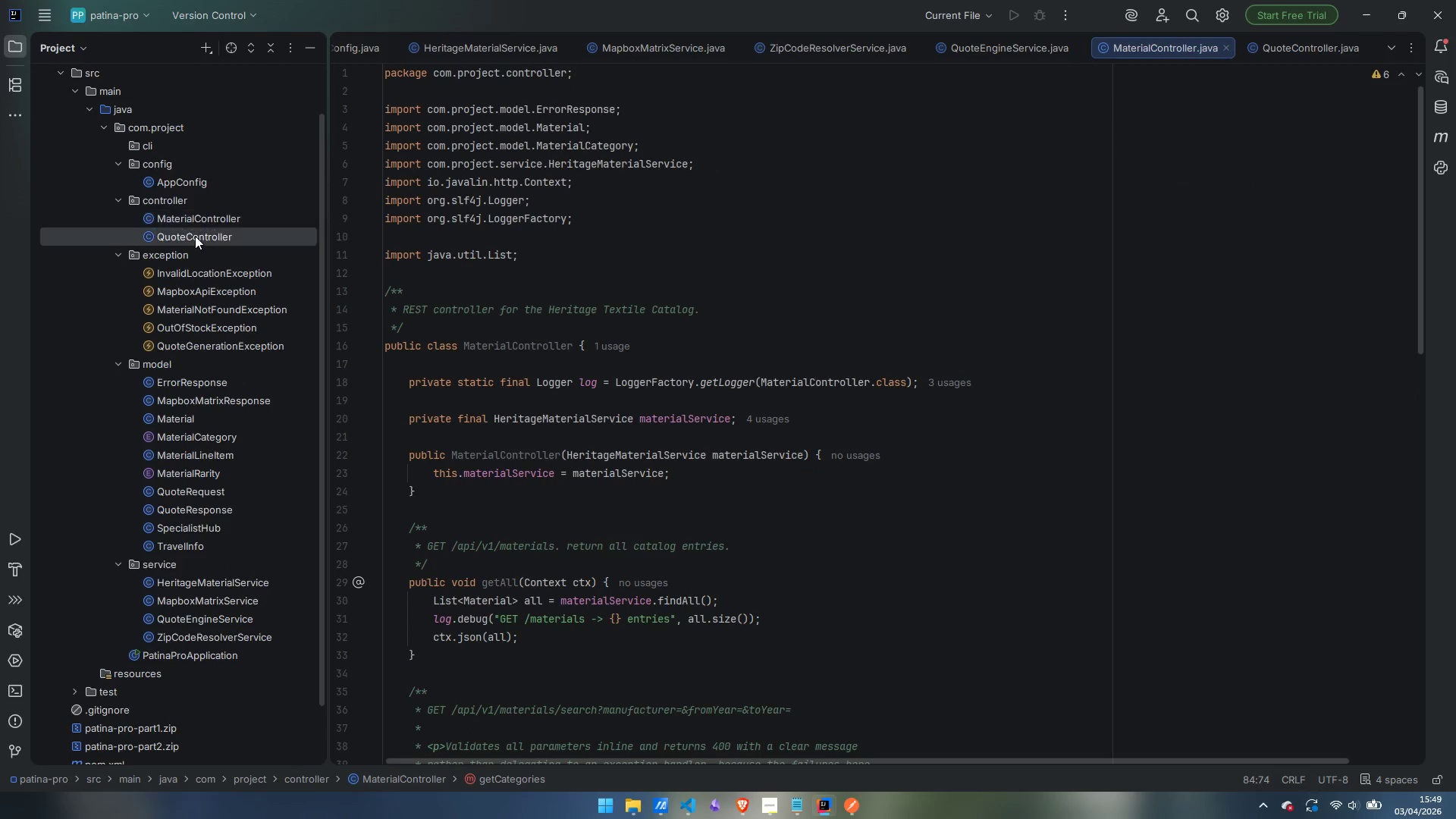 
double_click([195, 236])
 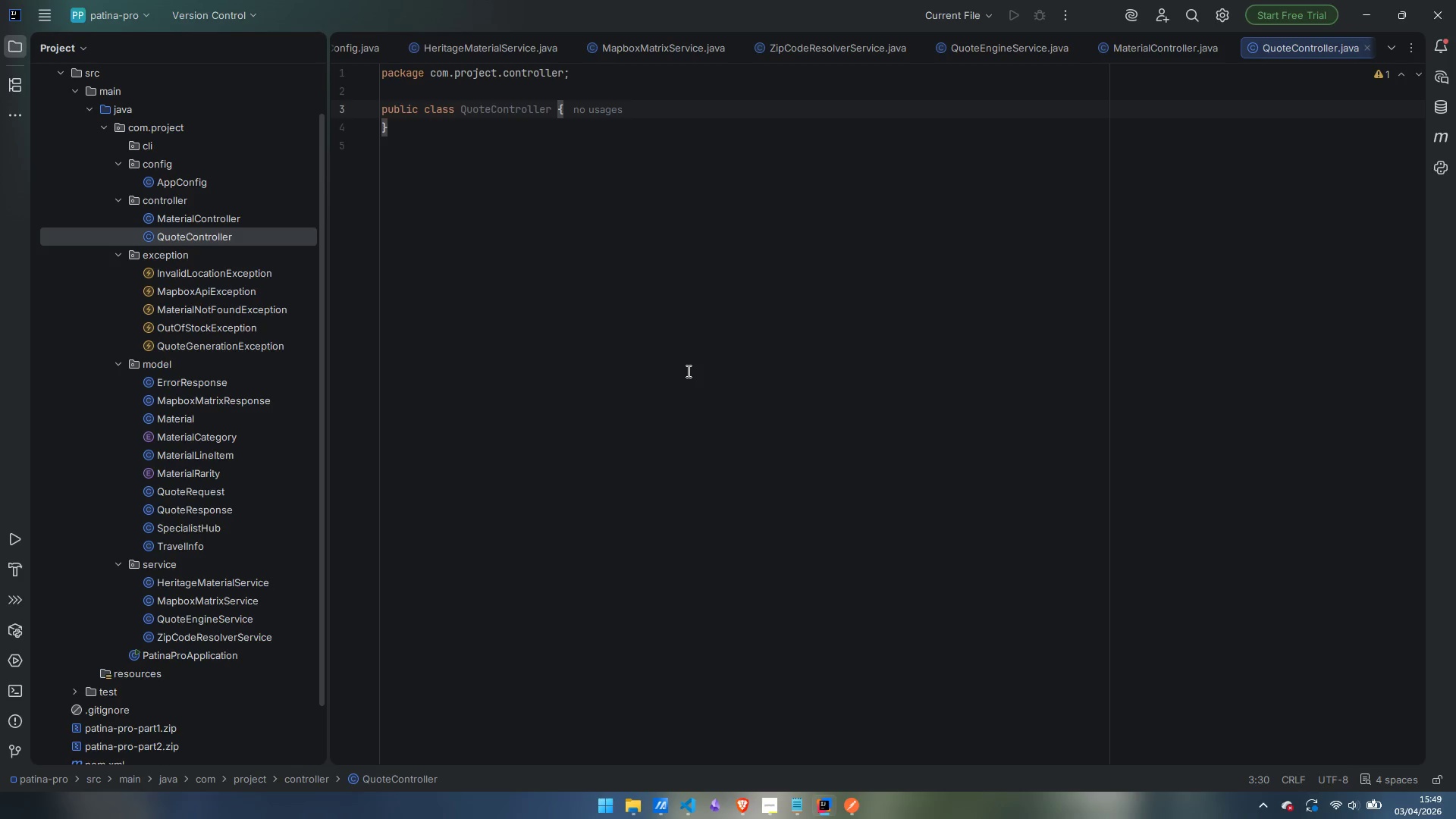 
key(ArrowRight)
 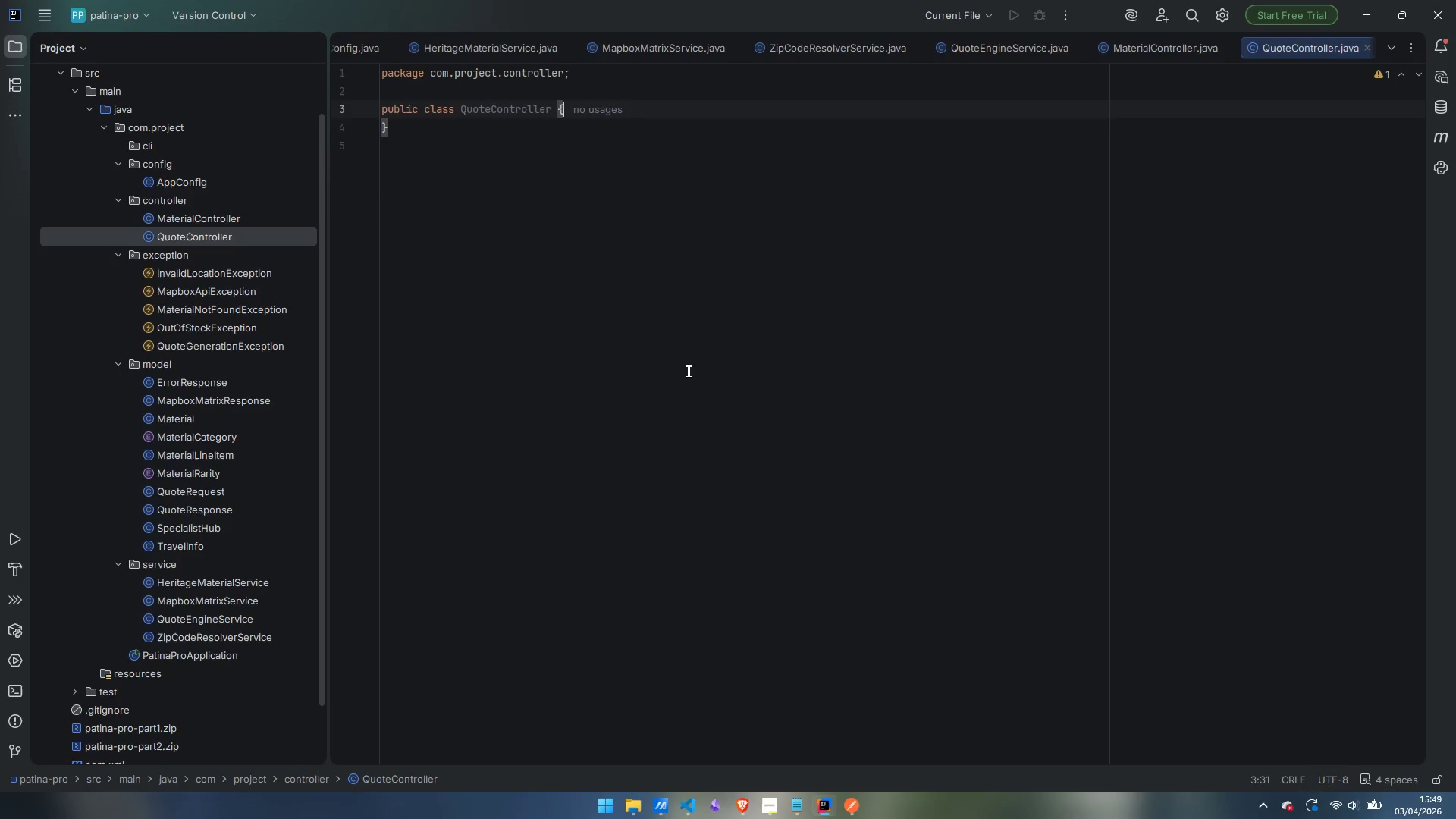 
key(Enter)
 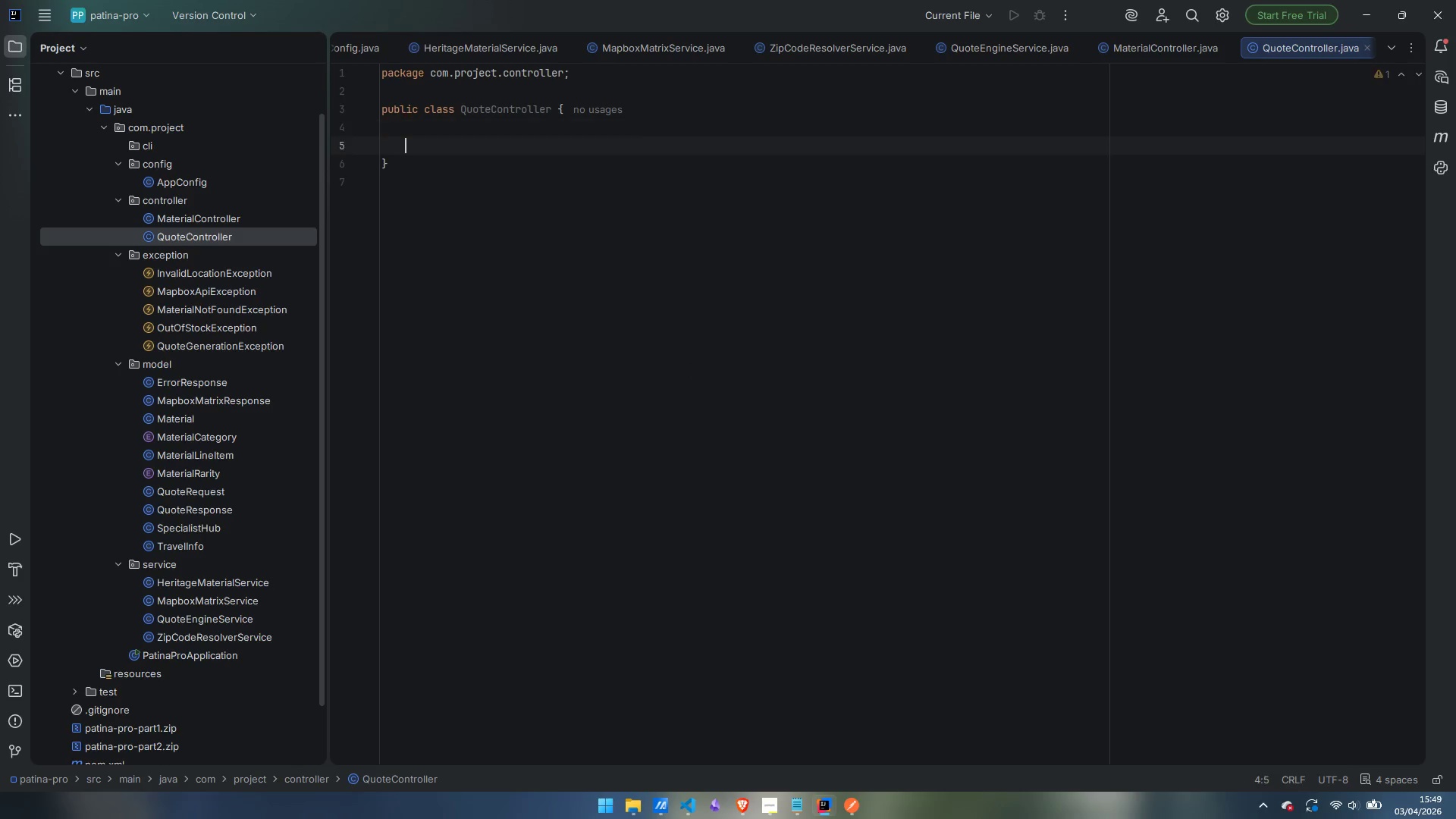 
key(Enter)
 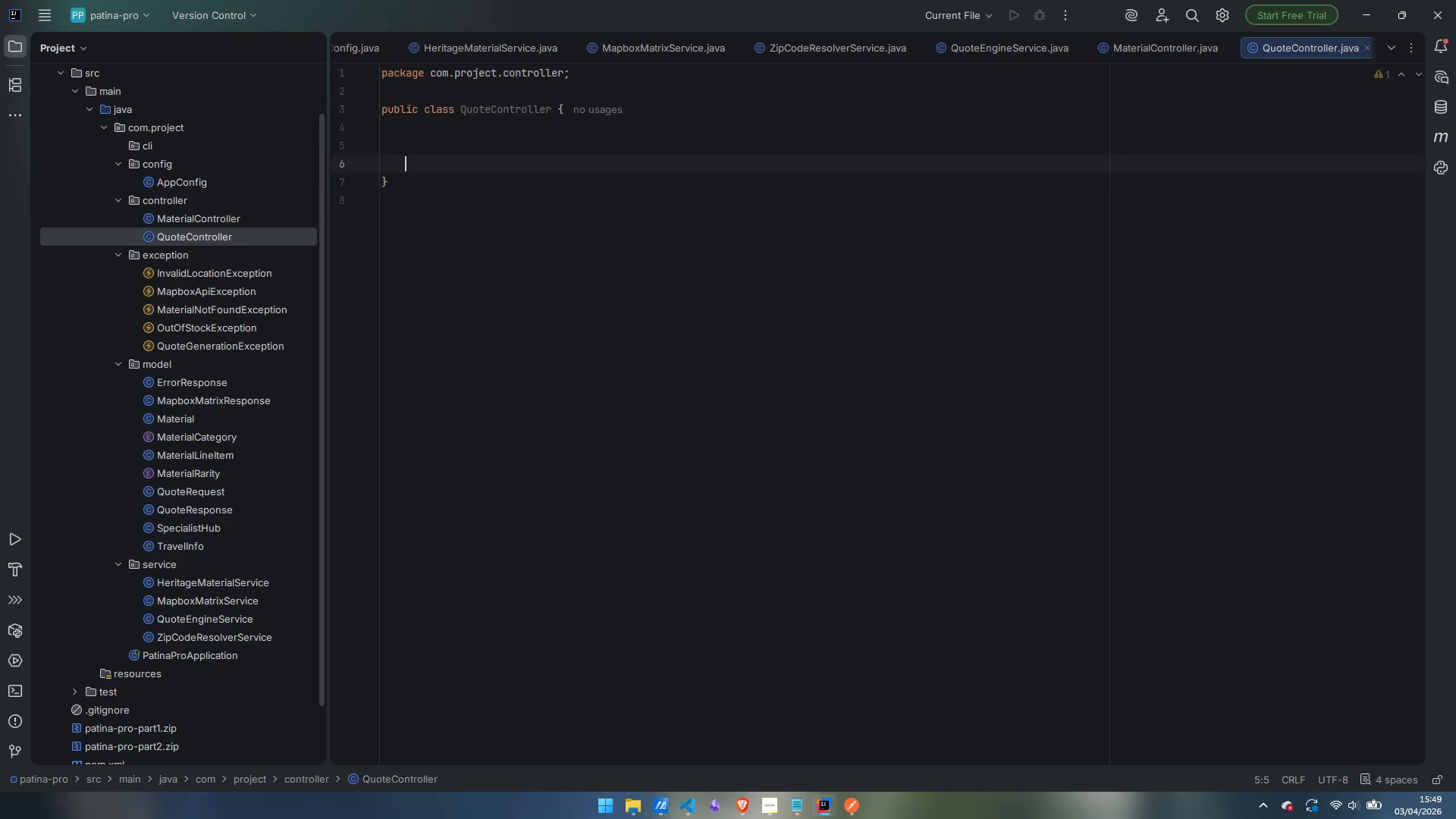 
key(Enter)
 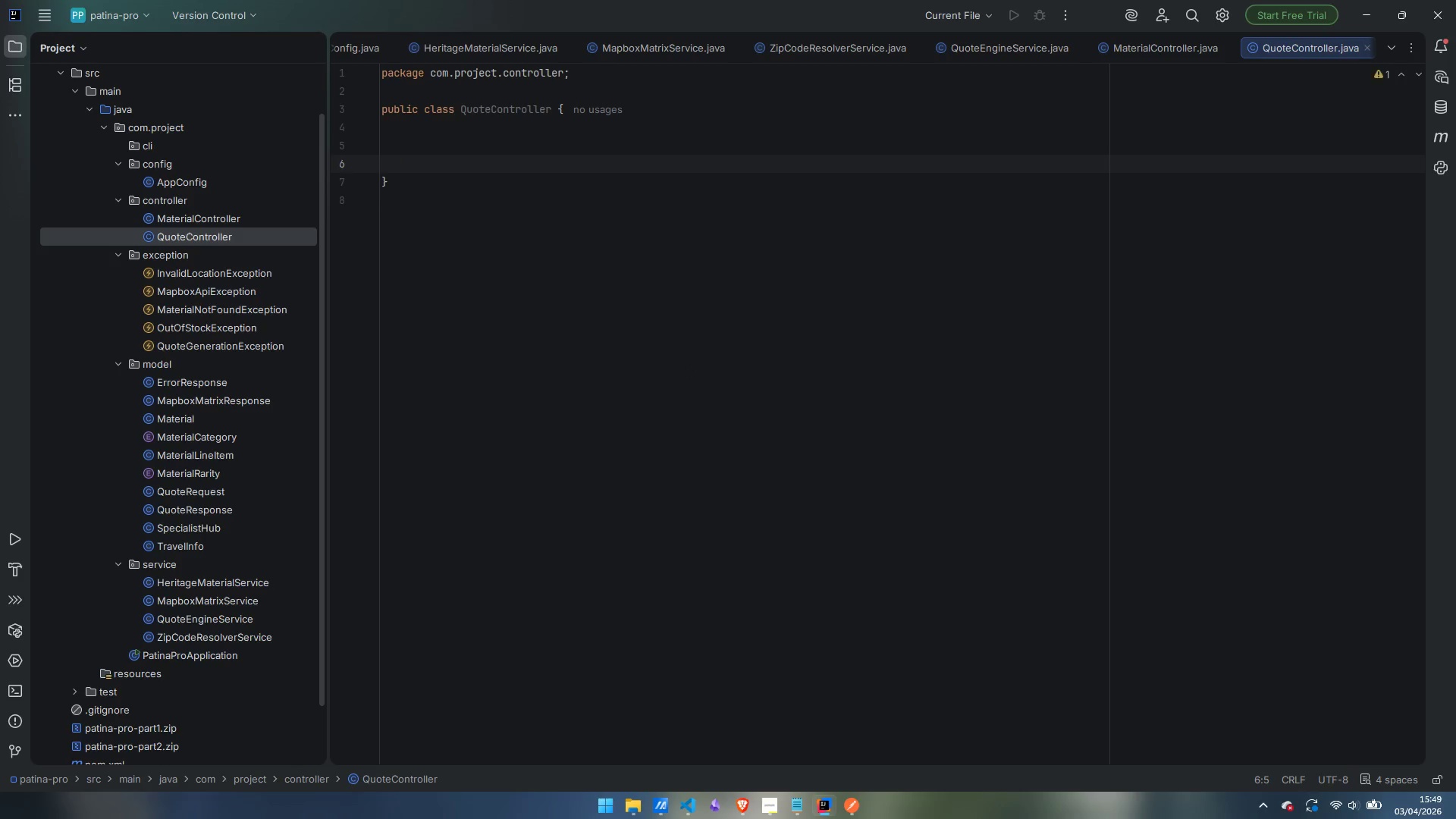 
key(ArrowUp)
 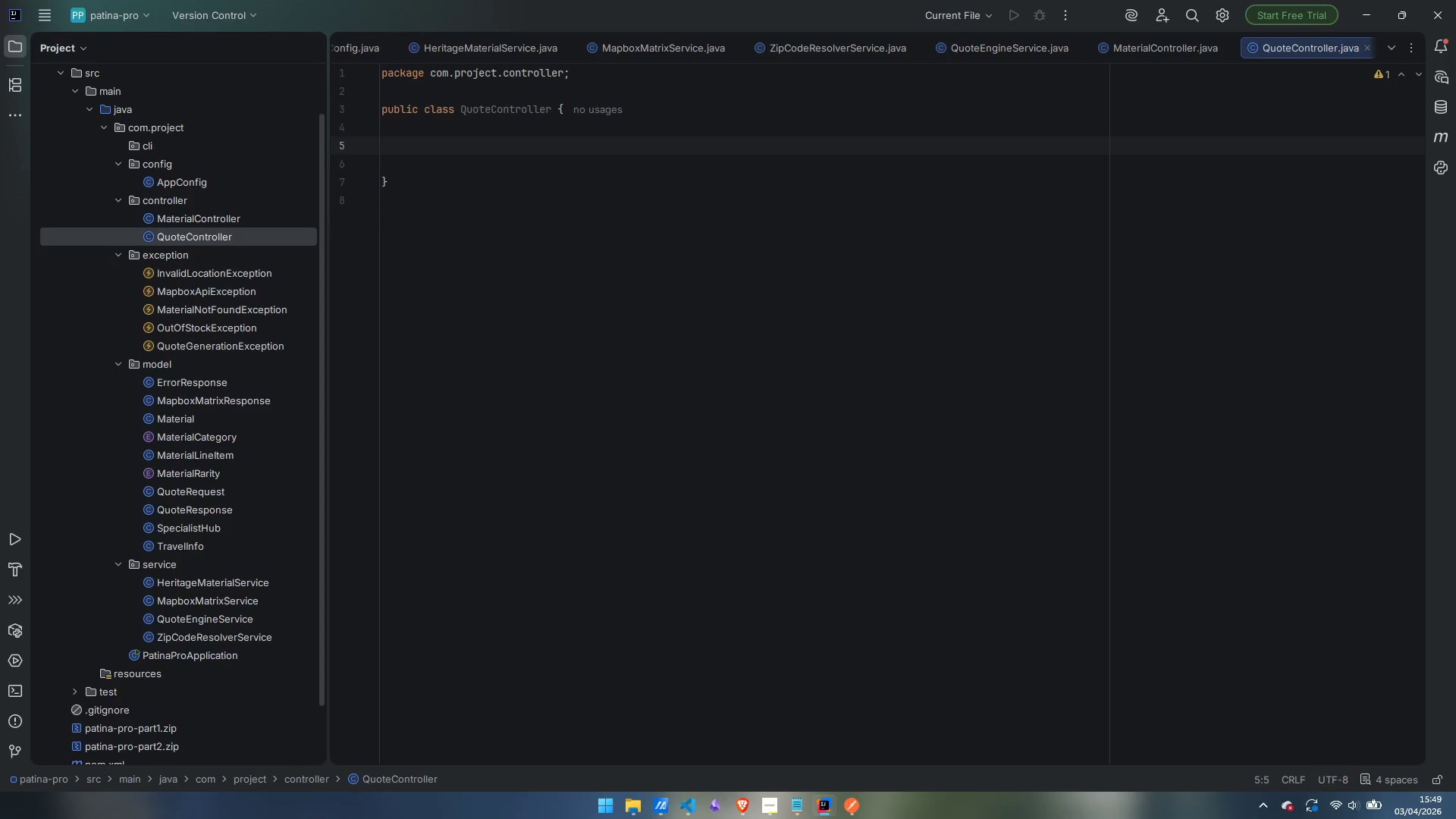 
type(private static final Logger)
 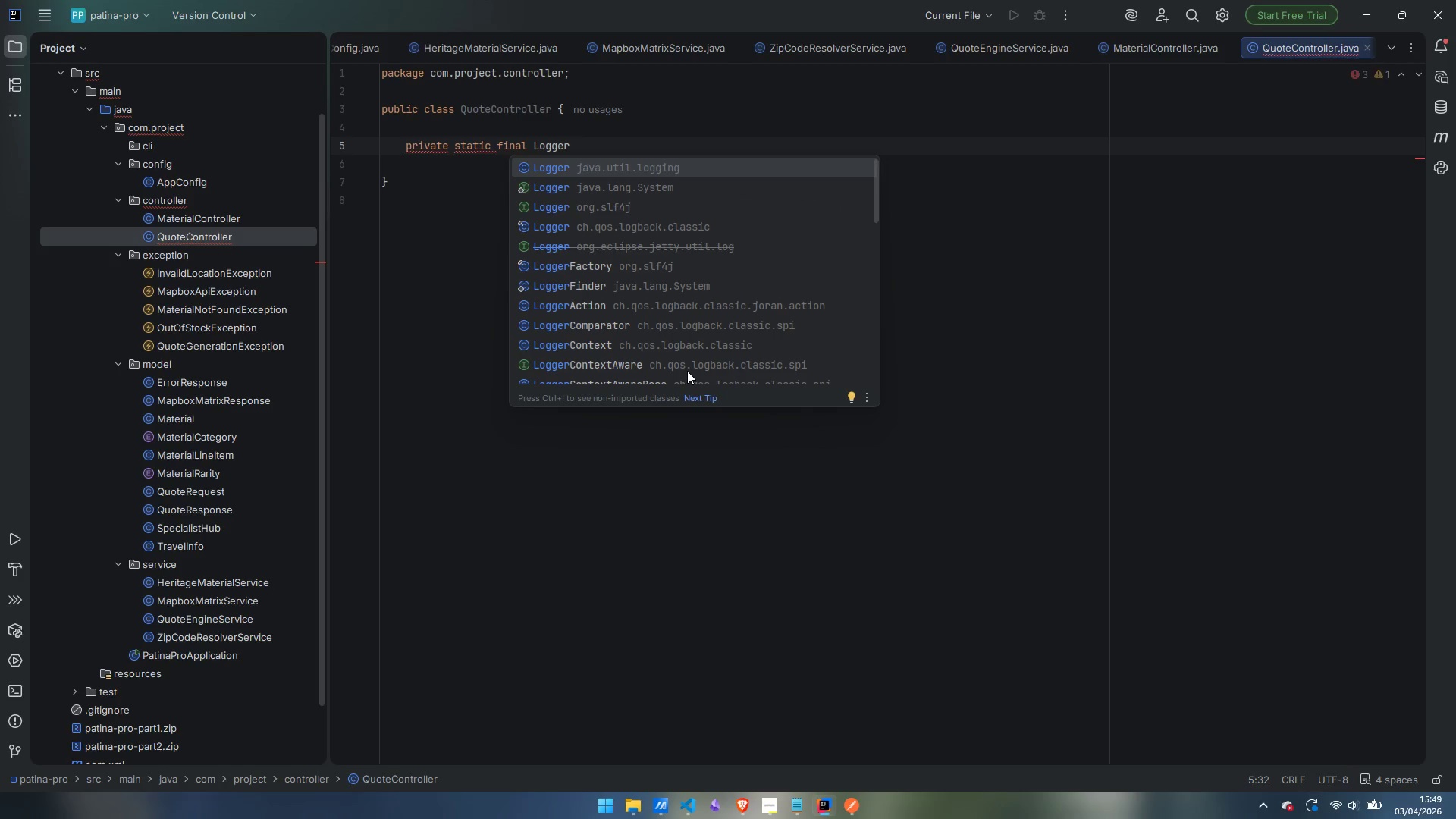 
key(ArrowDown)
 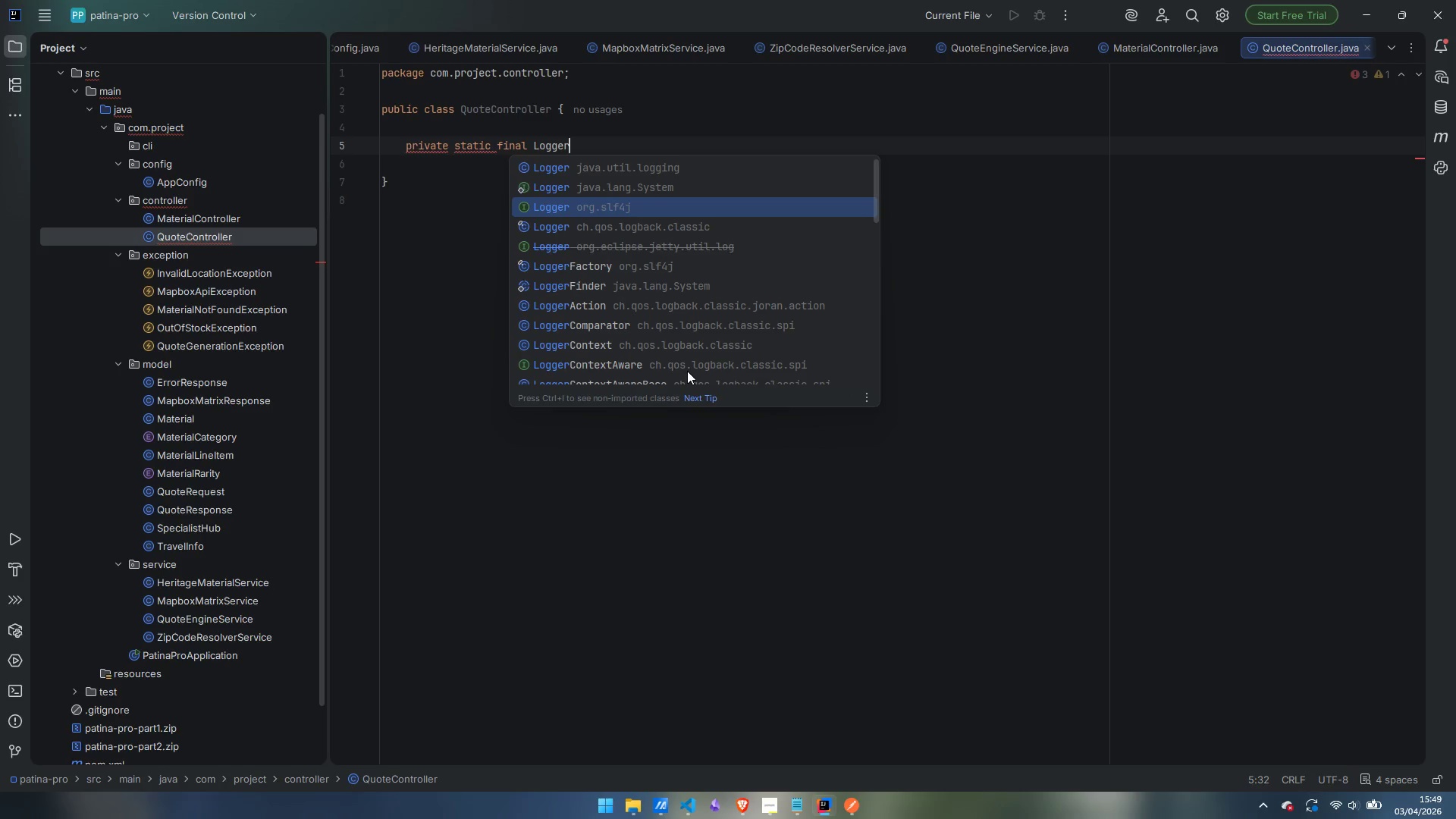 
key(ArrowDown)
 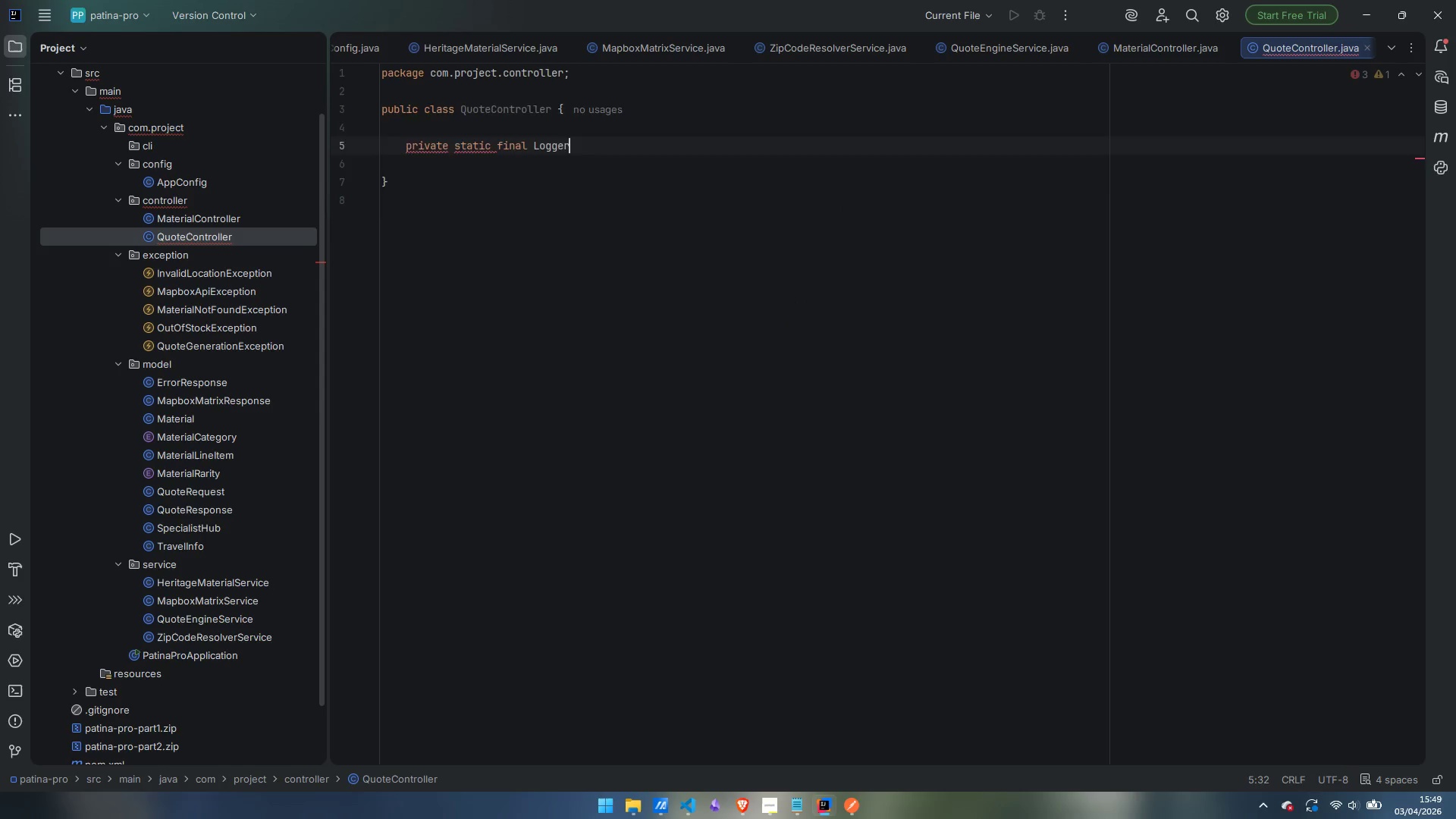 
key(Enter)
 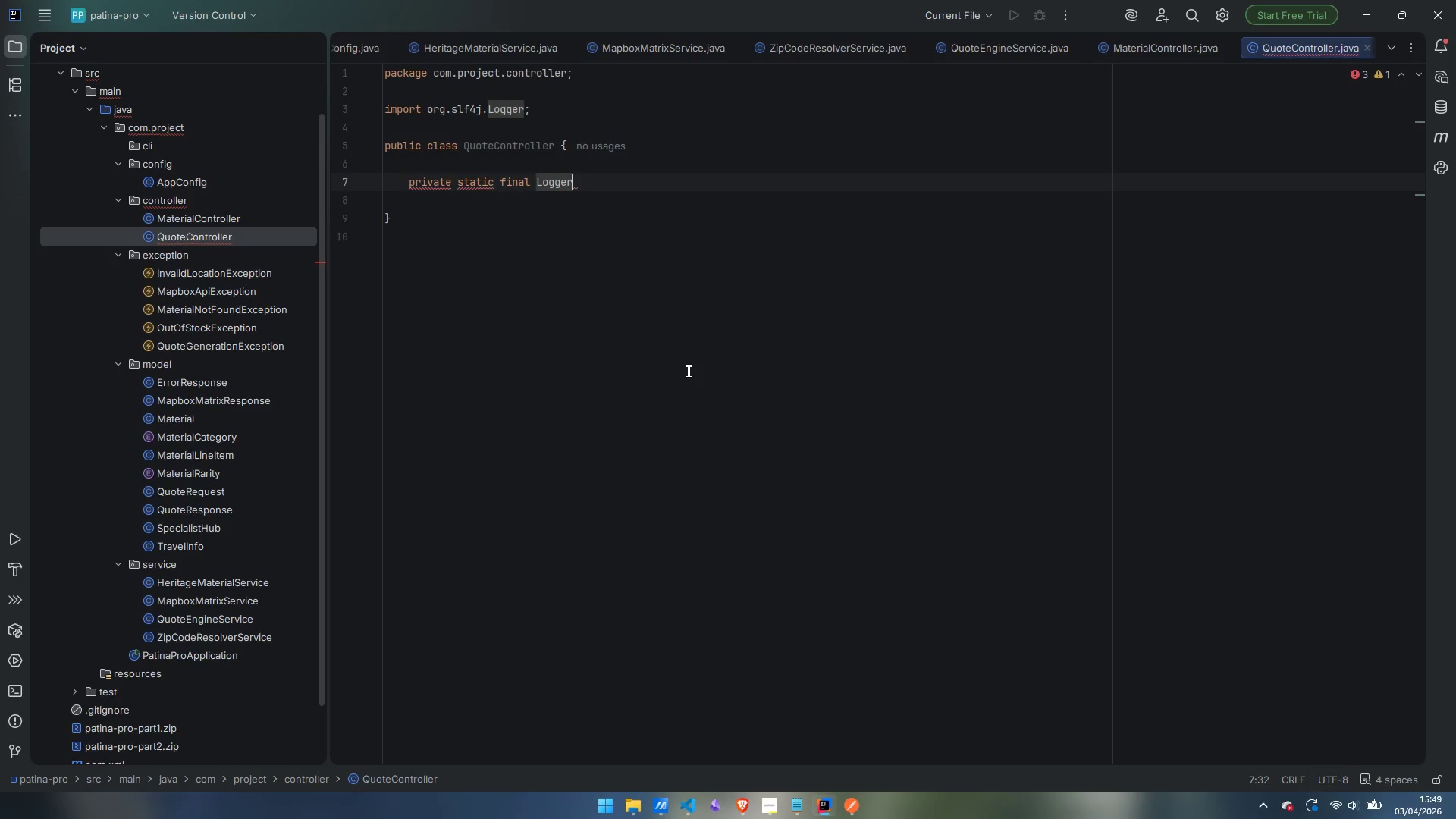 
type( log = LoggerFactit)
key(Backspace)
key(Backspace)
type(ory)
 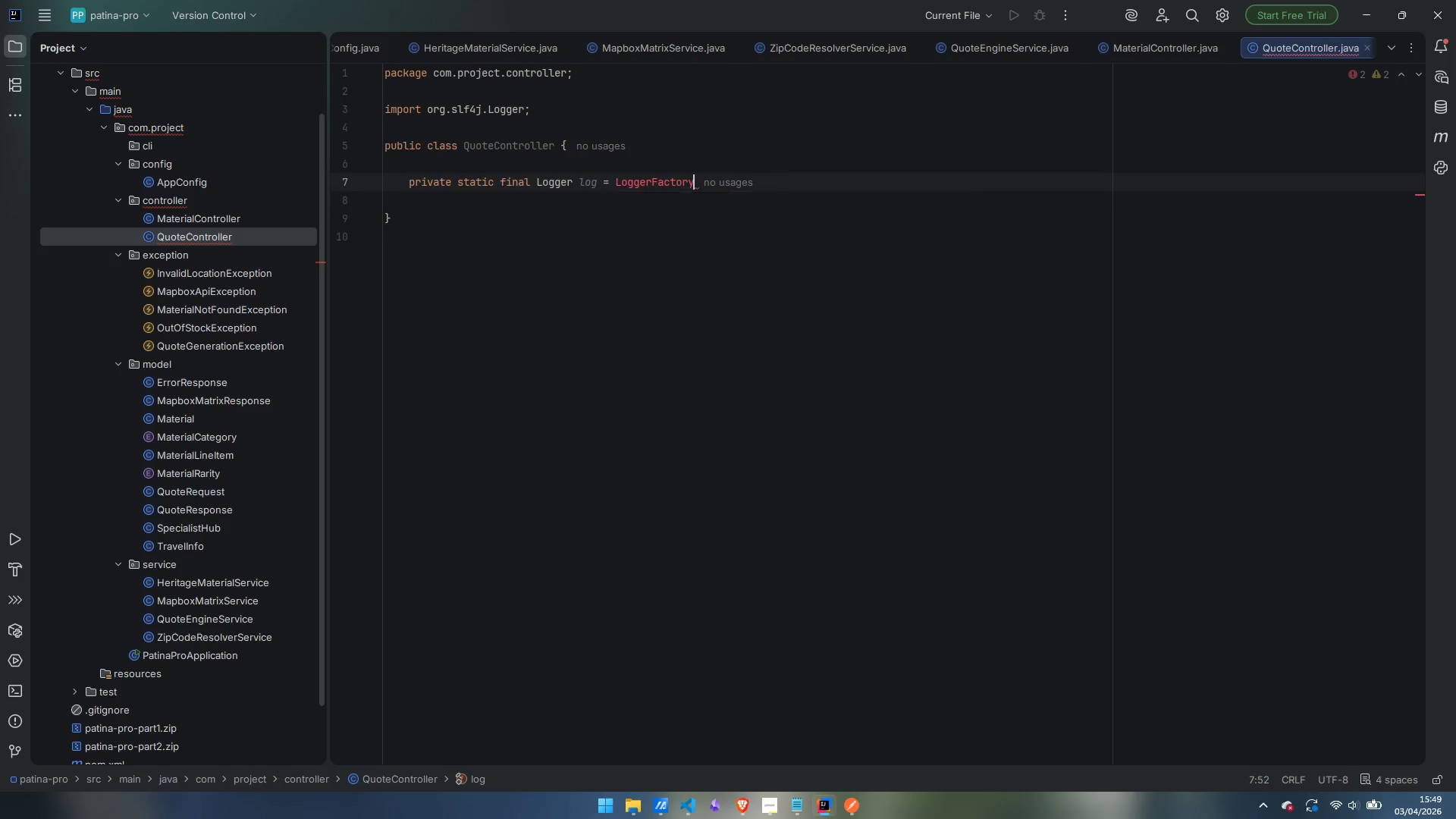 
key(Enter)
 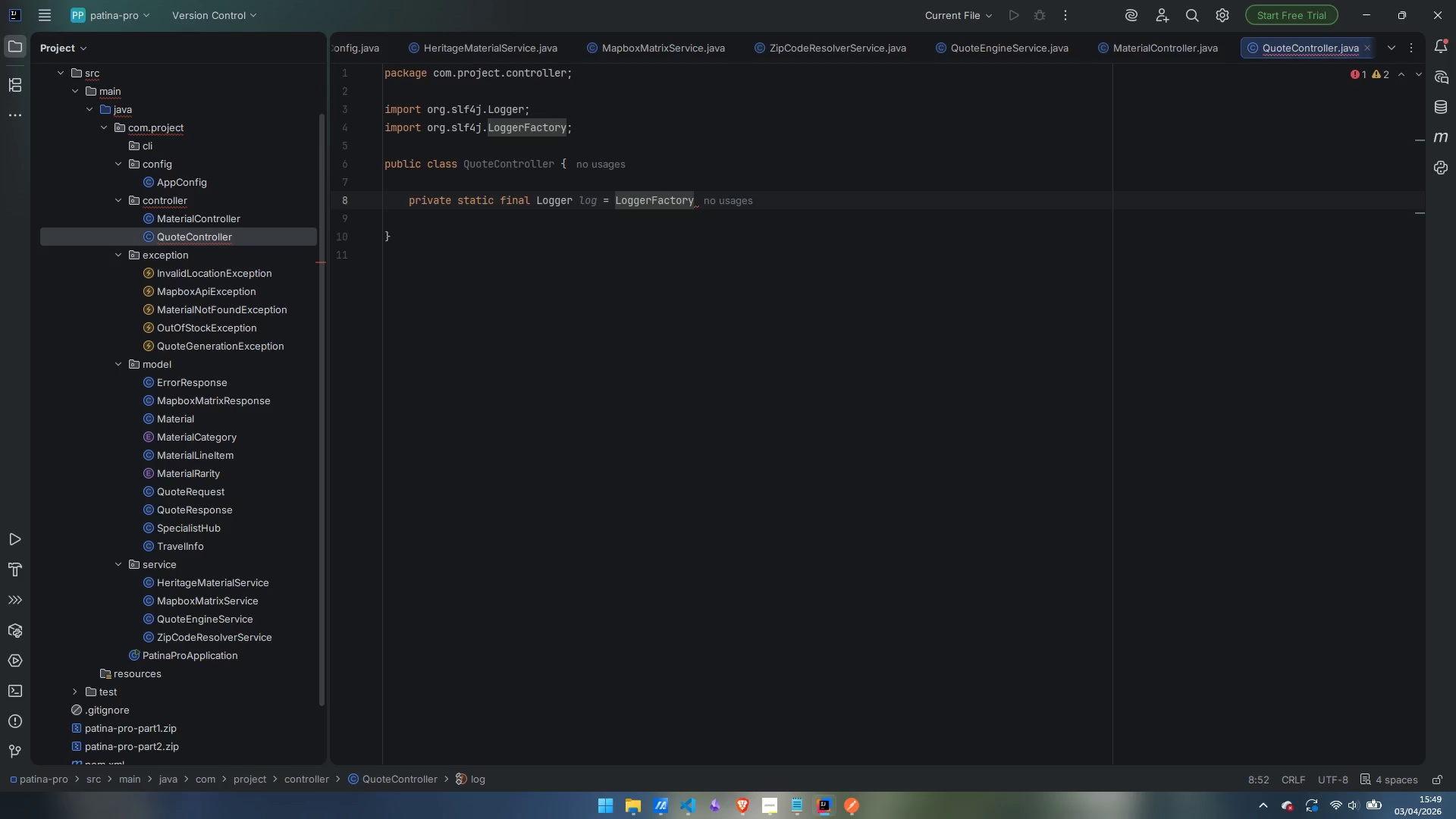 
type(.getLogger)
 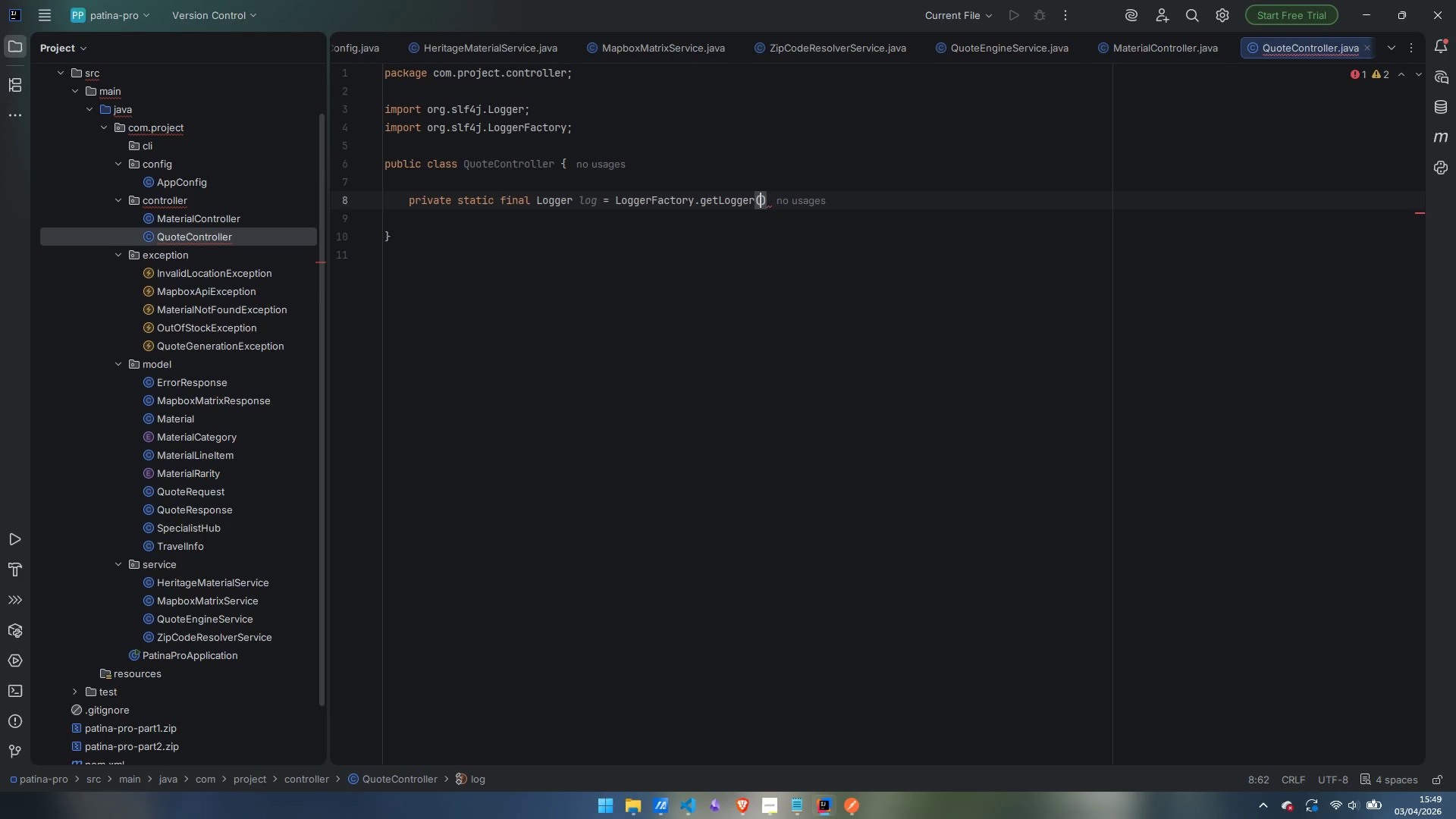 
key(Enter)
 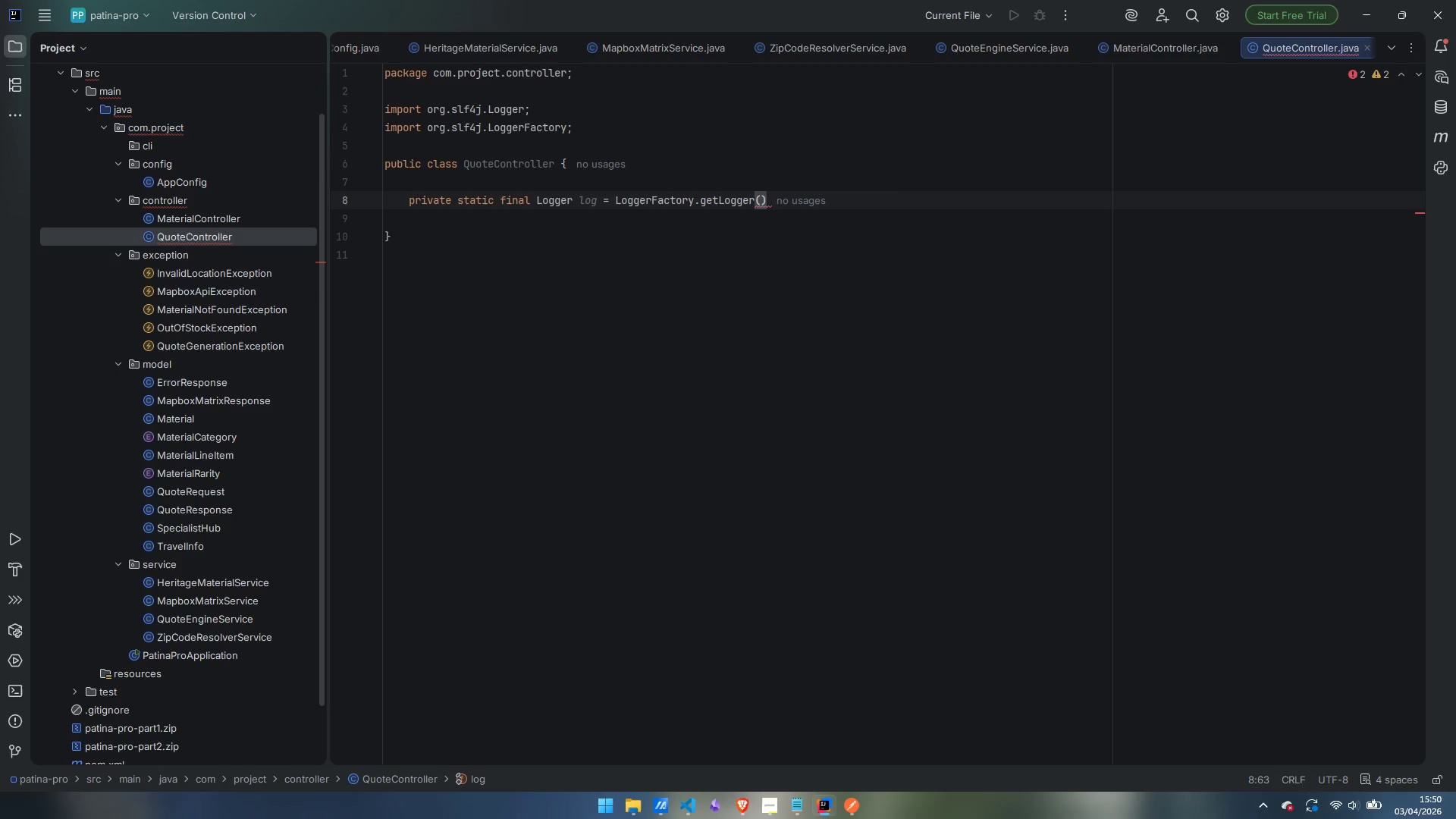 
type(QuoteLo)
key(Backspace)
key(Backspace)
type(Controller.class)
 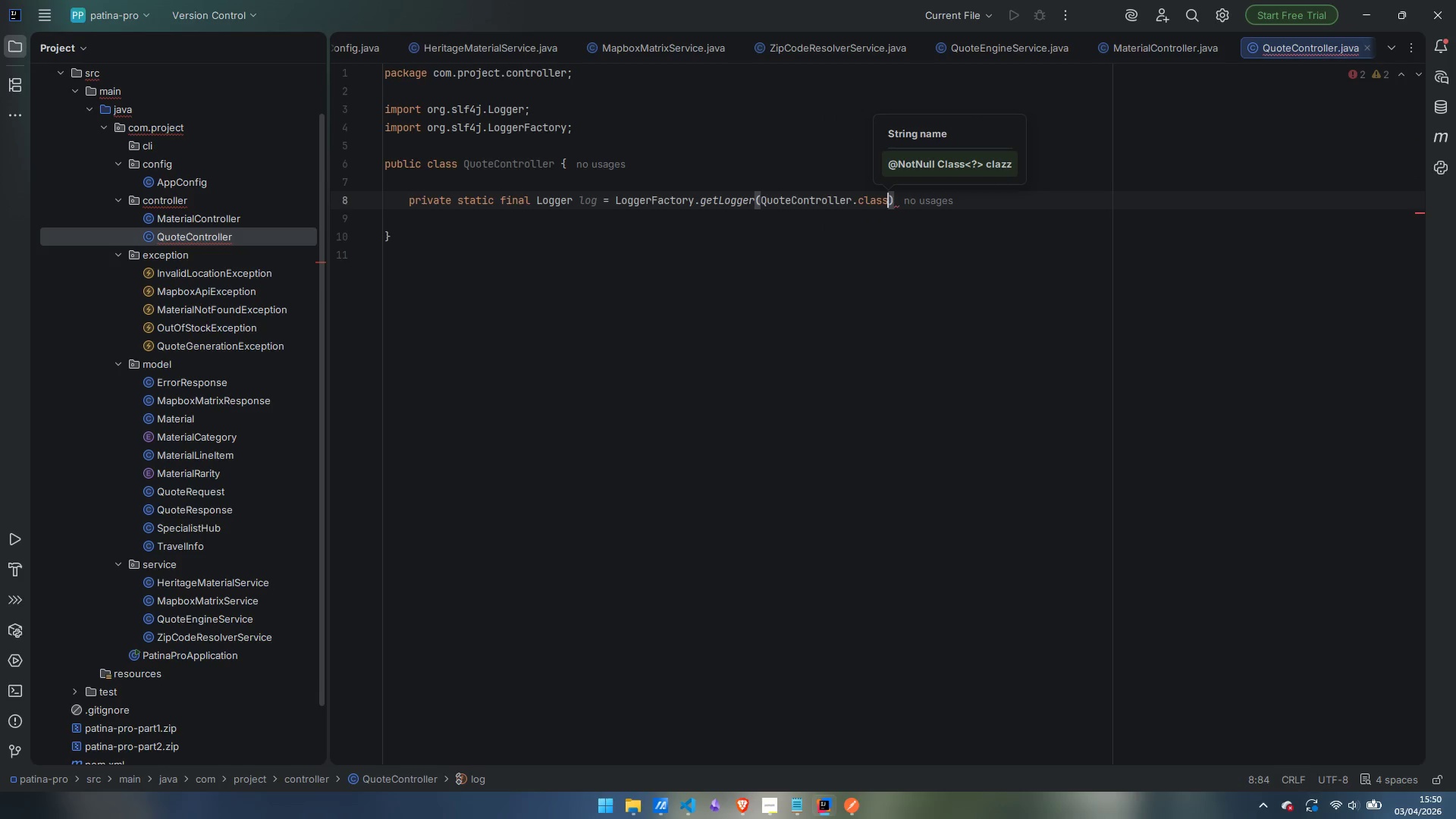 
key(ArrowRight)
 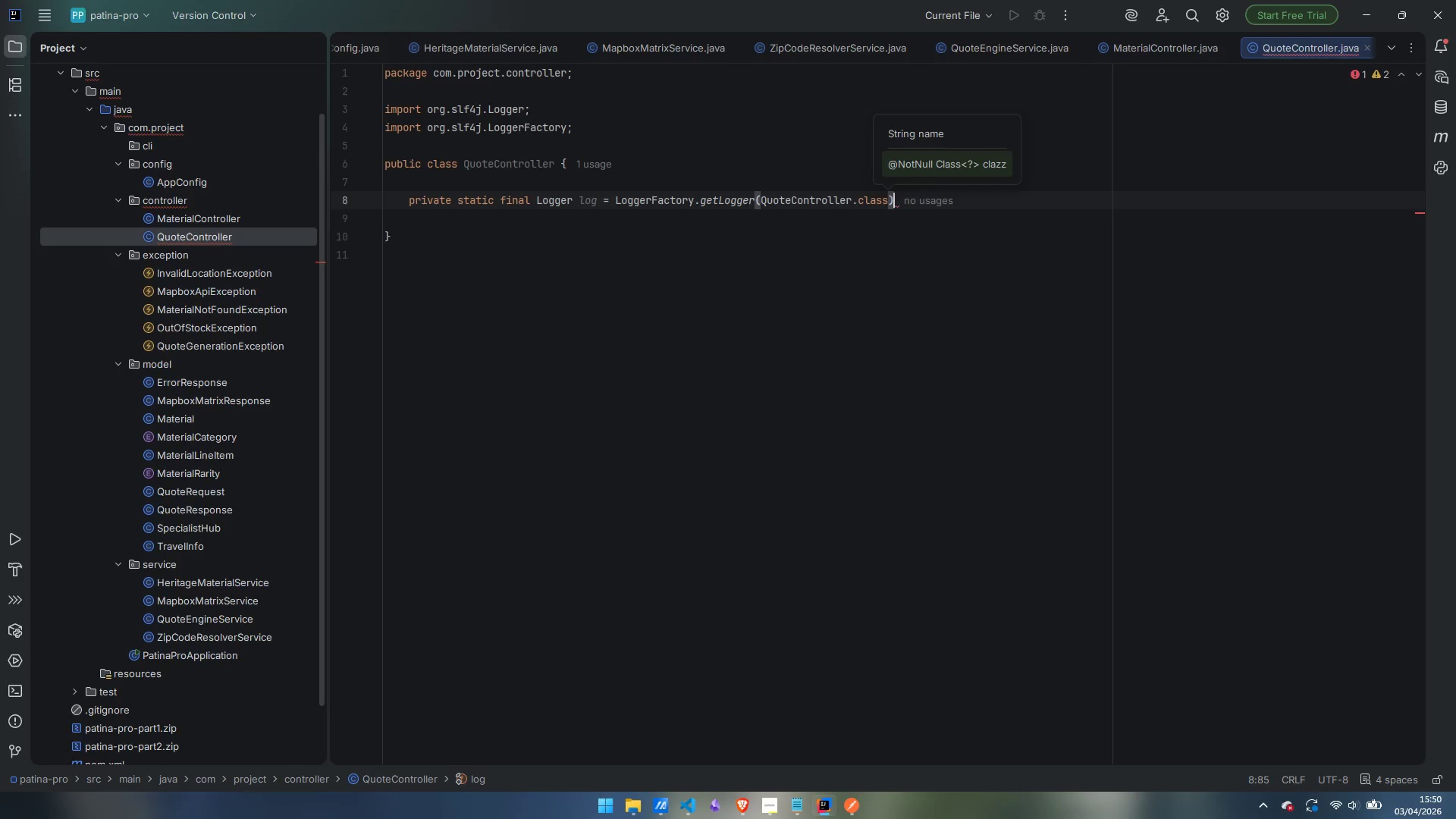 
key(Semicolon)
 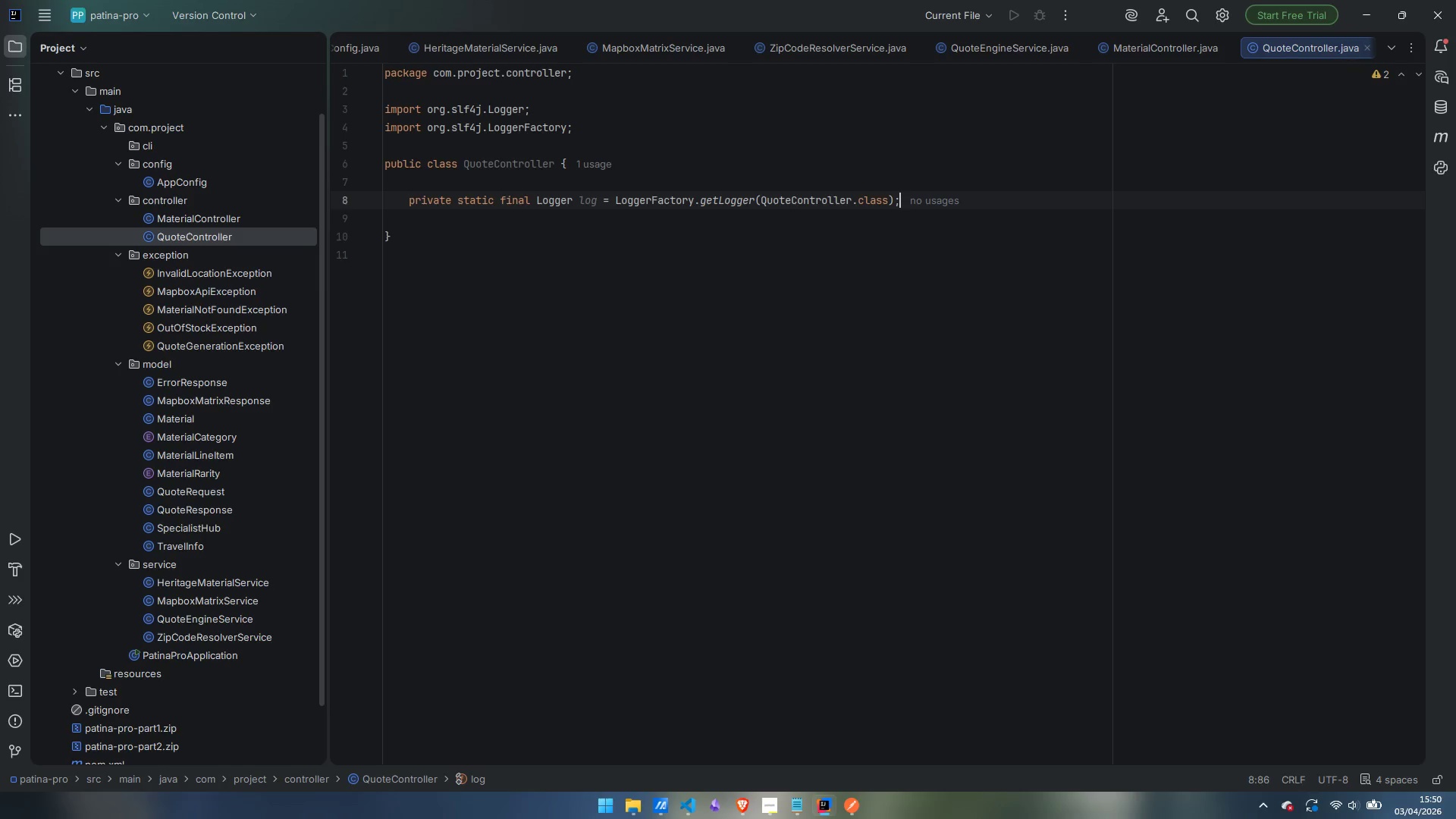 
key(Enter)
 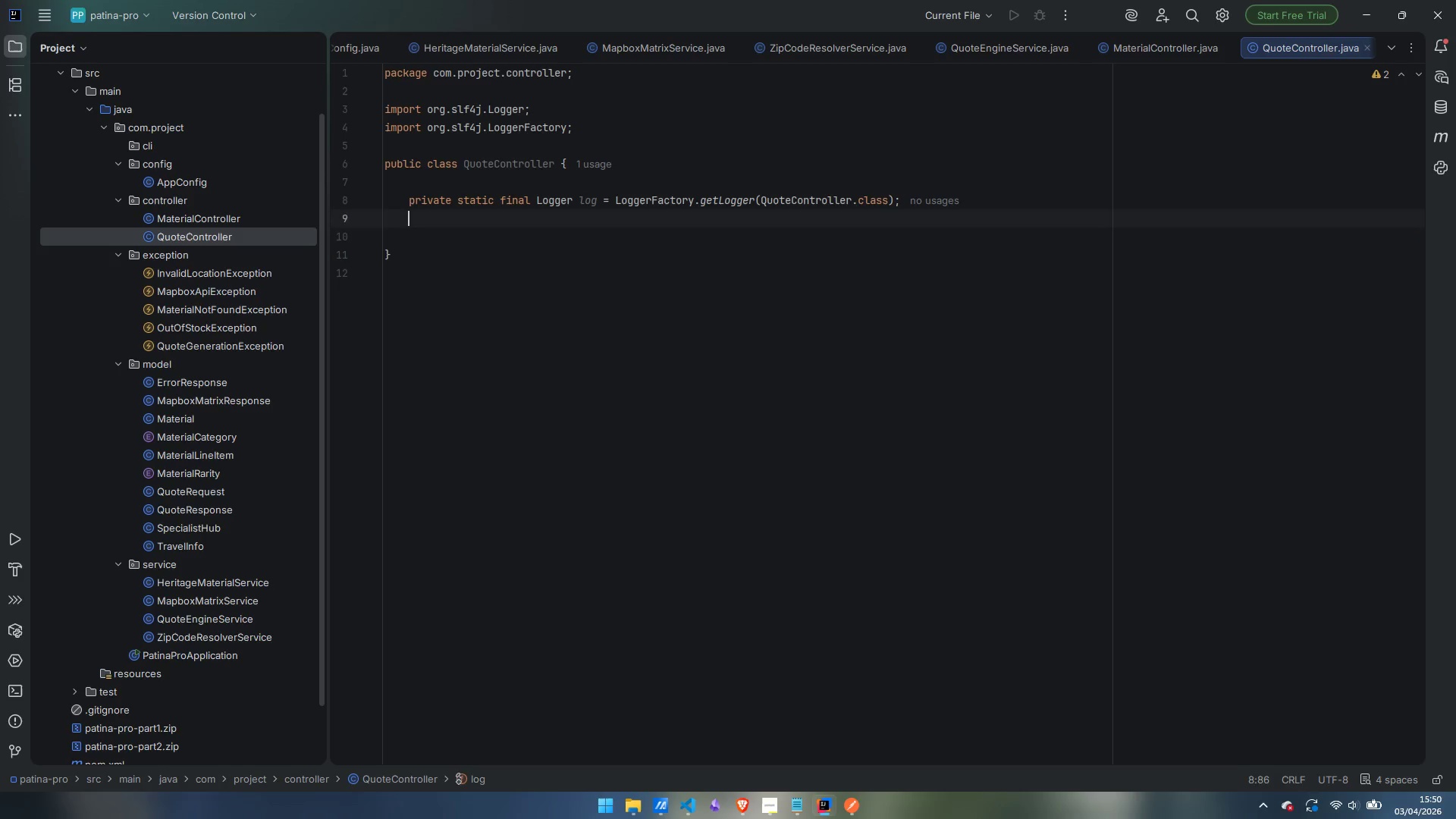 
key(Enter)
 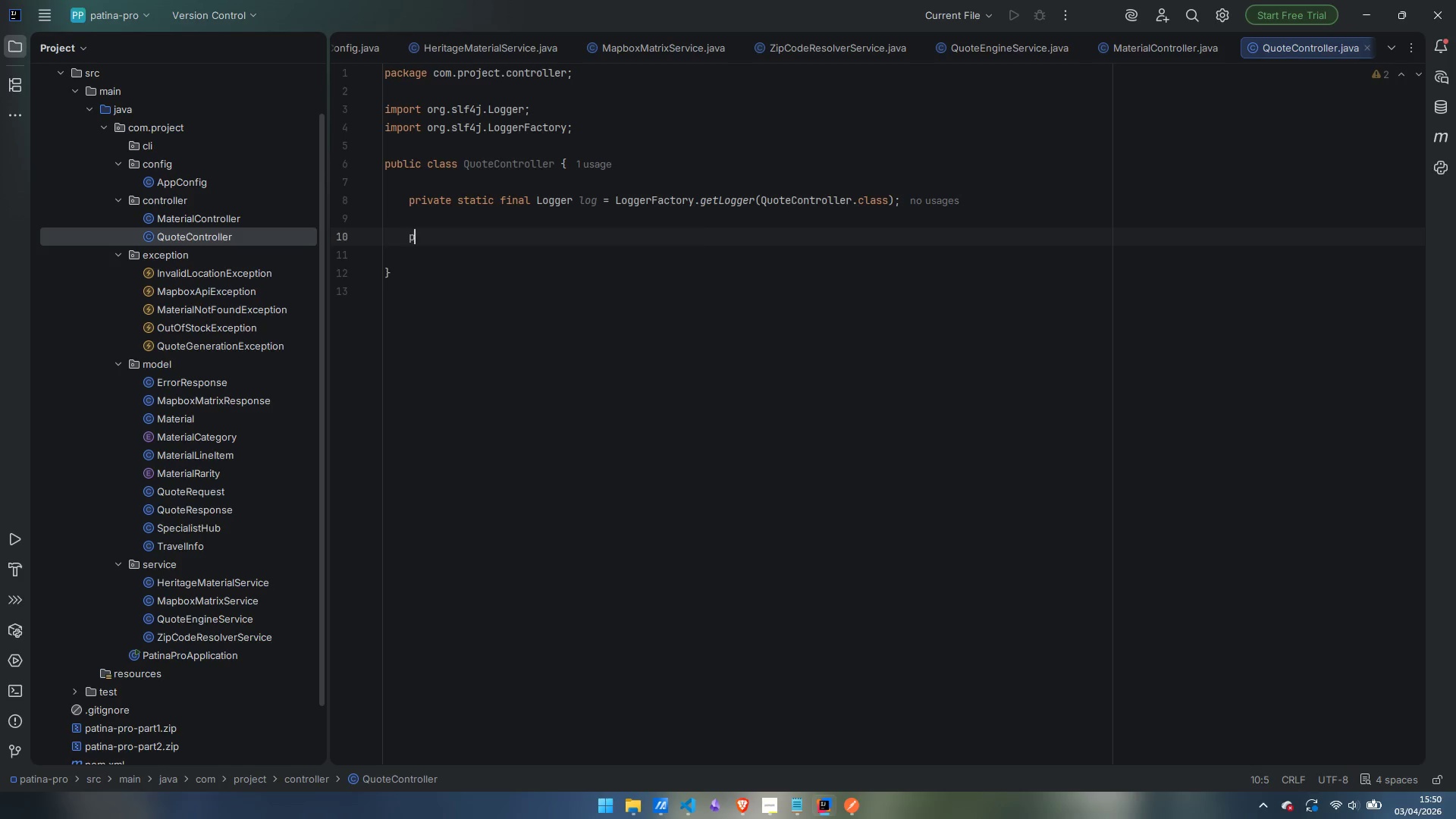 
type(private final QuoteEngineSergice)
key(Backspace)
key(Backspace)
key(Backspace)
key(Backspace)
type(vice)
 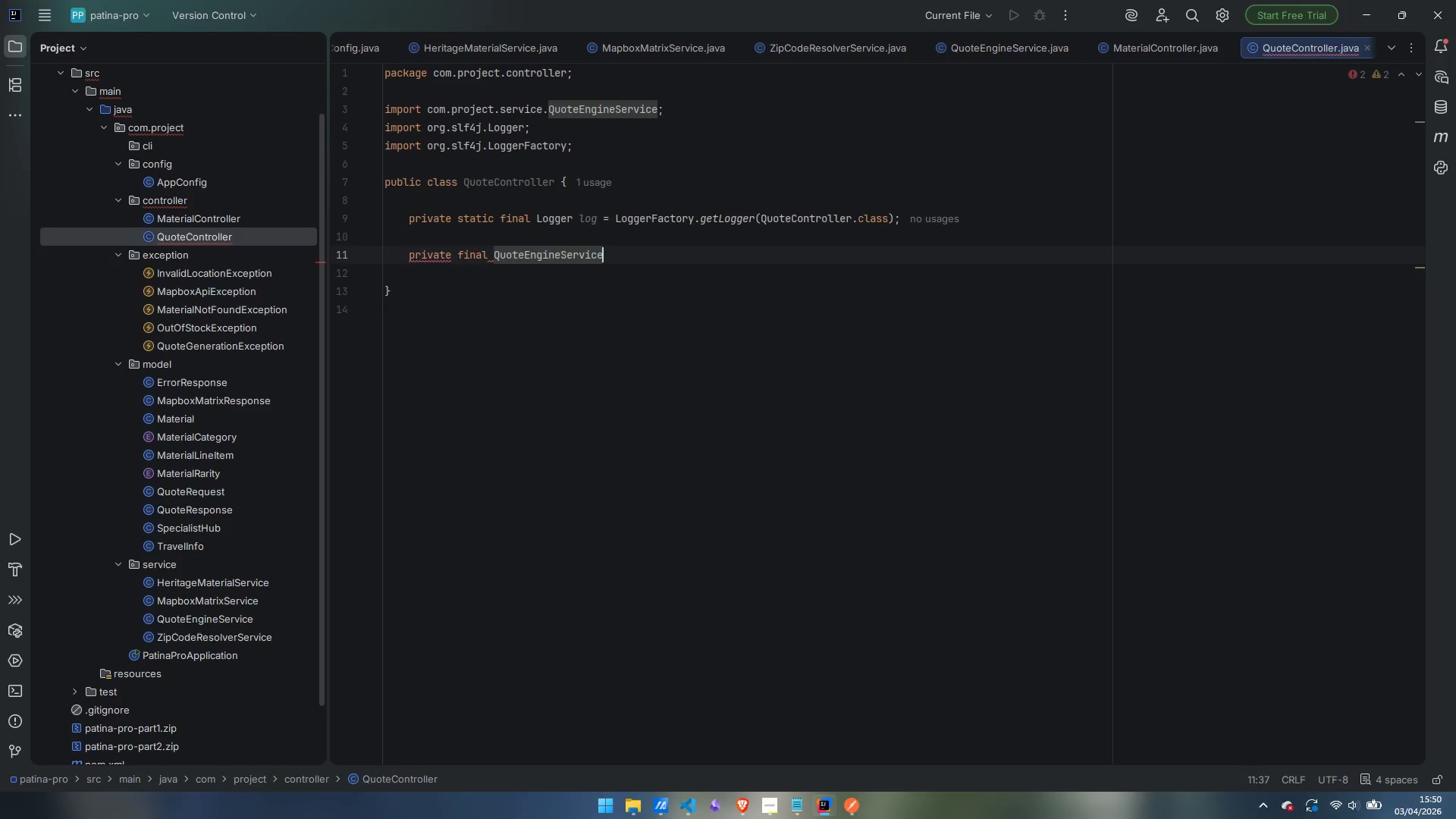 
 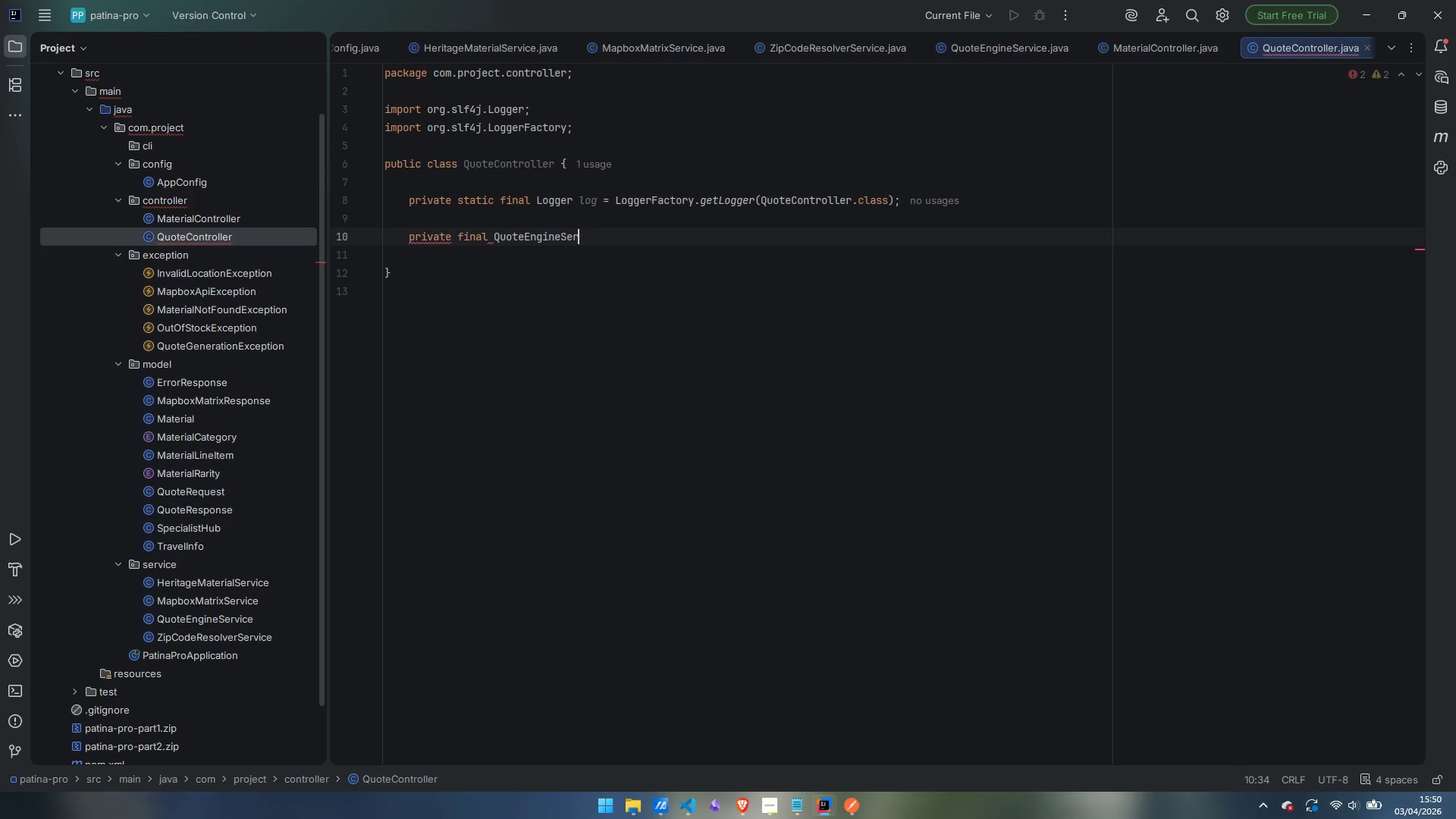 
key(Enter)
 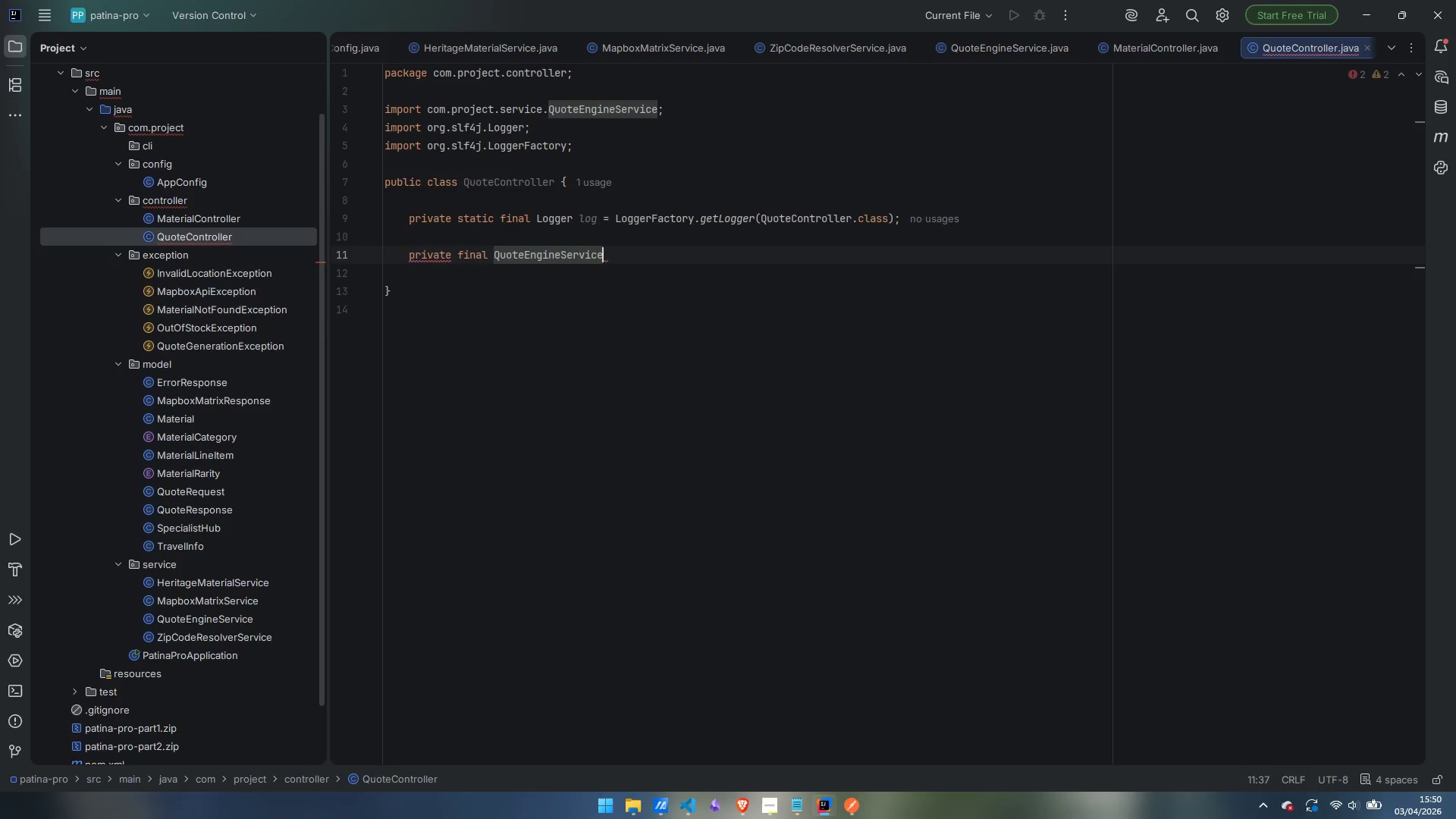 
type( quoteEngine;)
 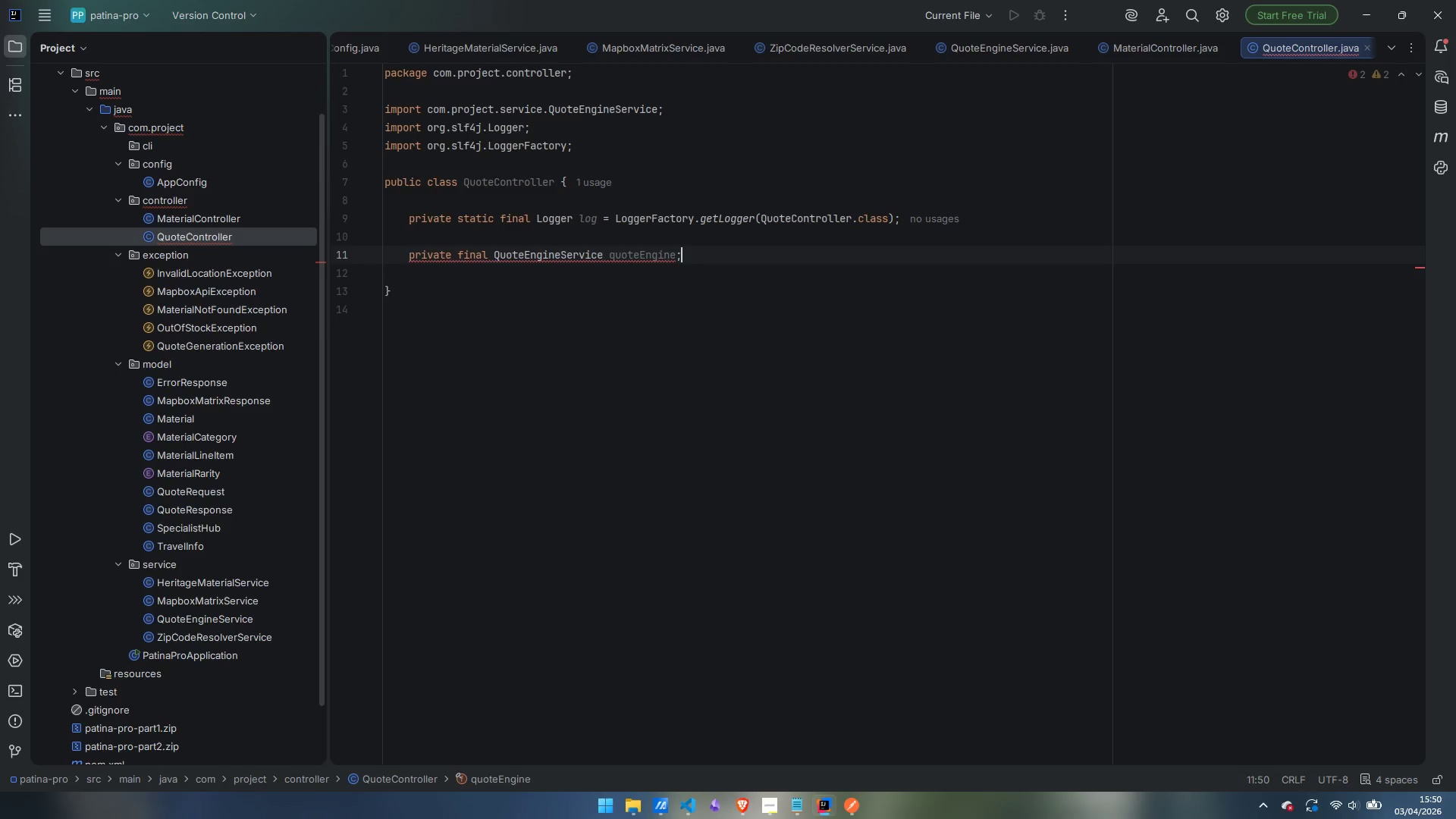 
 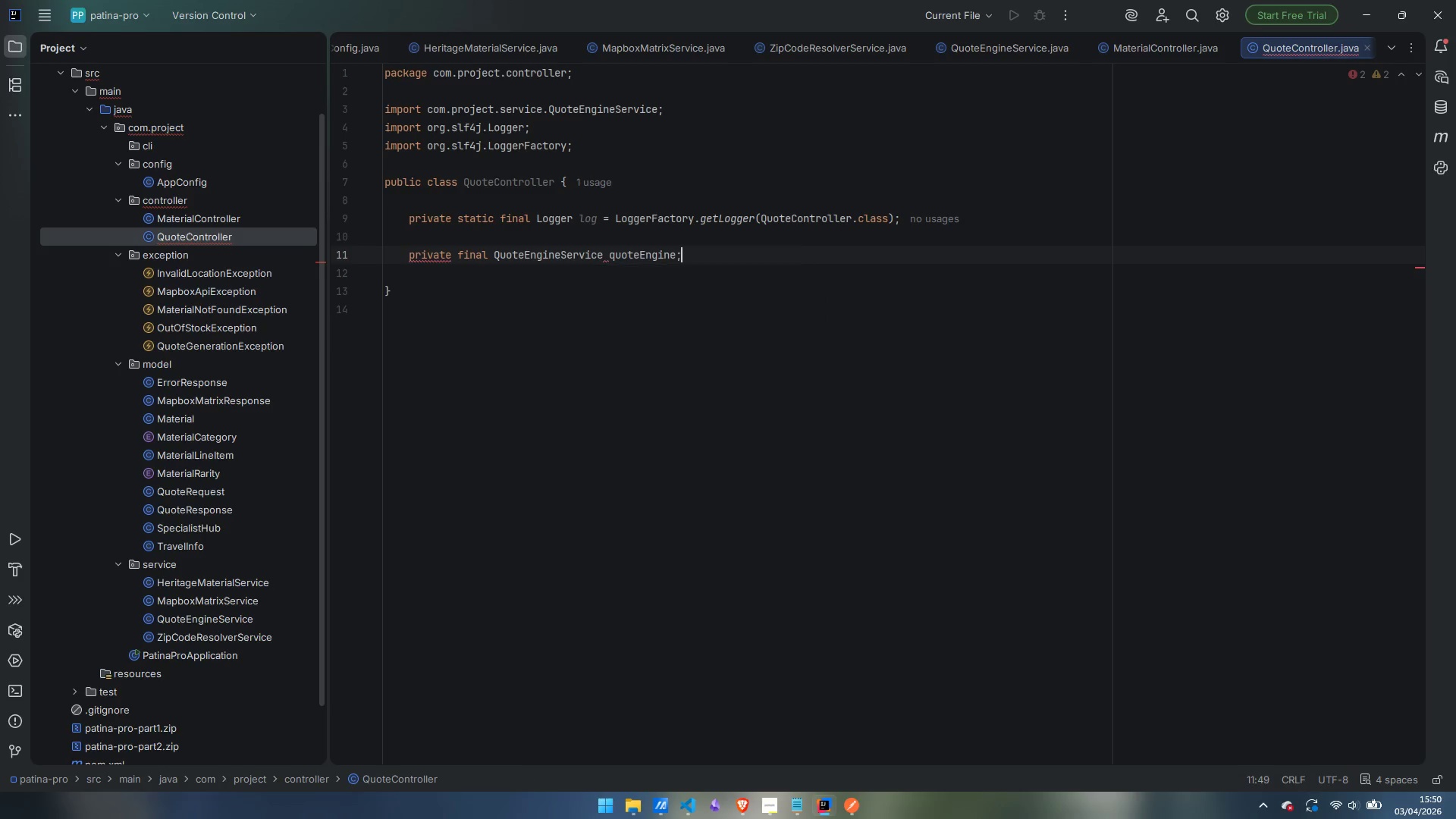 
key(Enter)
 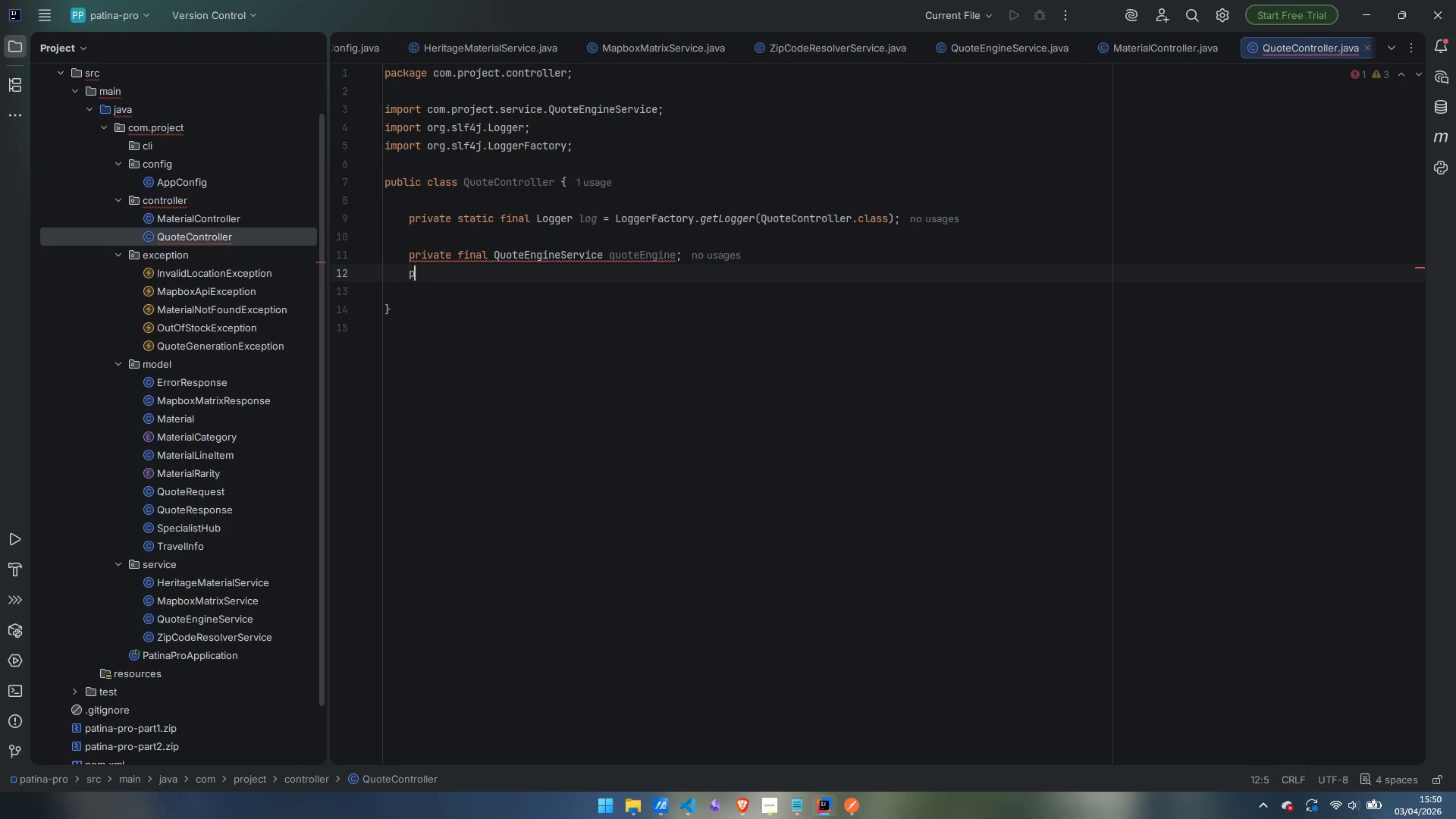 
type(private final ZipCodeResolverService)
 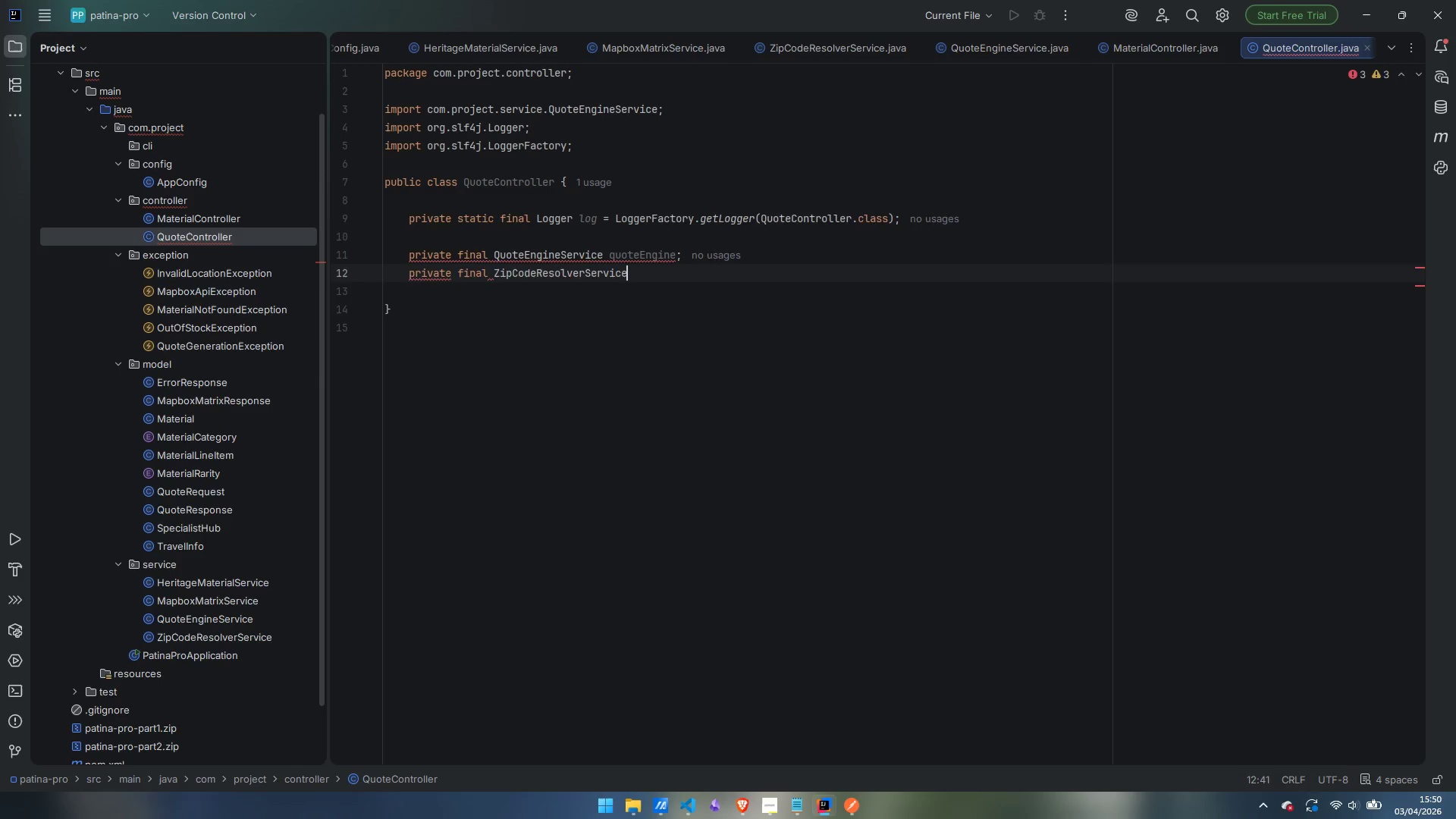 
key(Enter)
 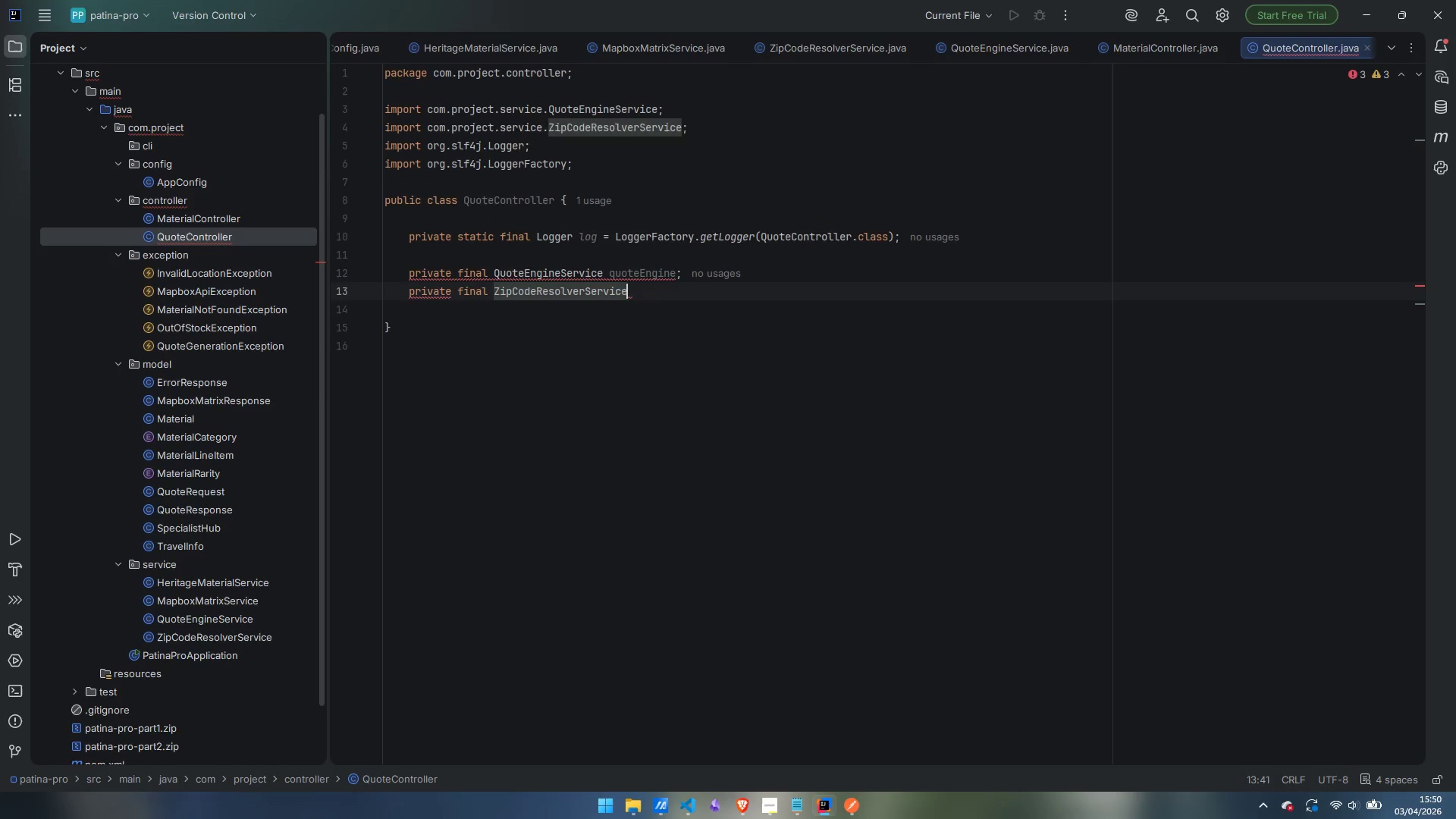 
type( zipResolver;)
 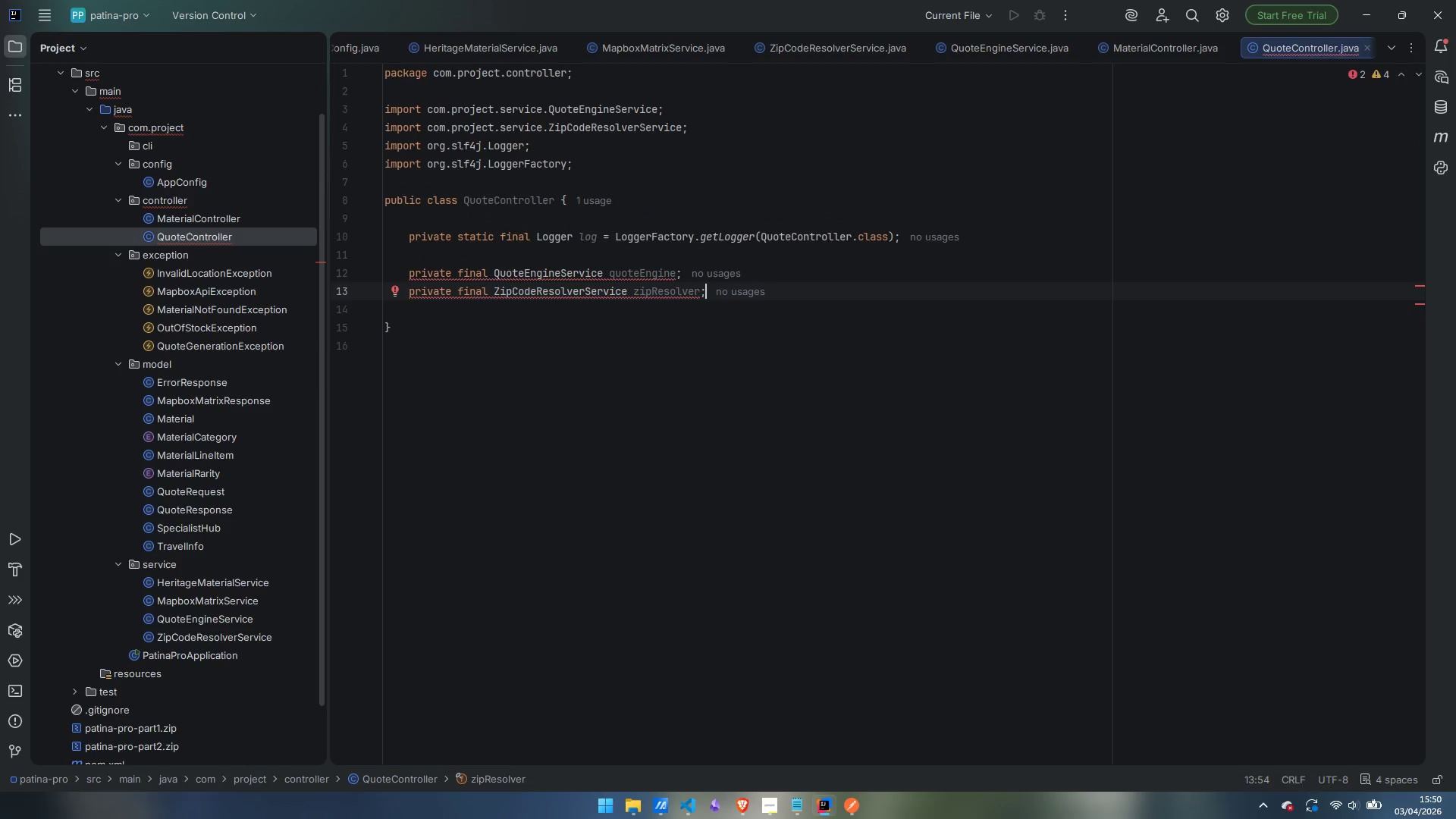 
key(Enter)
 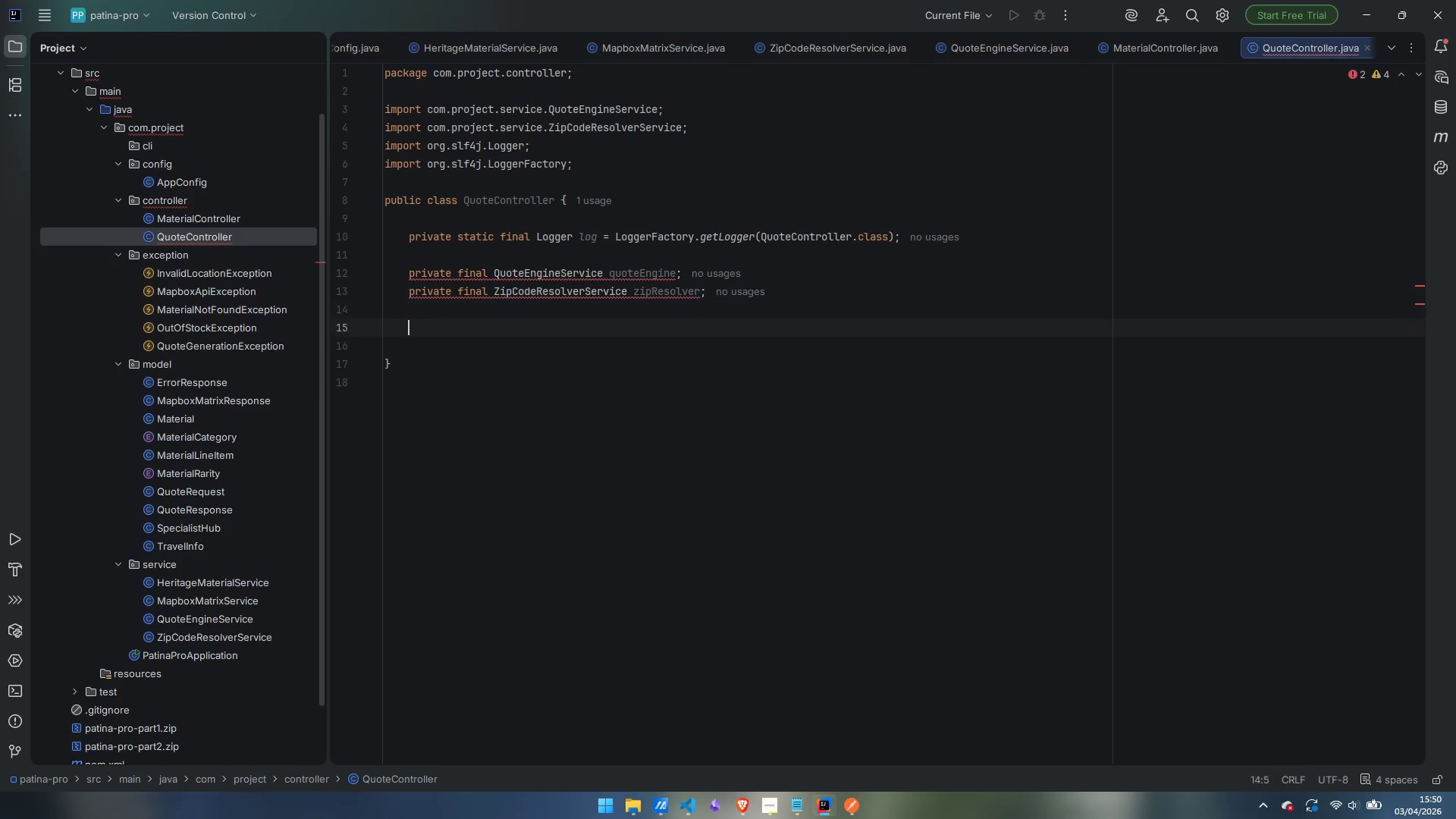 
key(Enter)
 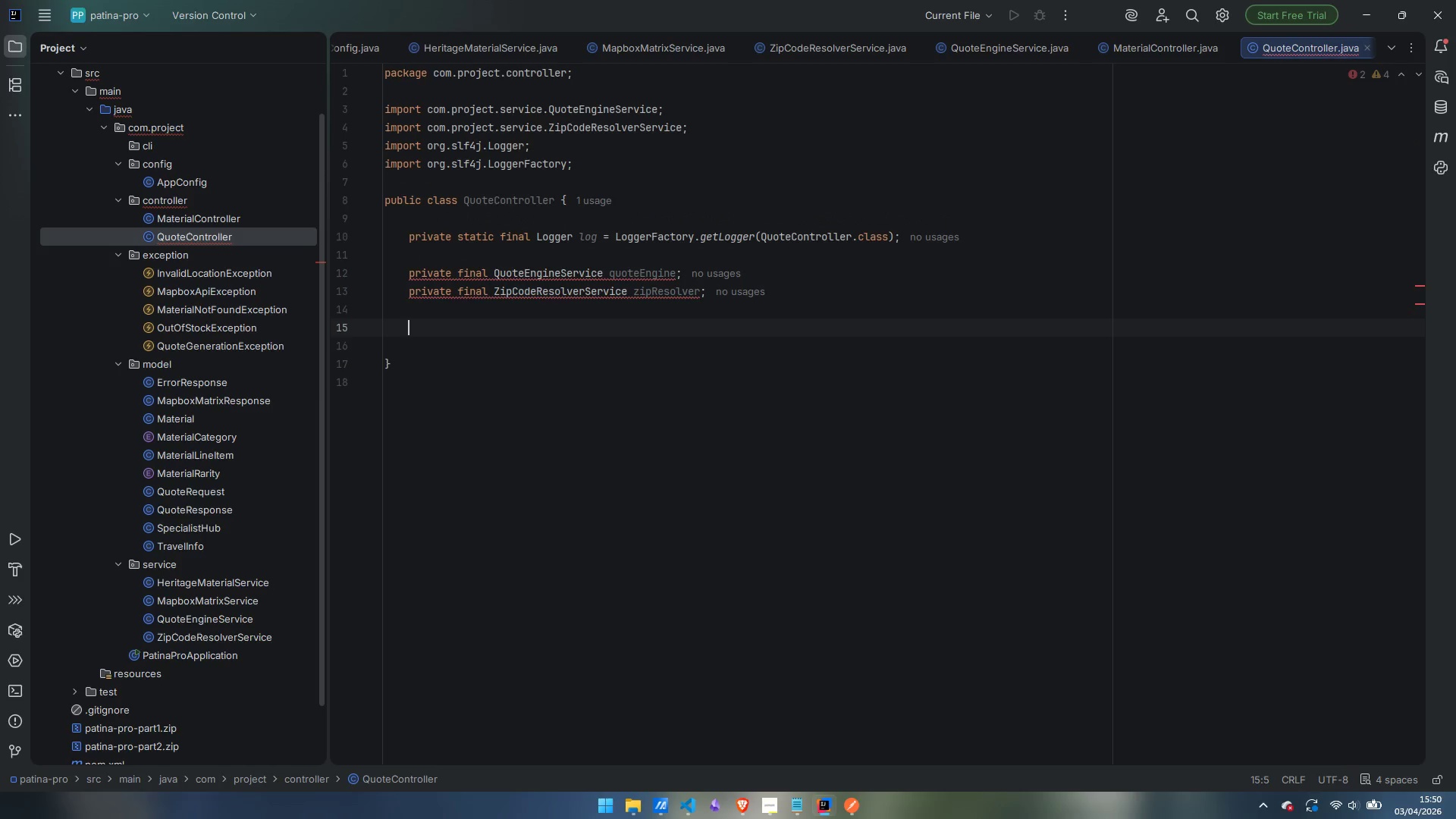 
type(public QuoteEngineService)
 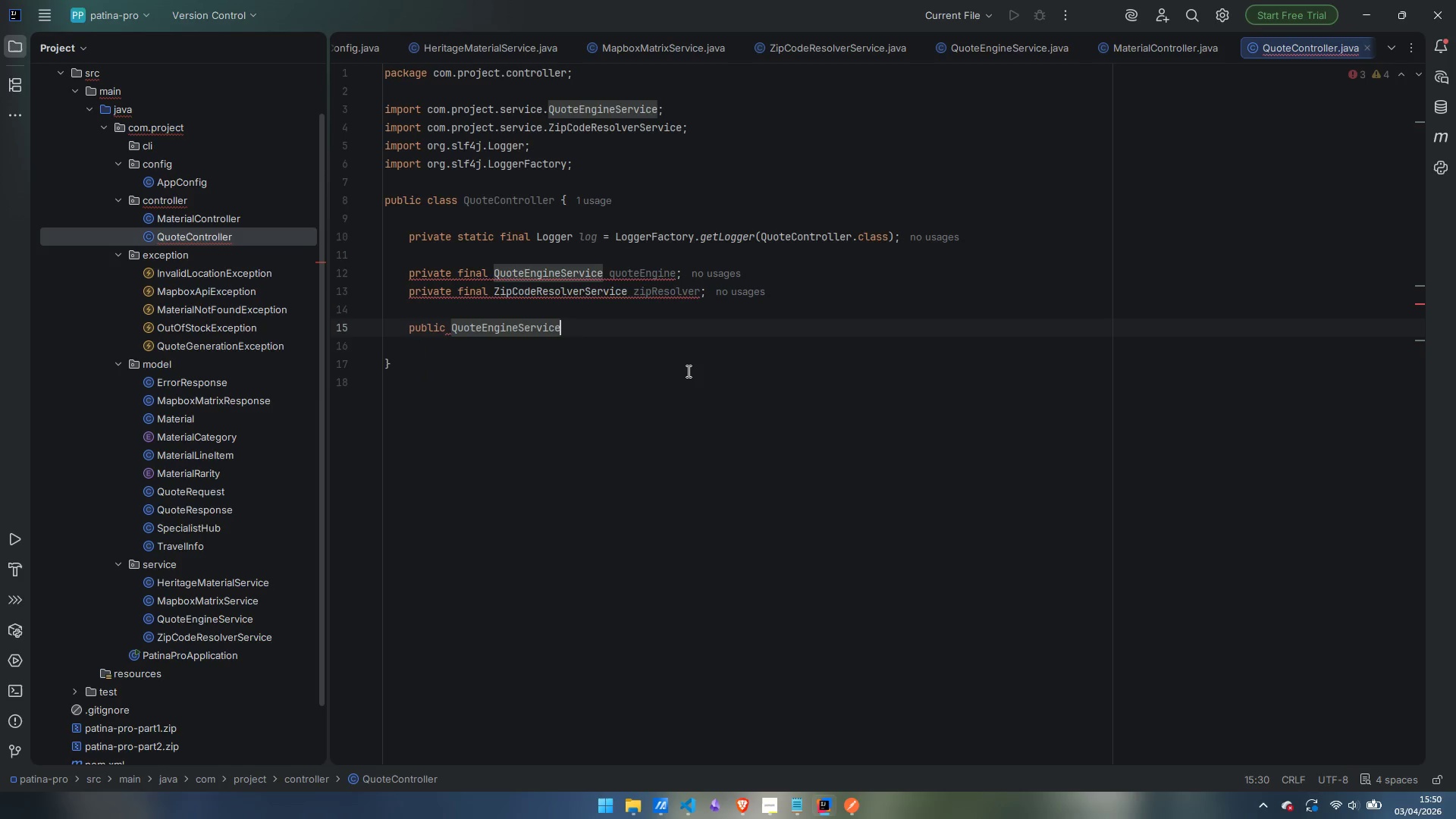 
 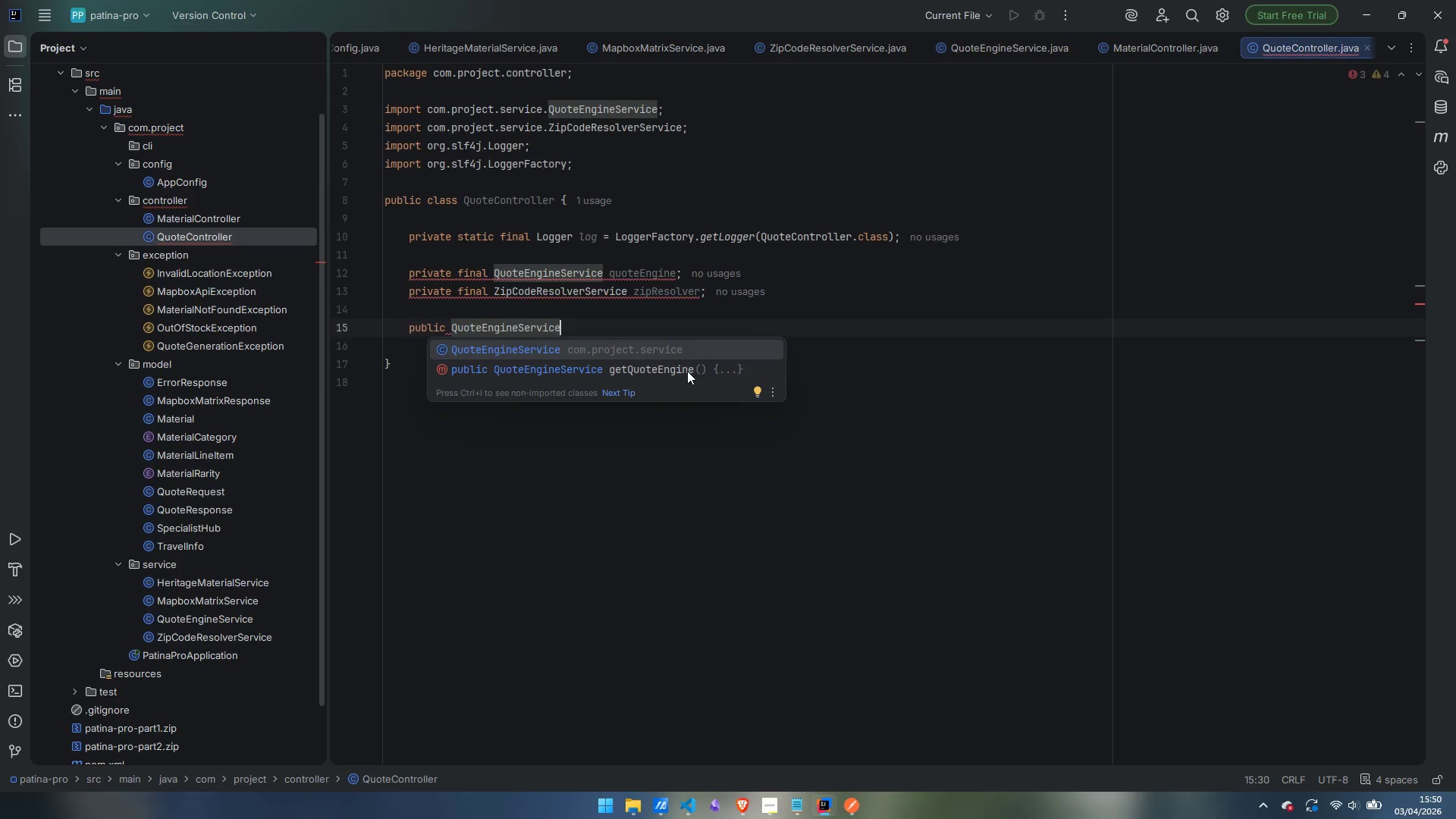 
key(Enter)
 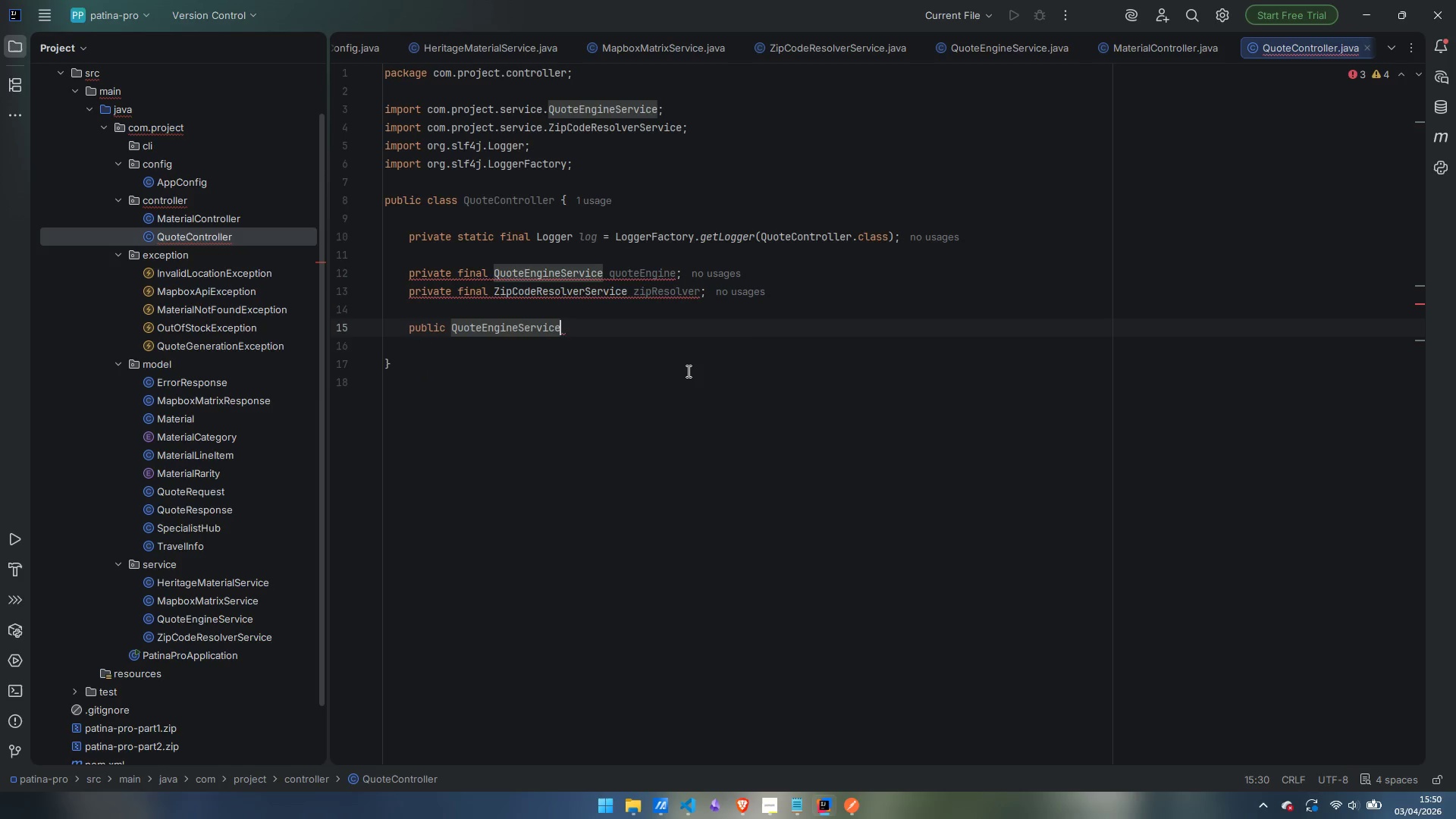 
type((QuoteEngineService quoteEngine, ZipCodeResolverService zipResolver)
 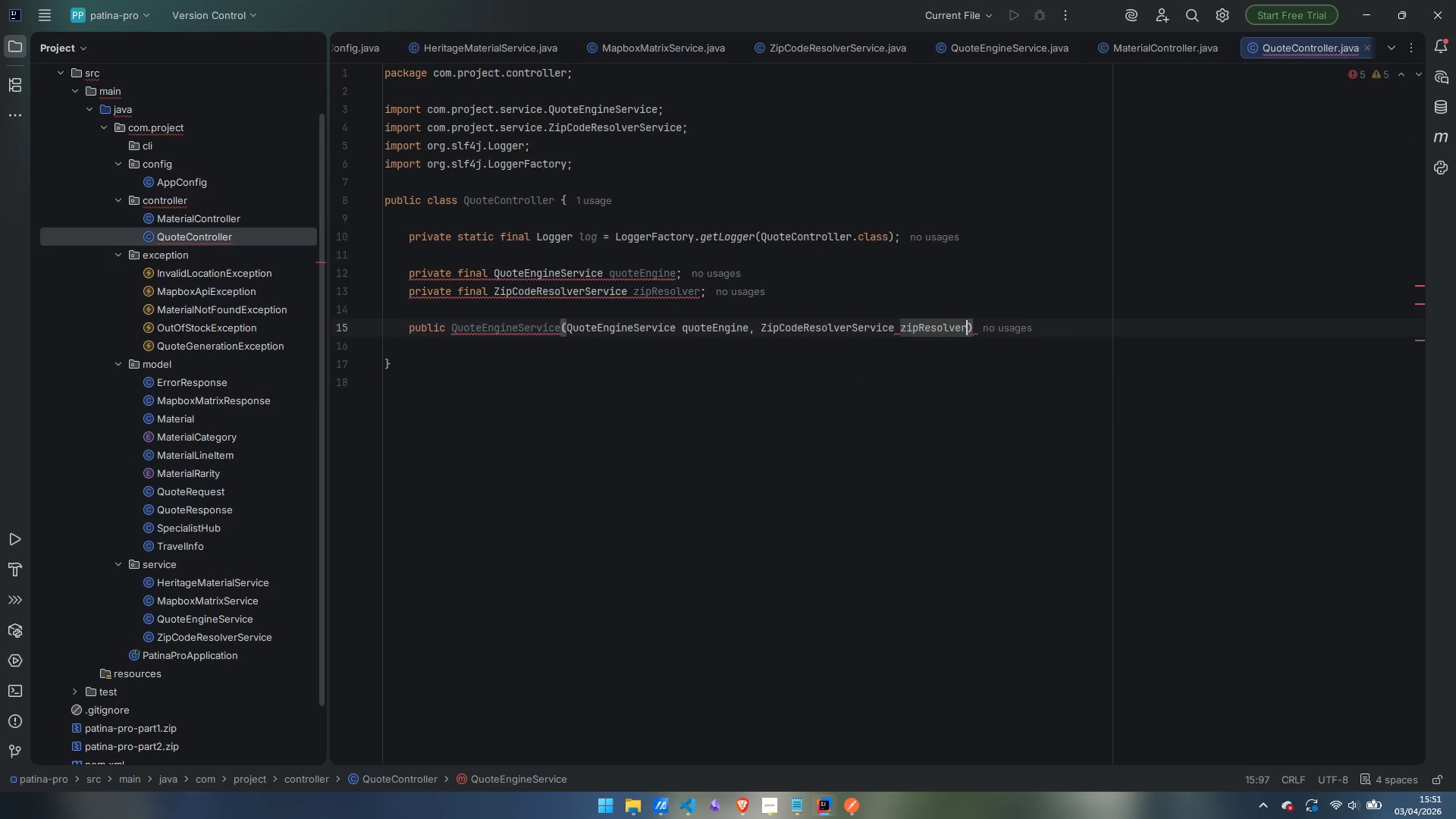 
key(ArrowRight)
 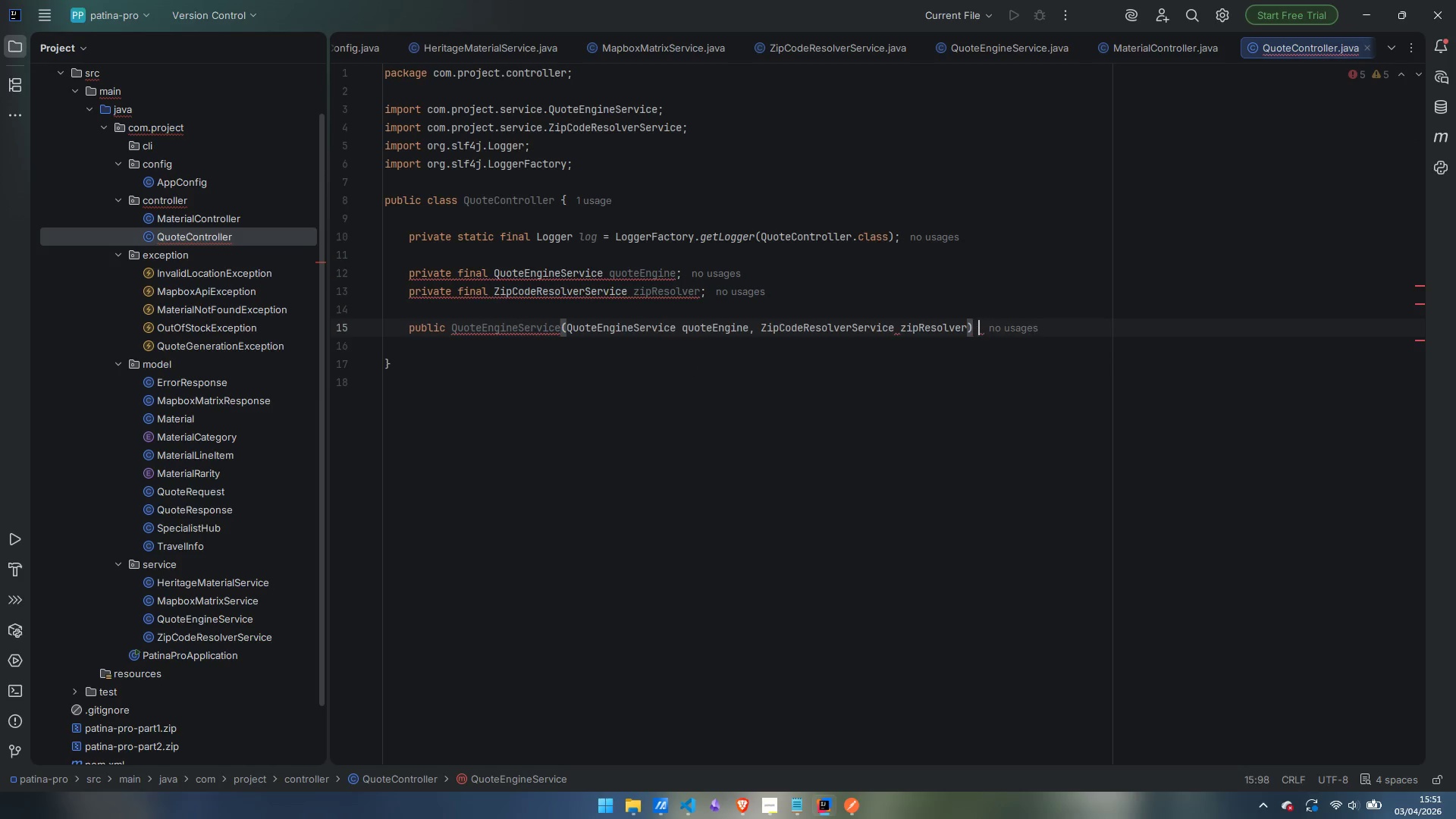 
key(Space)
 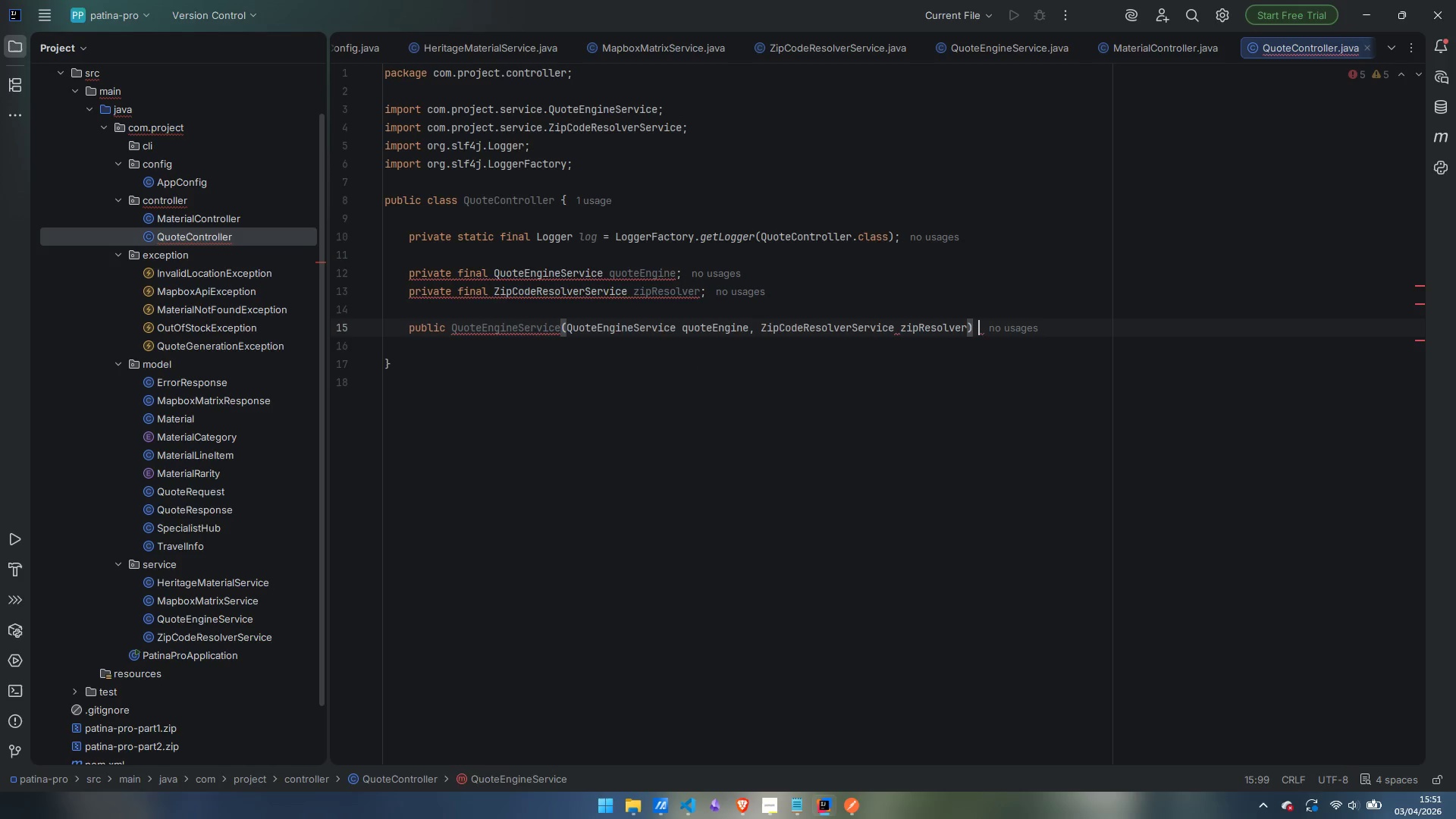 
key(Shift+ShiftLeft)
 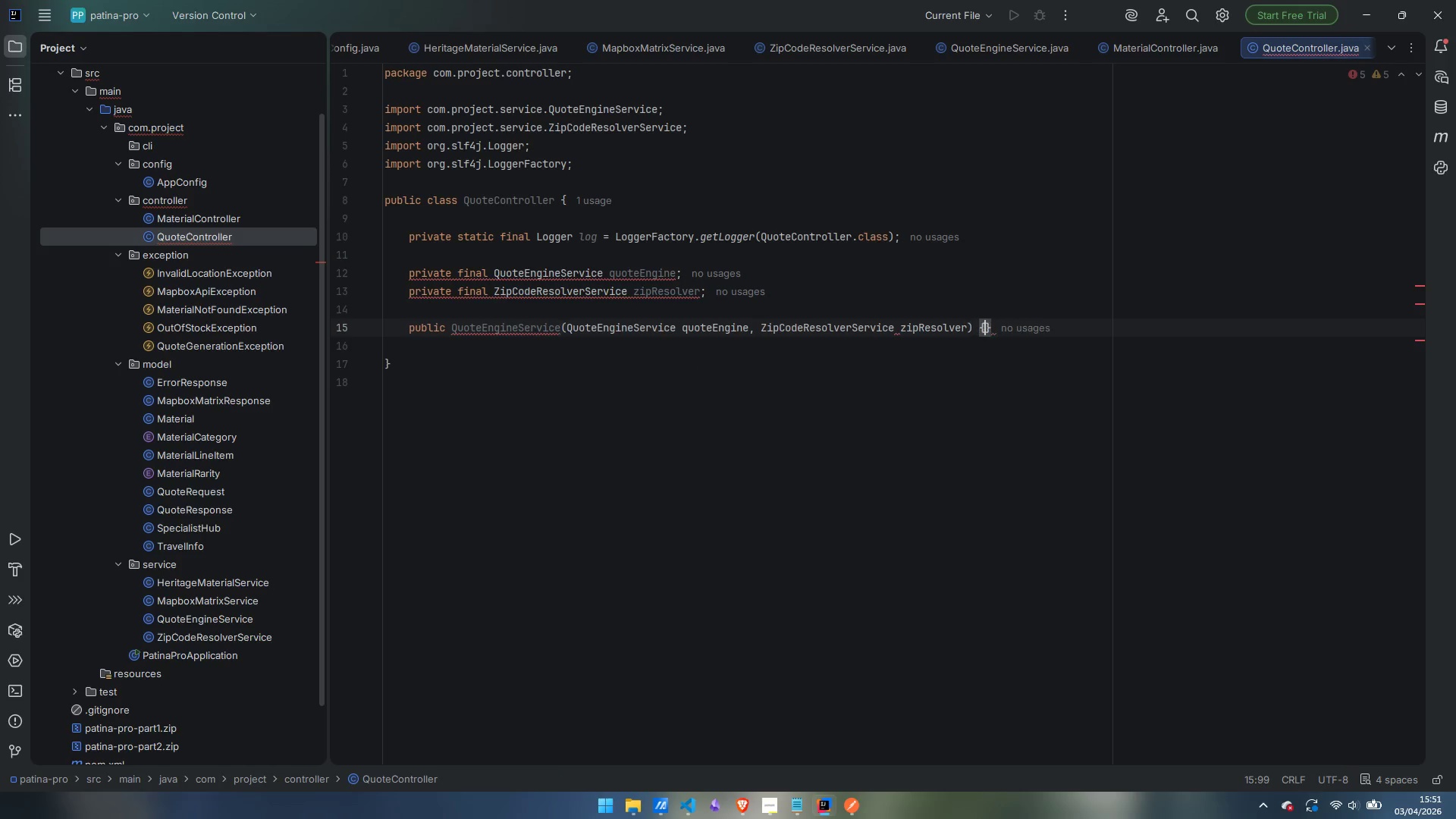 
key(Shift+BracketLeft)
 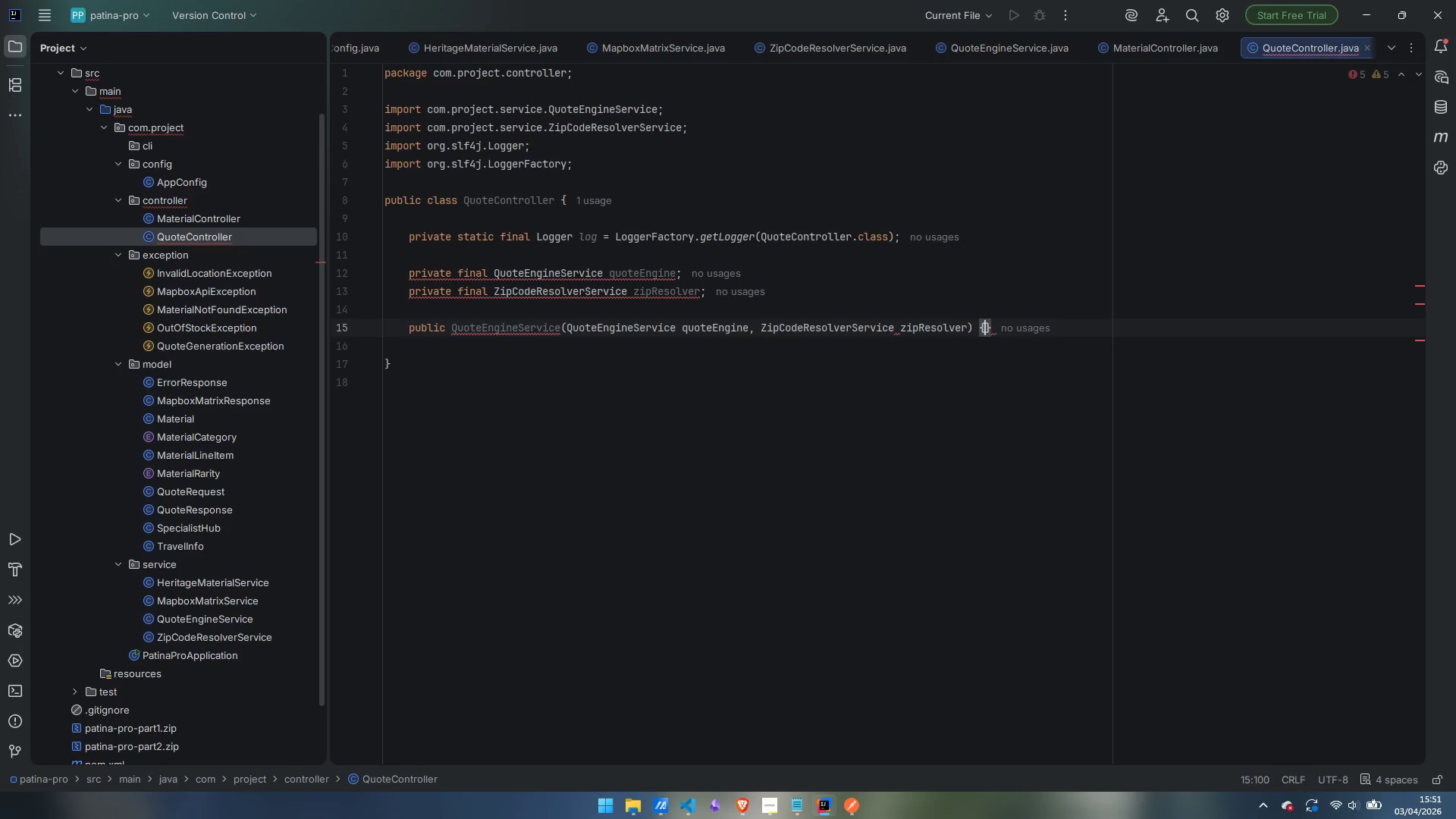 
key(Enter)
 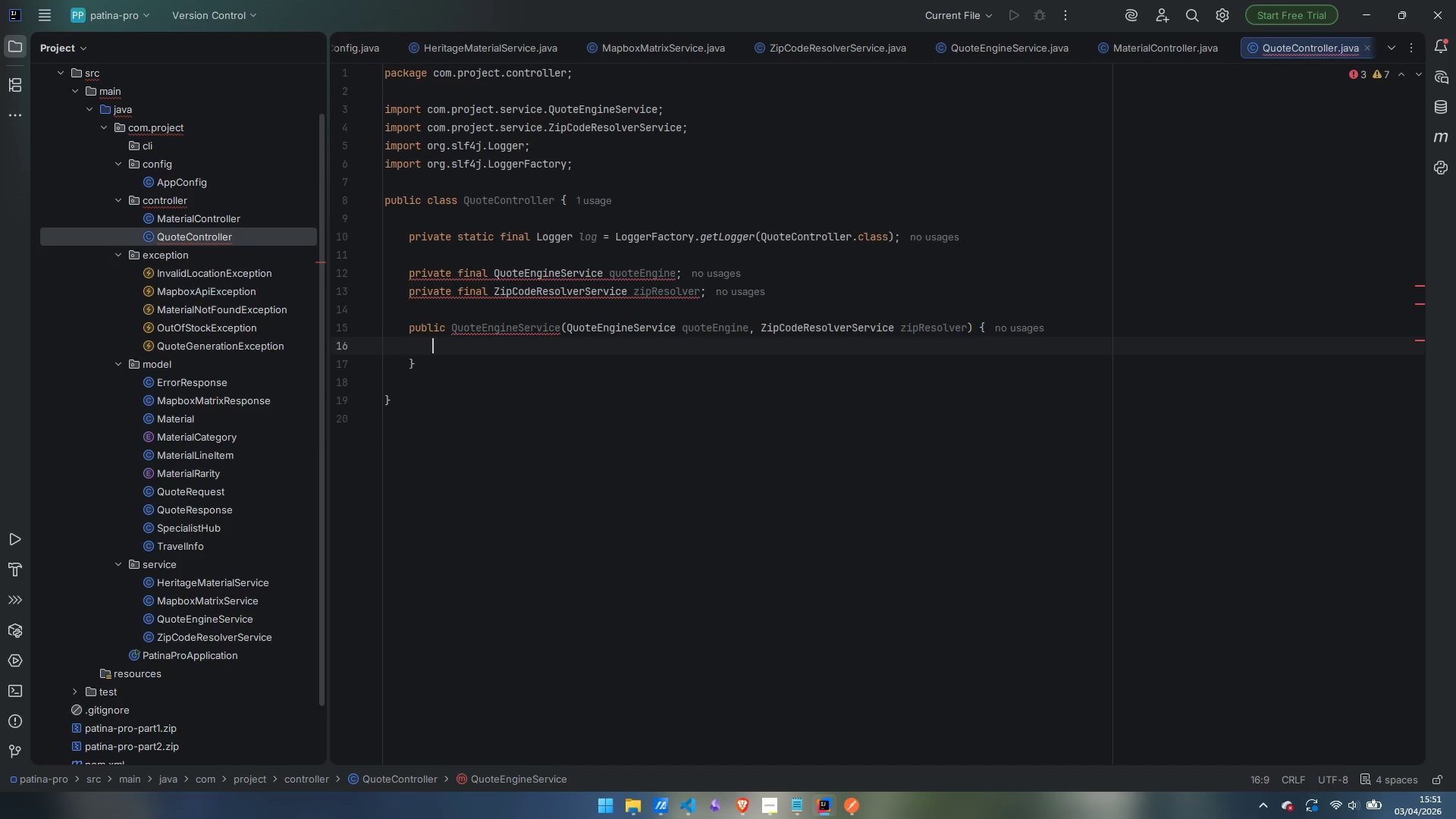 
type(this.quoteEngine = quoteEngine;)
 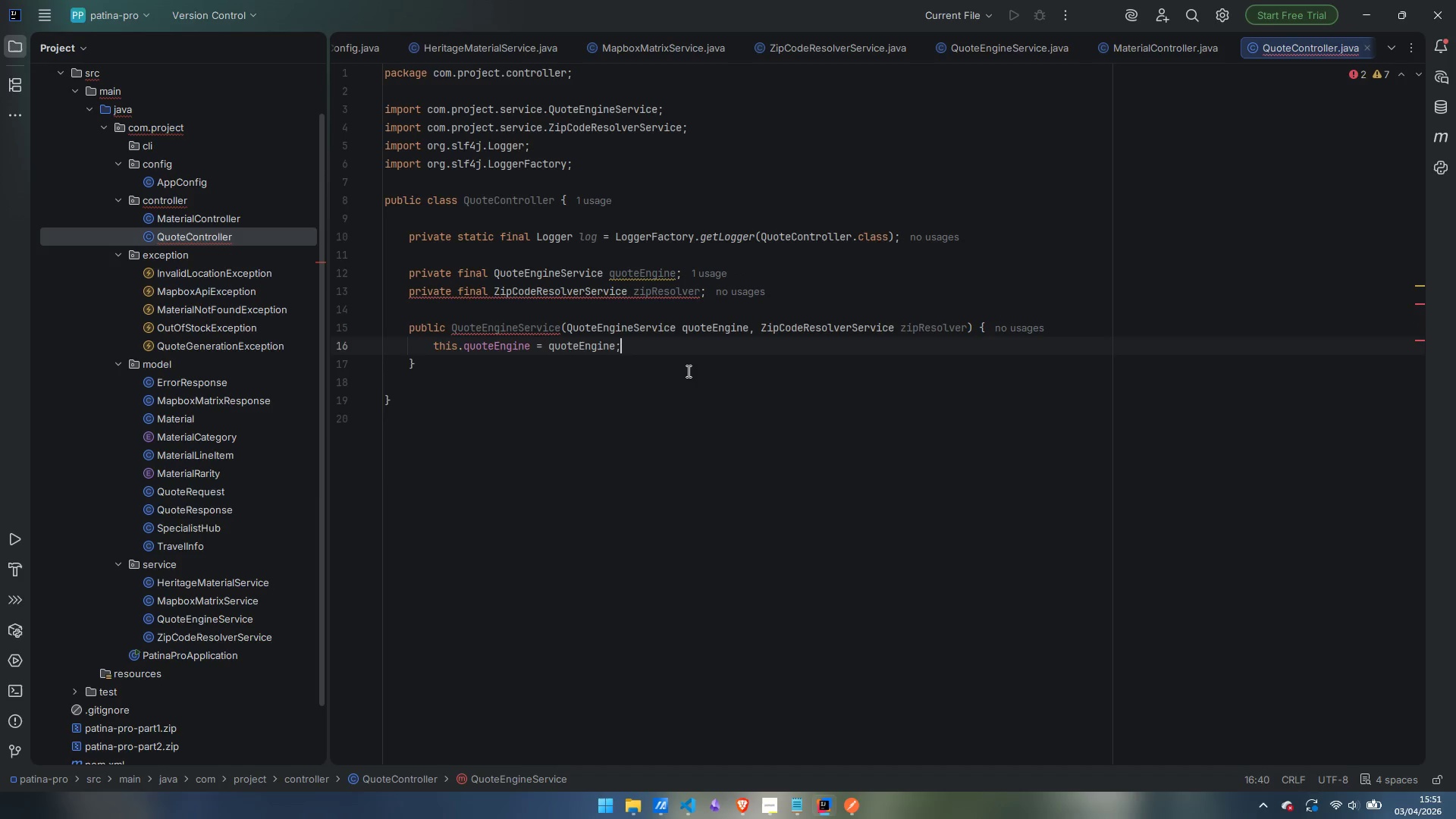 
key(Enter)
 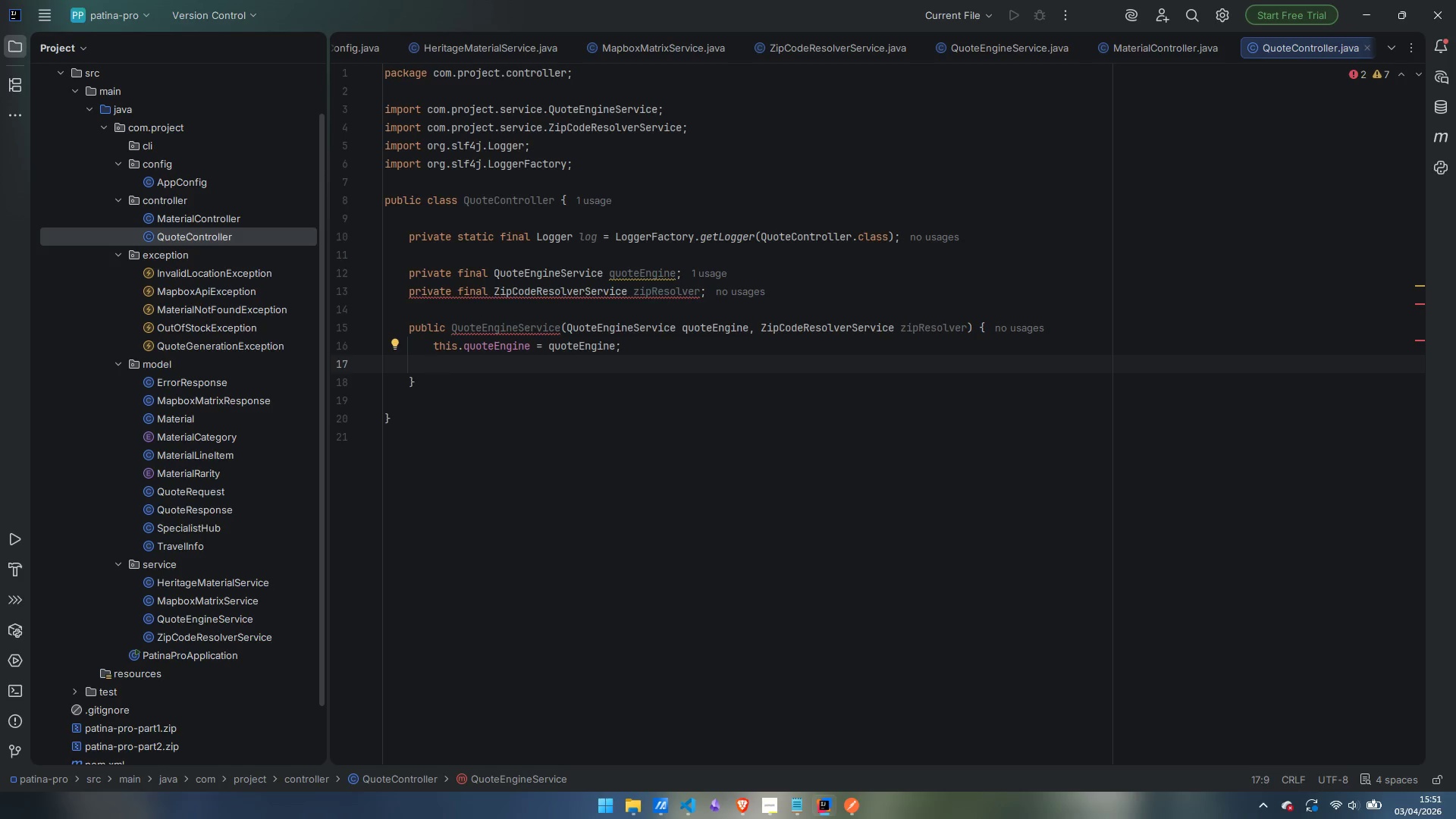 
wait(11.53)
 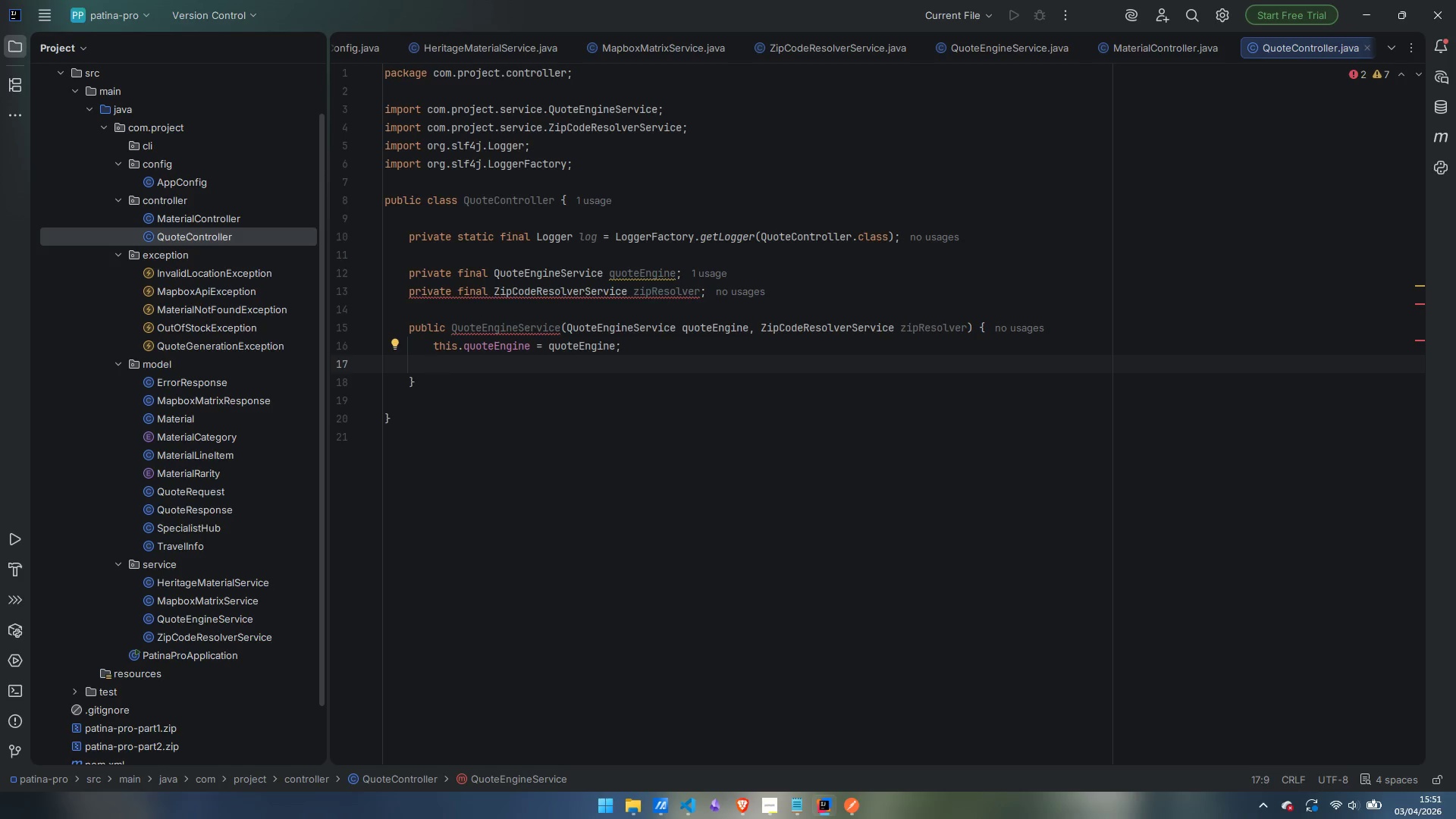 
type(this.zipResolver = zipResolver;)
 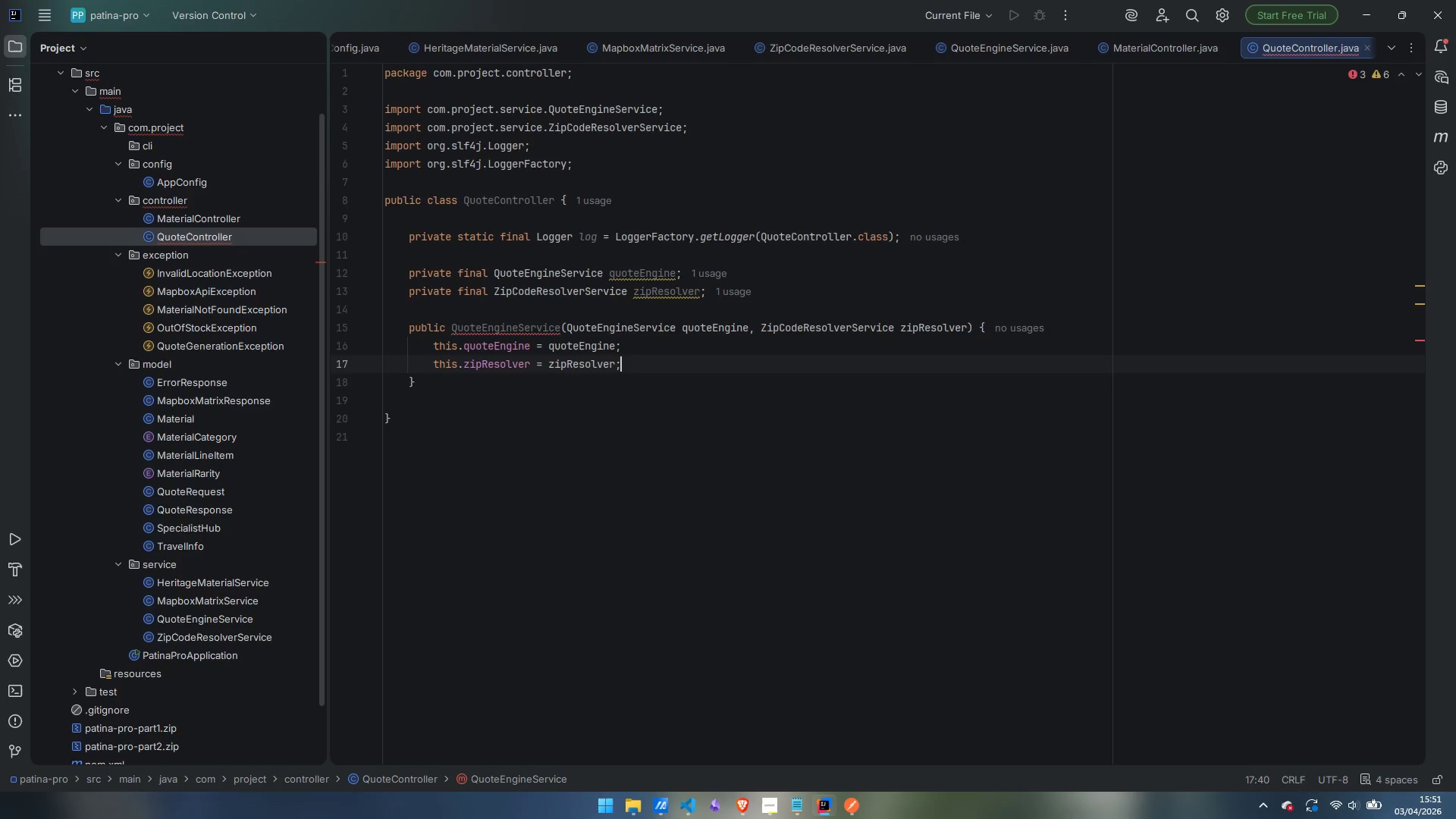 
double_click([518, 325])
 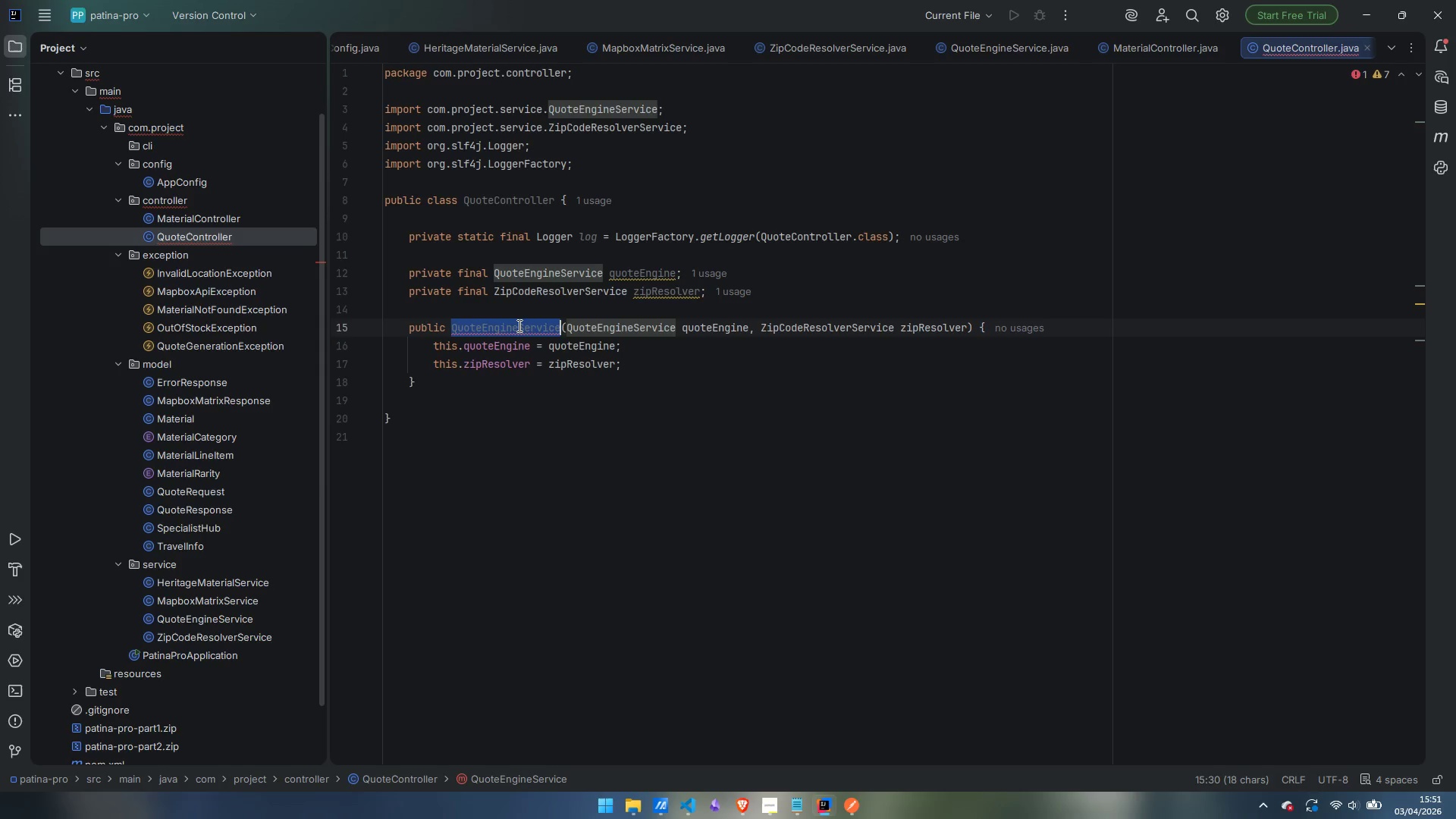 
type(QuoteController)
 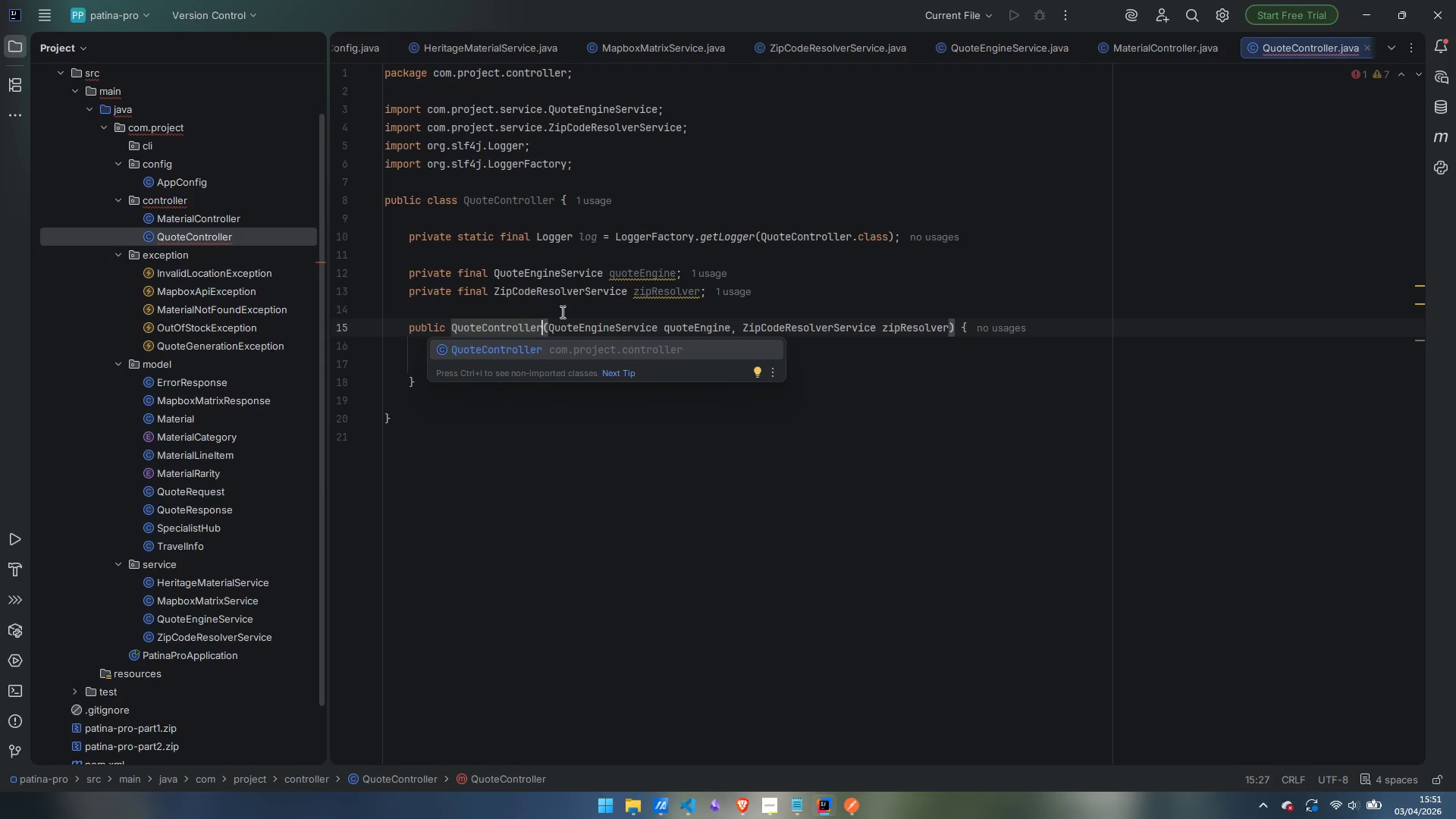 
left_click([496, 455])
 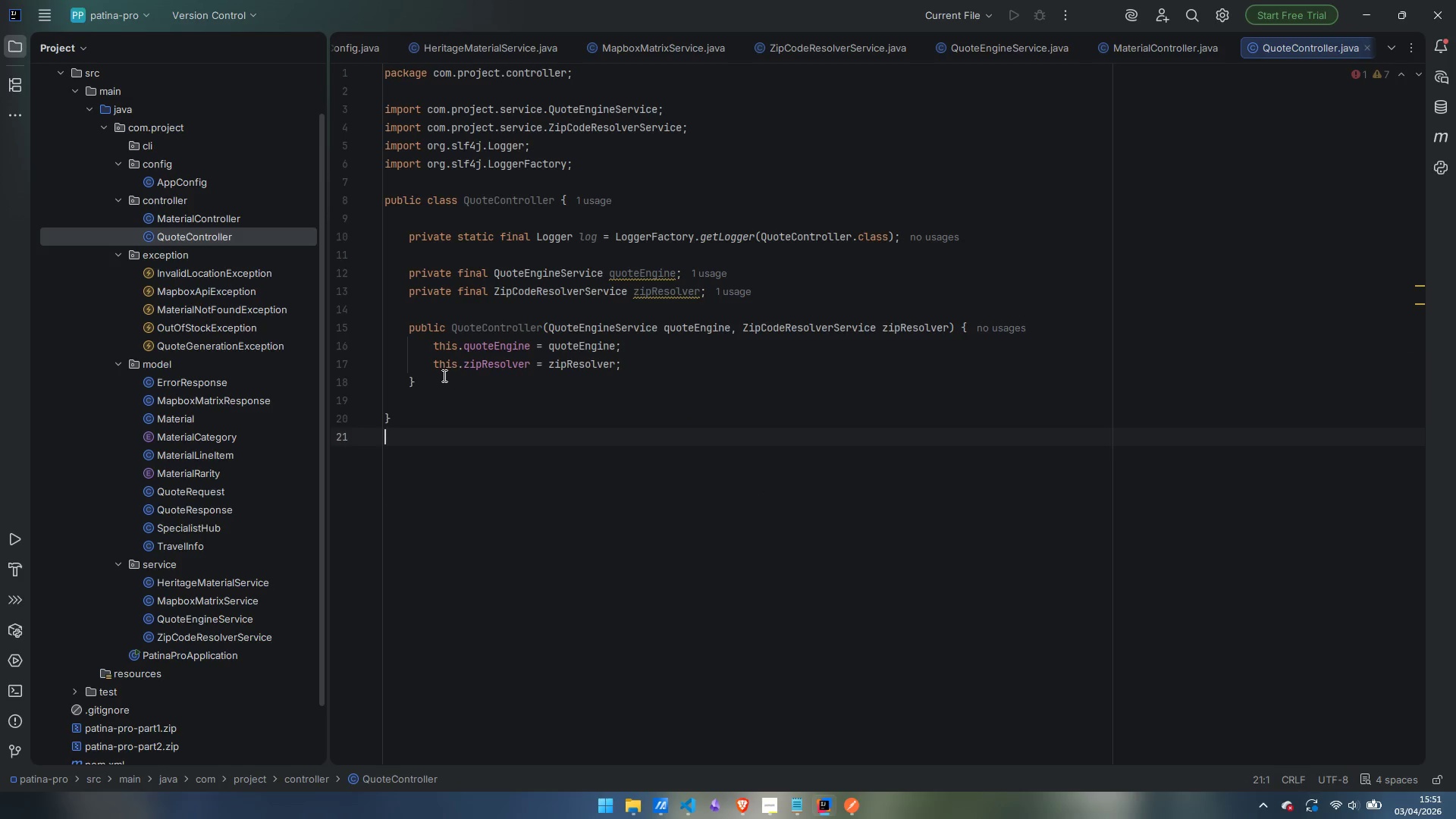 
left_click([443, 380])
 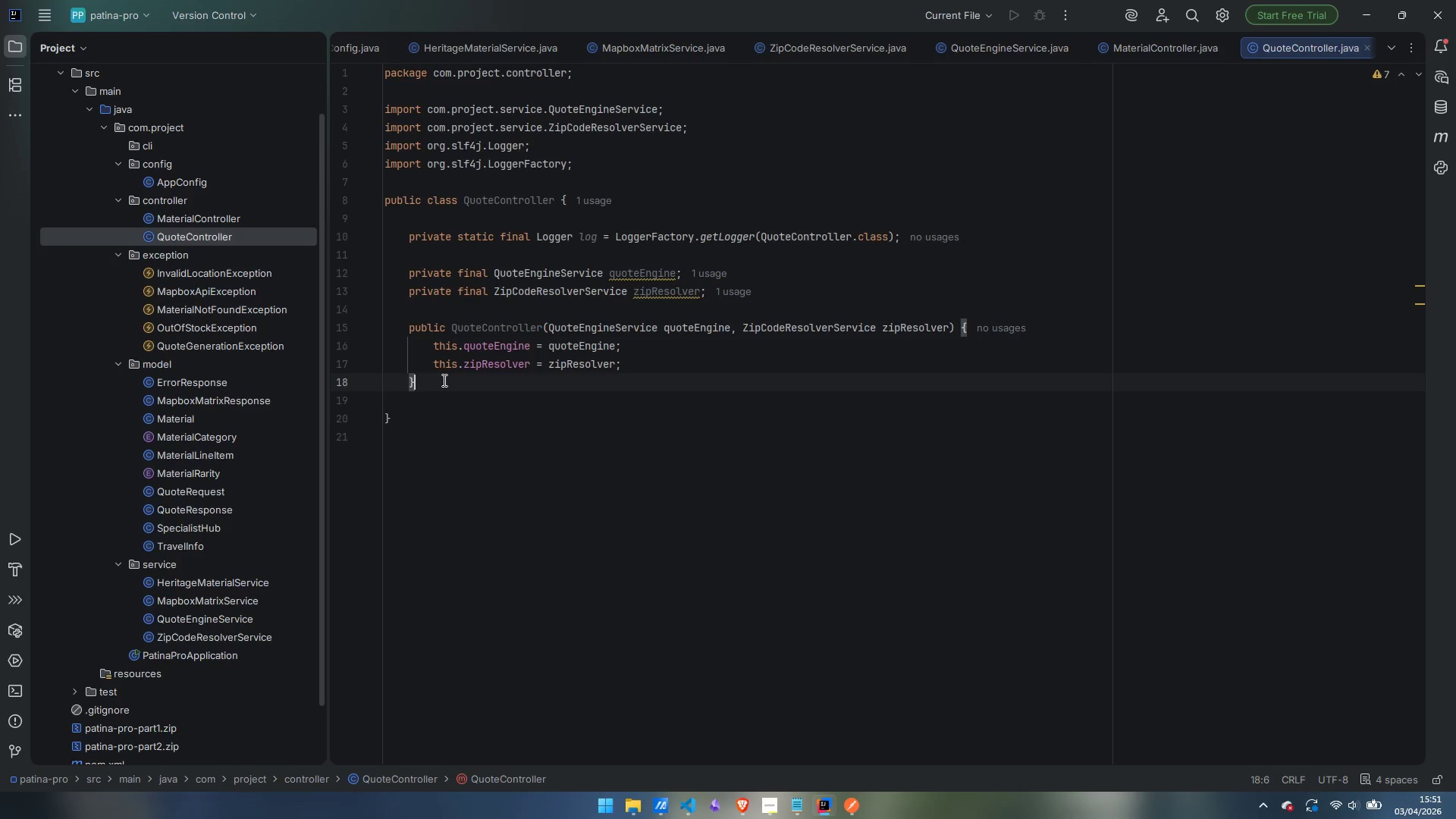 
key(Enter)
 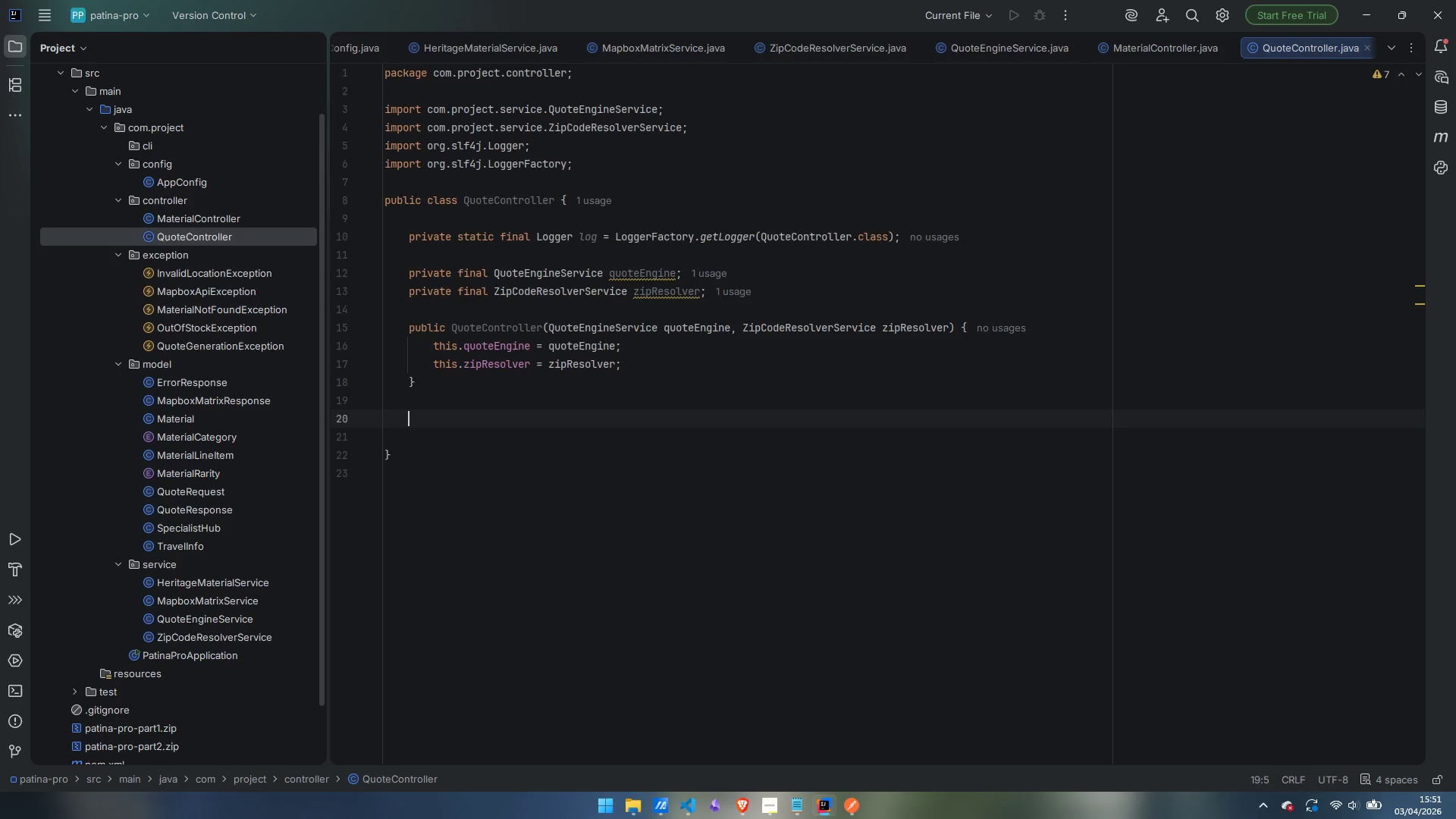 
key(Enter)
 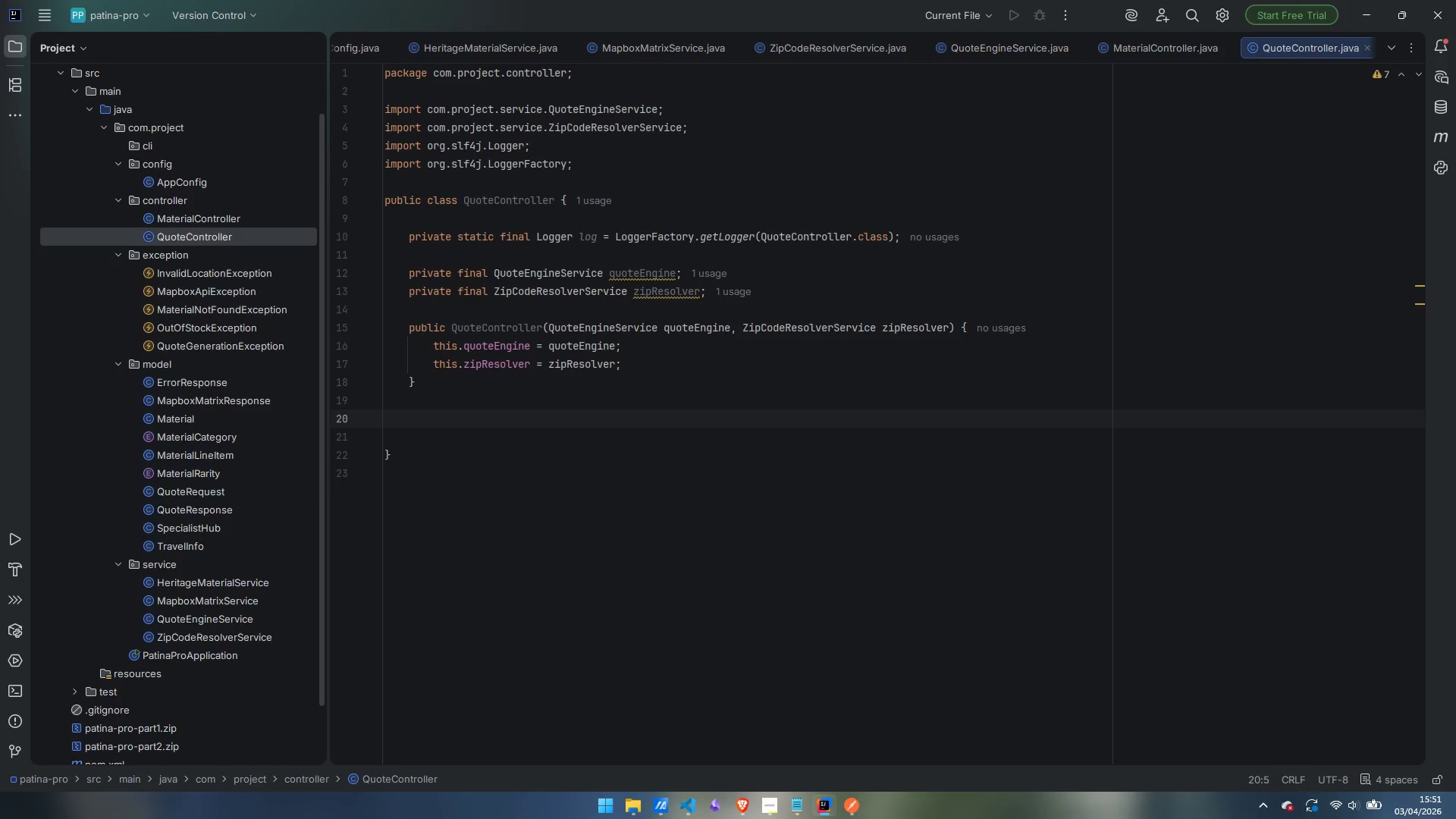 
type(public void createQuote(Context)
 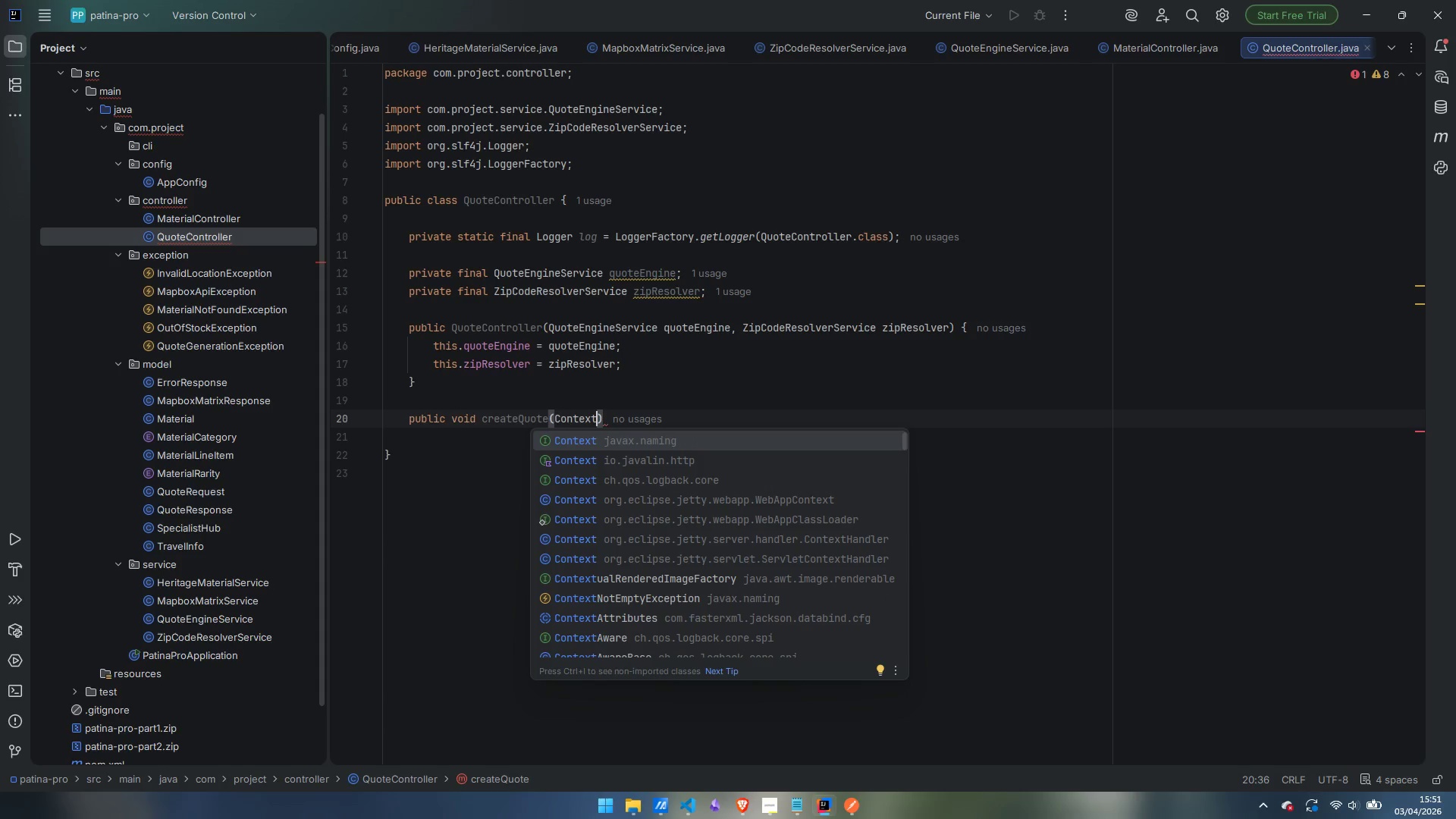 
key(ArrowDown)
 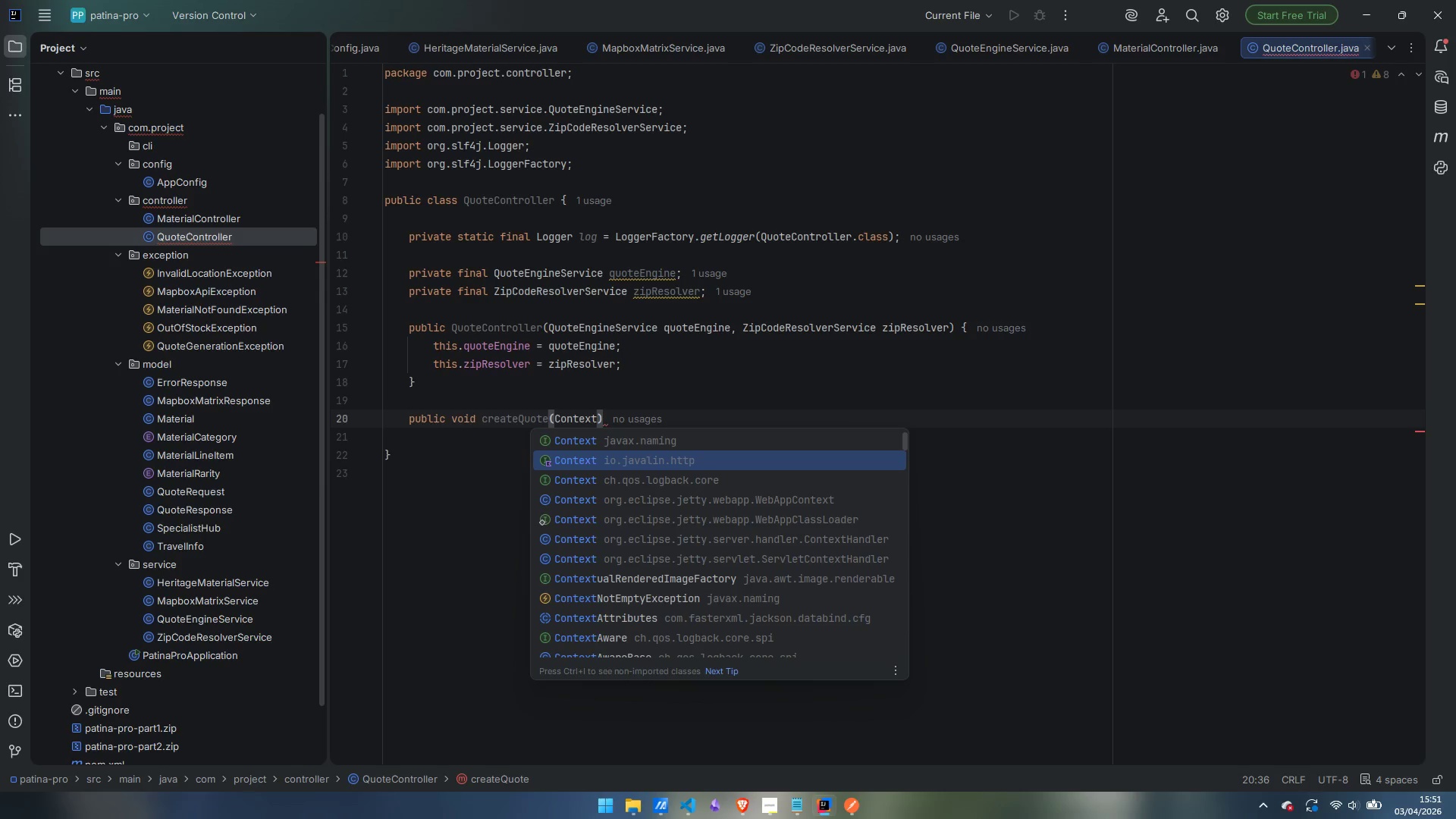 
key(Enter)
 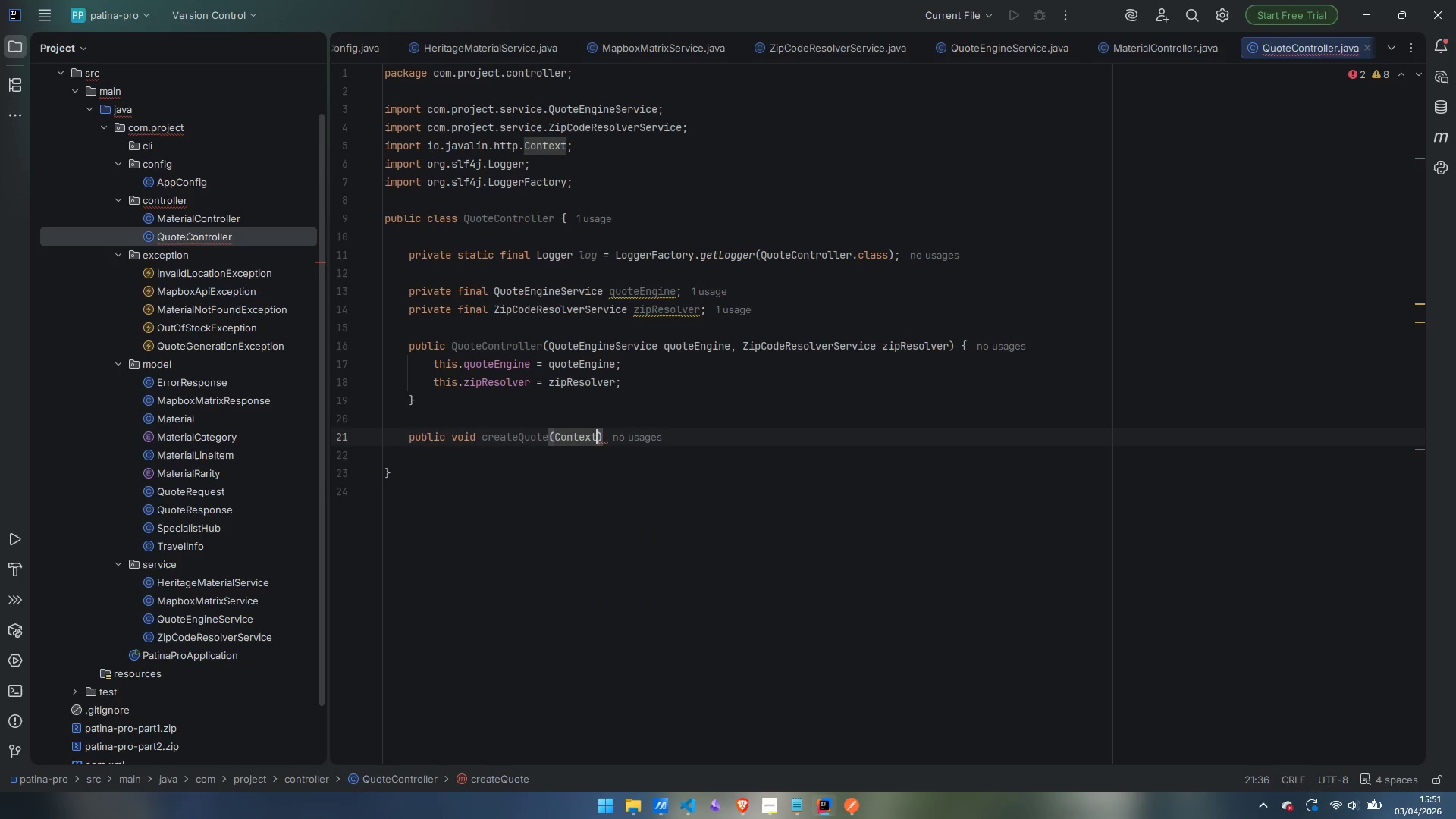 
type( ctx)
 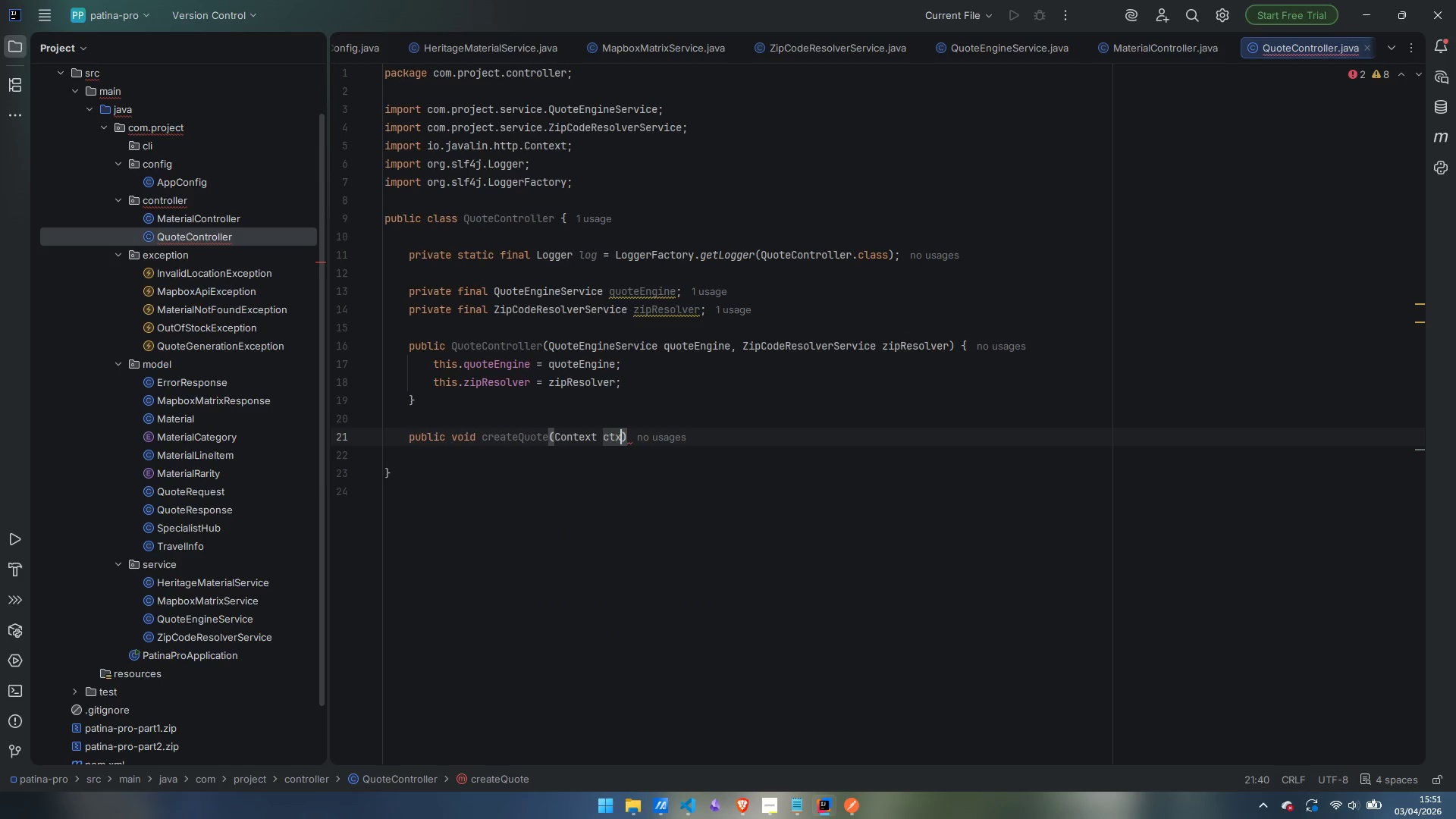 
key(ArrowRight)
 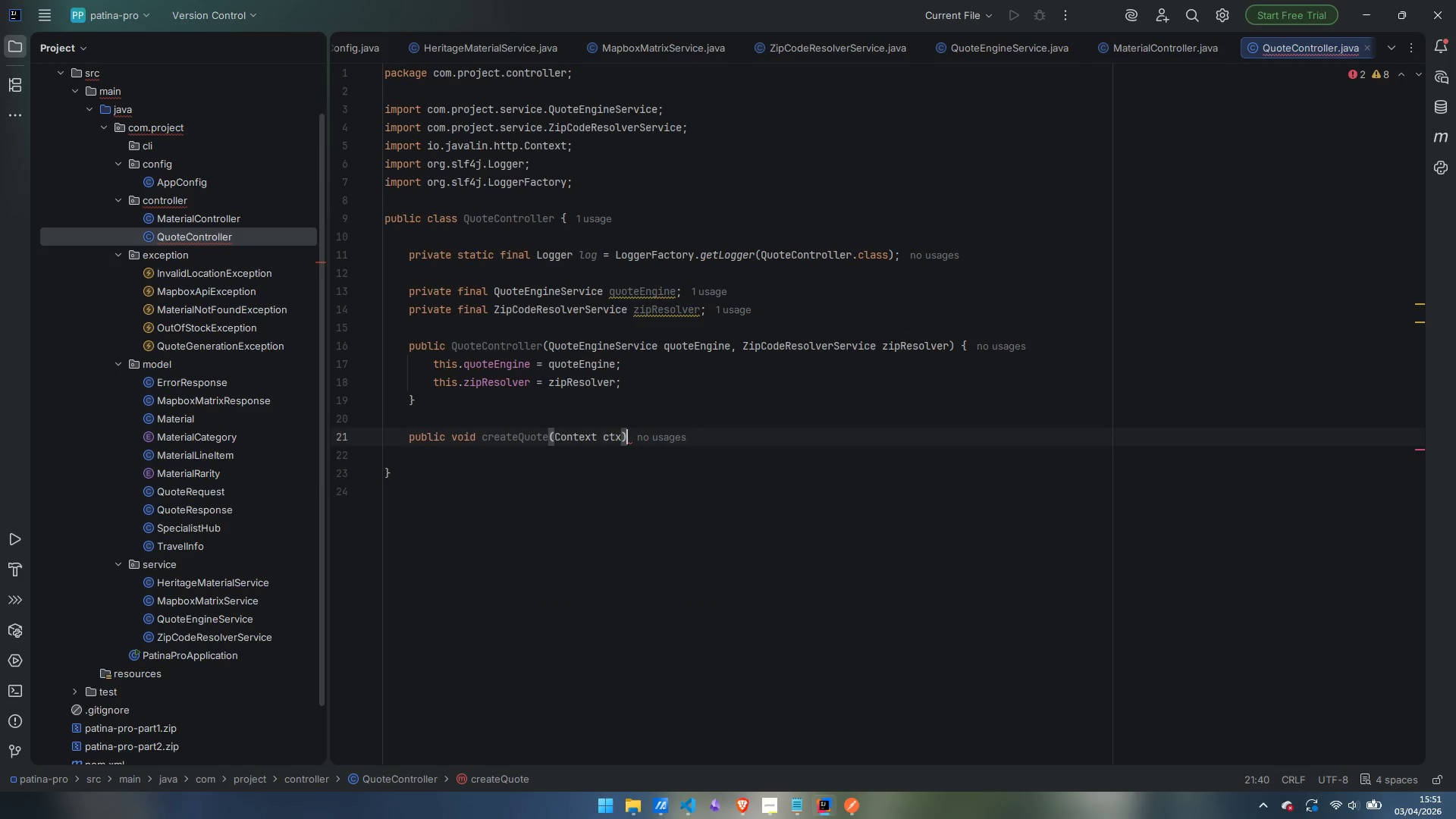 
key(Space)
 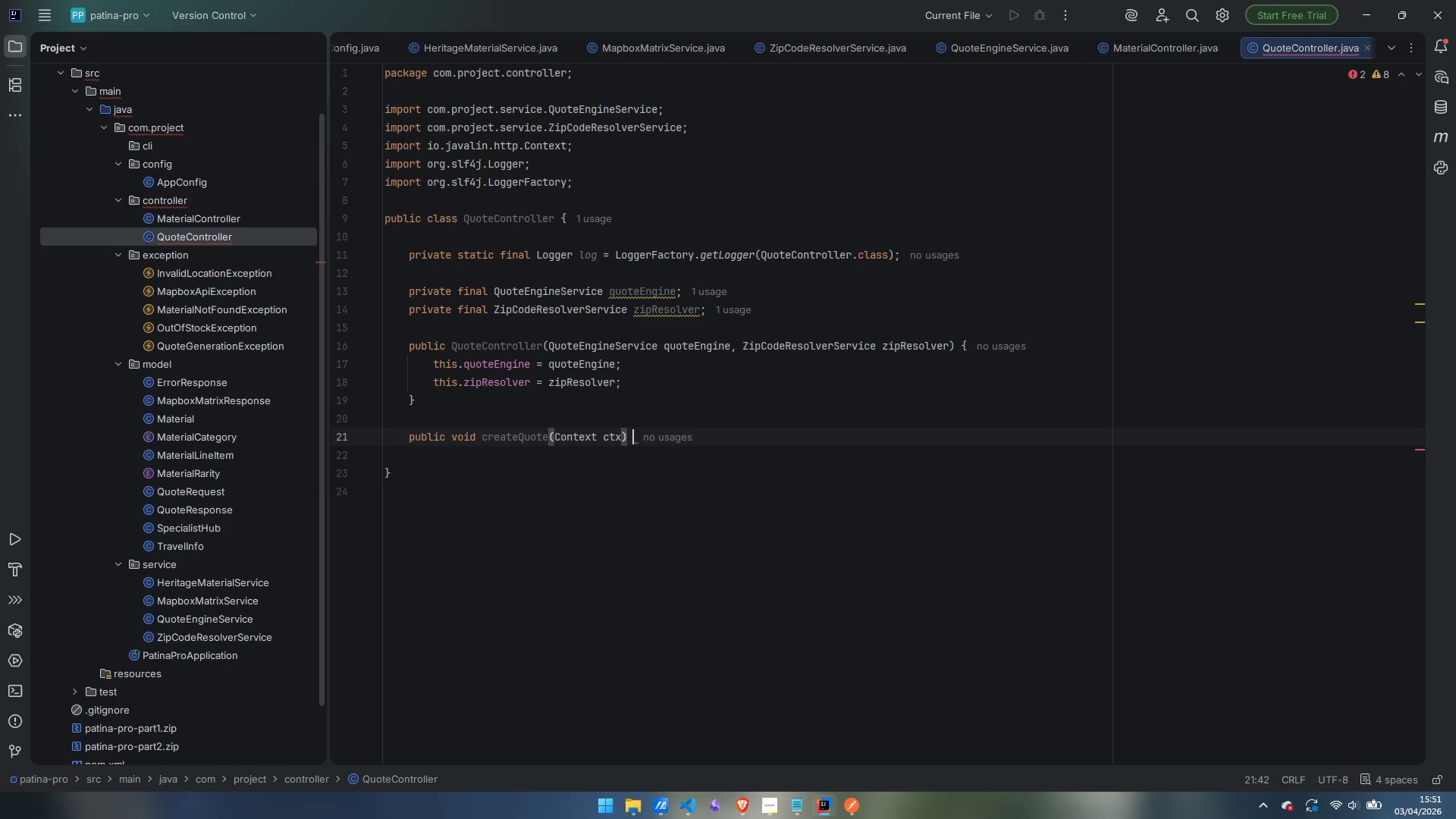 
key(Shift+BracketLeft)
 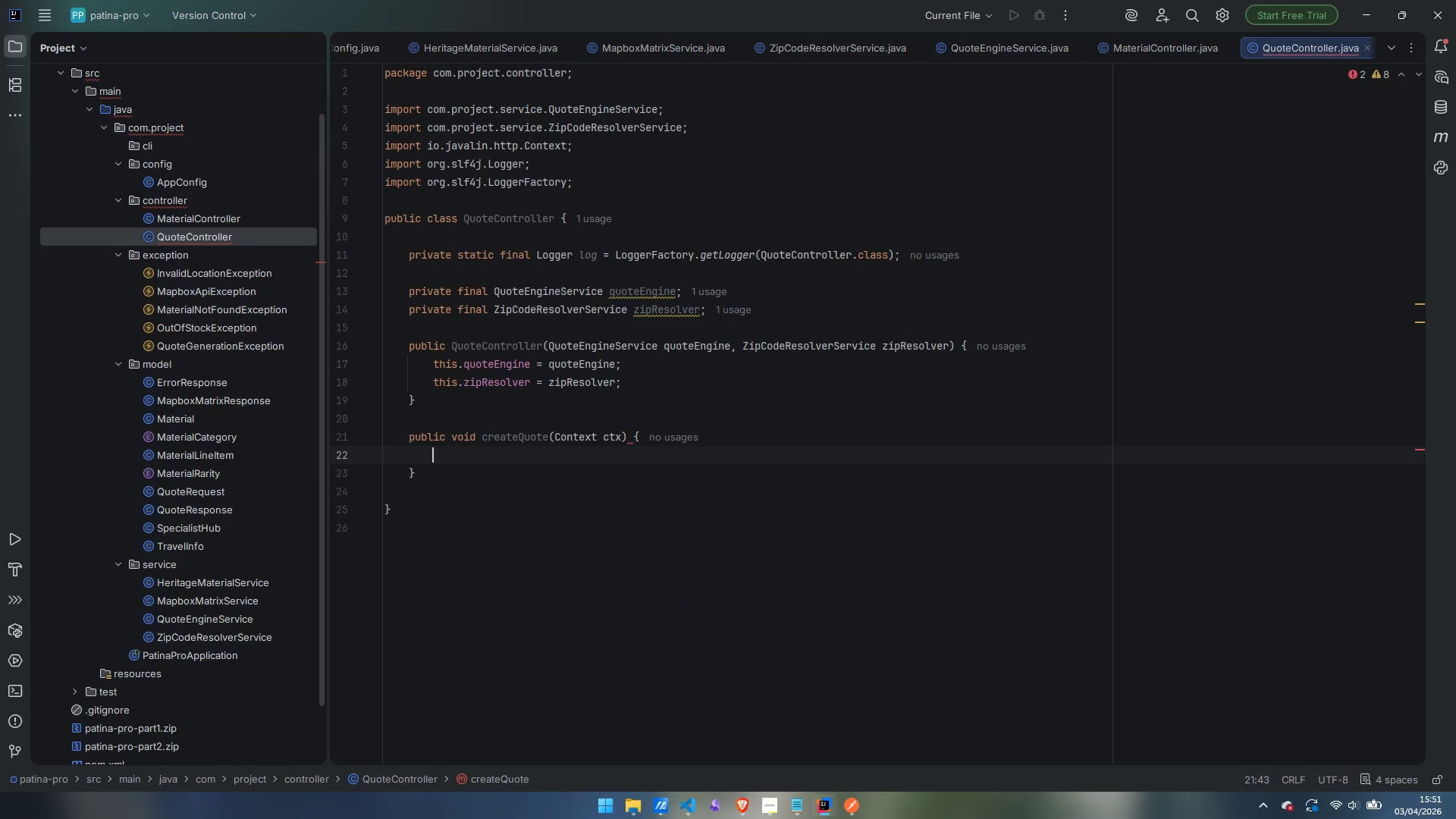 
key(Enter)
 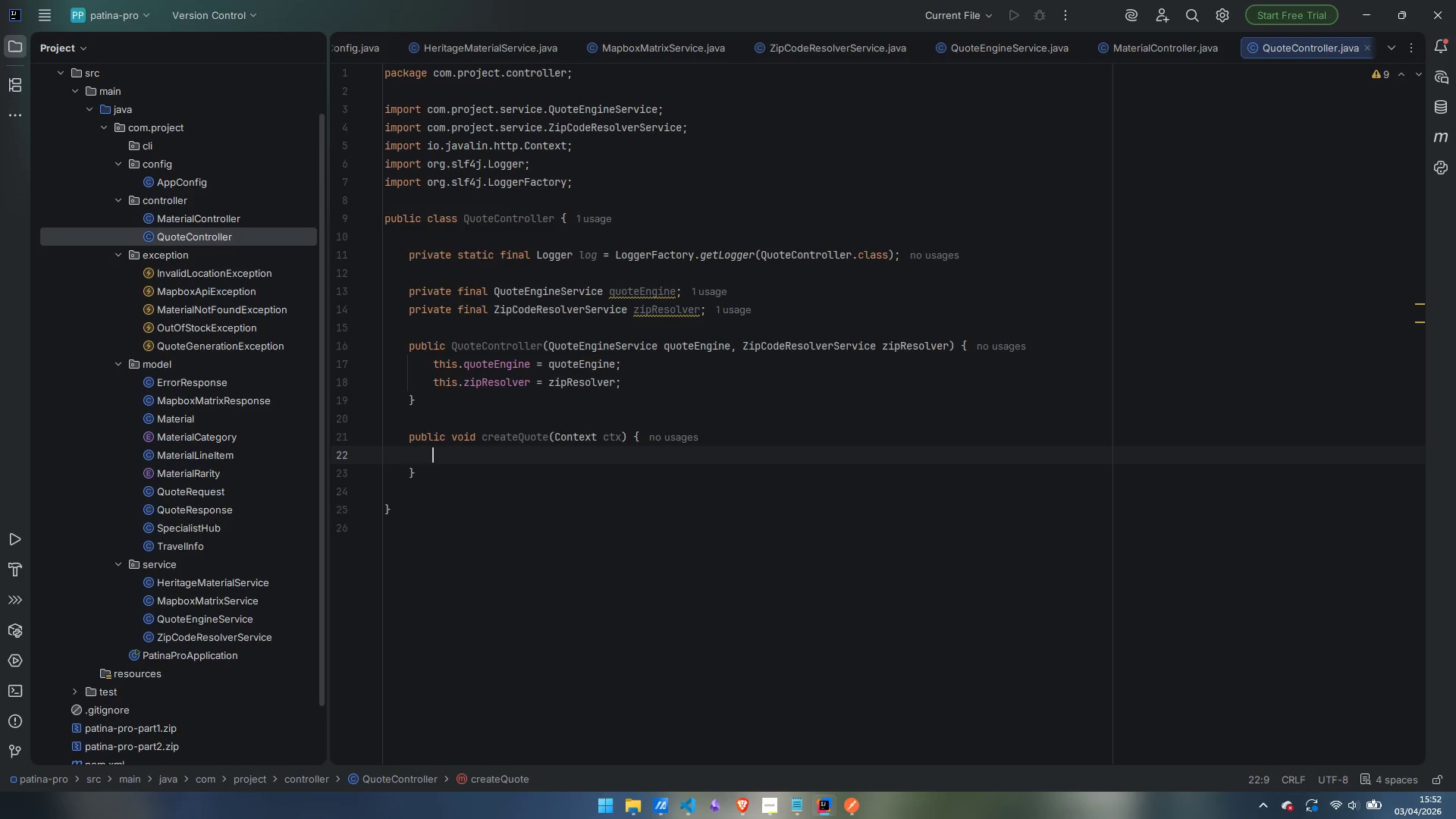 
wait(7.86)
 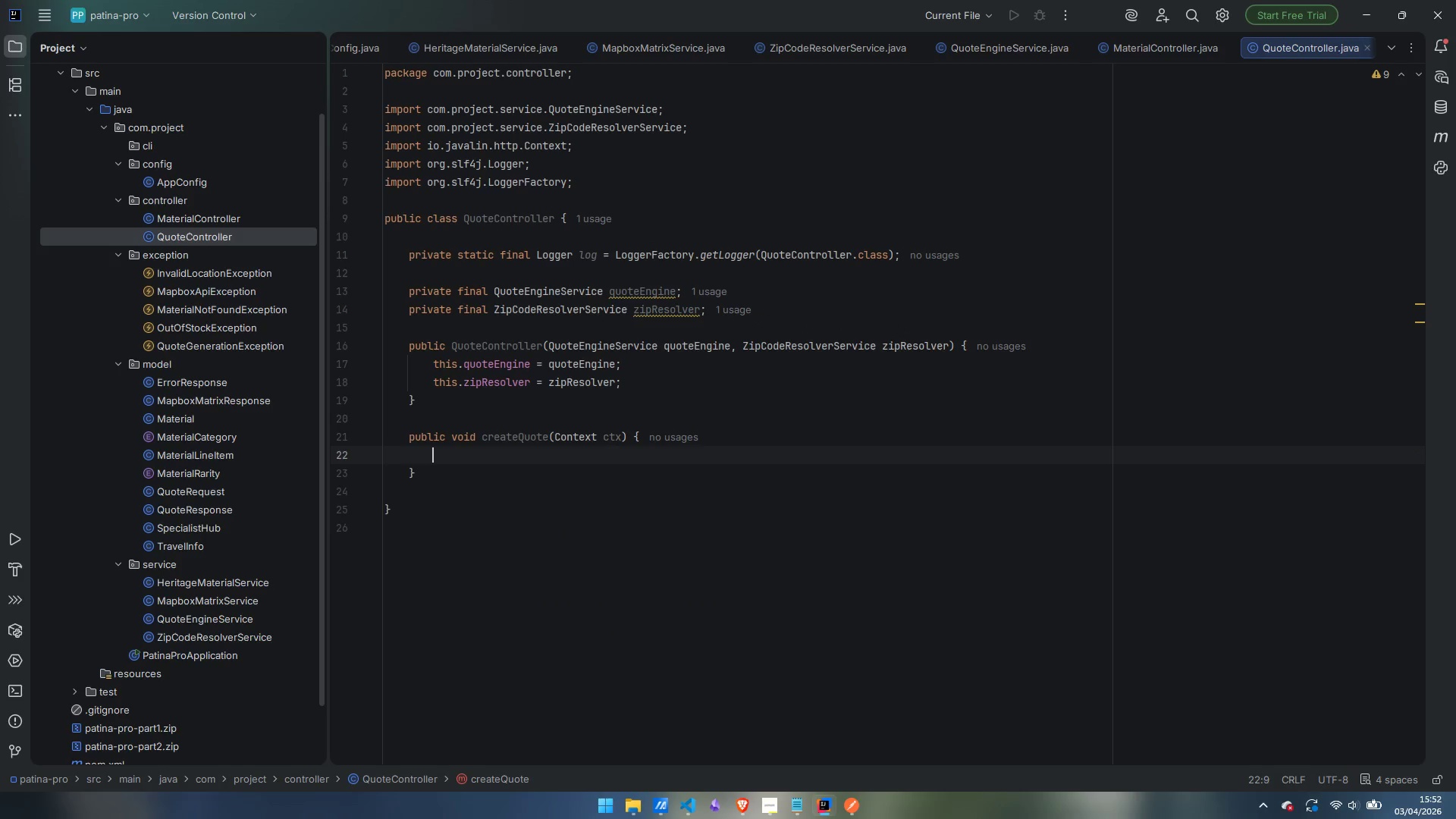 
type(quoteRequest)
 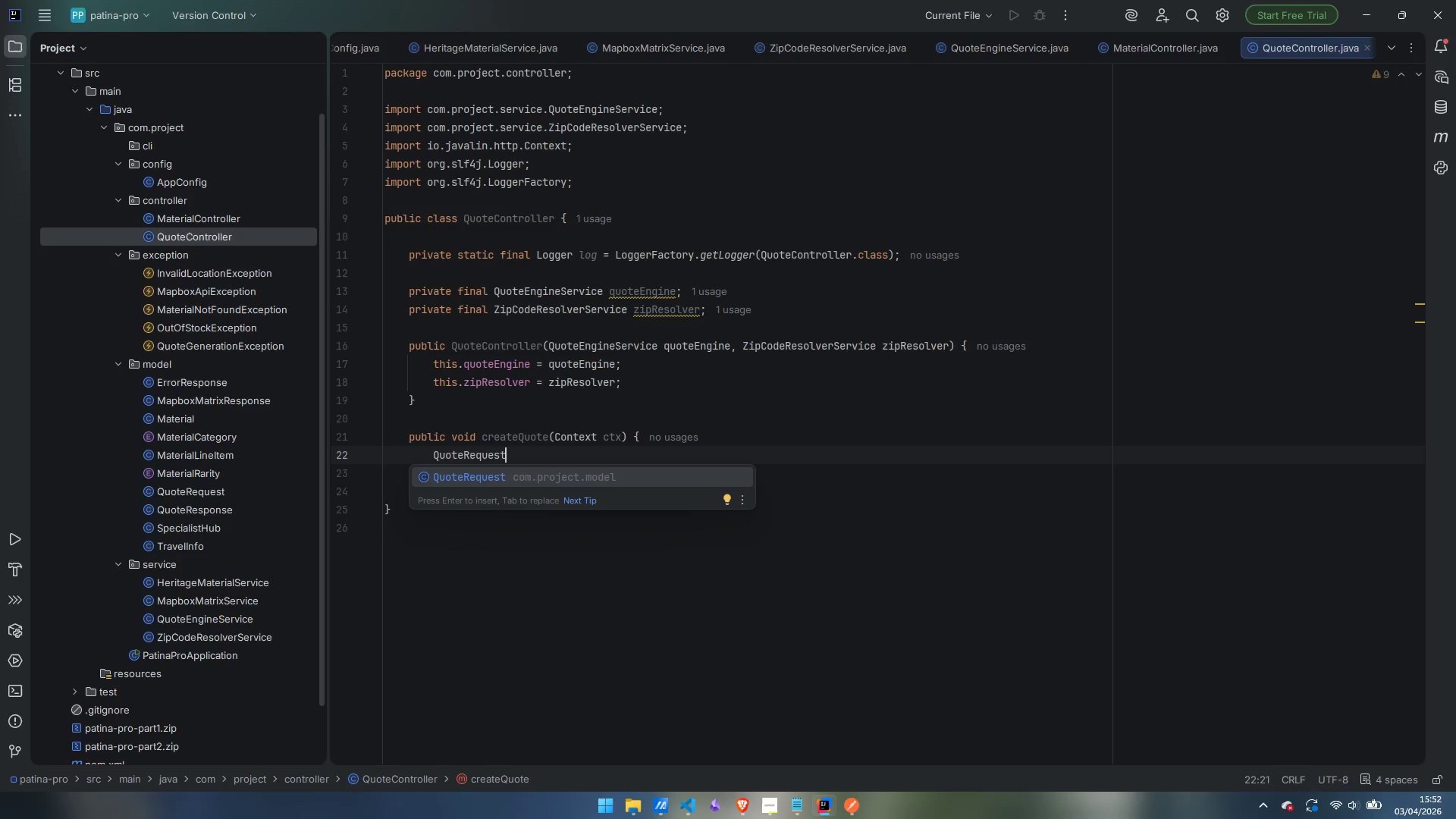 
key(Enter)
 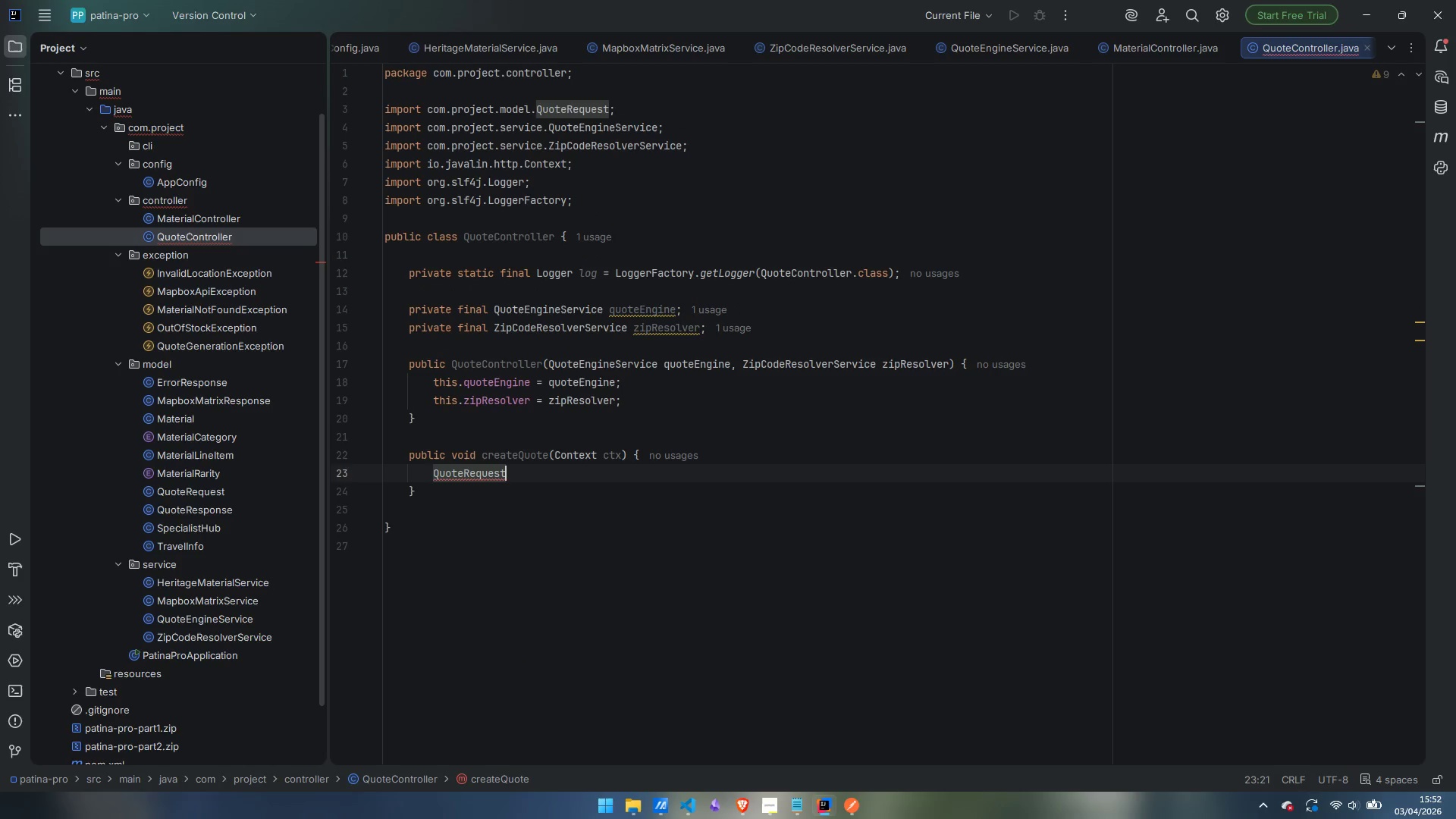 
type( requre)
key(Backspace)
key(Backspace)
type(est = ctx.bodyAsClass)
 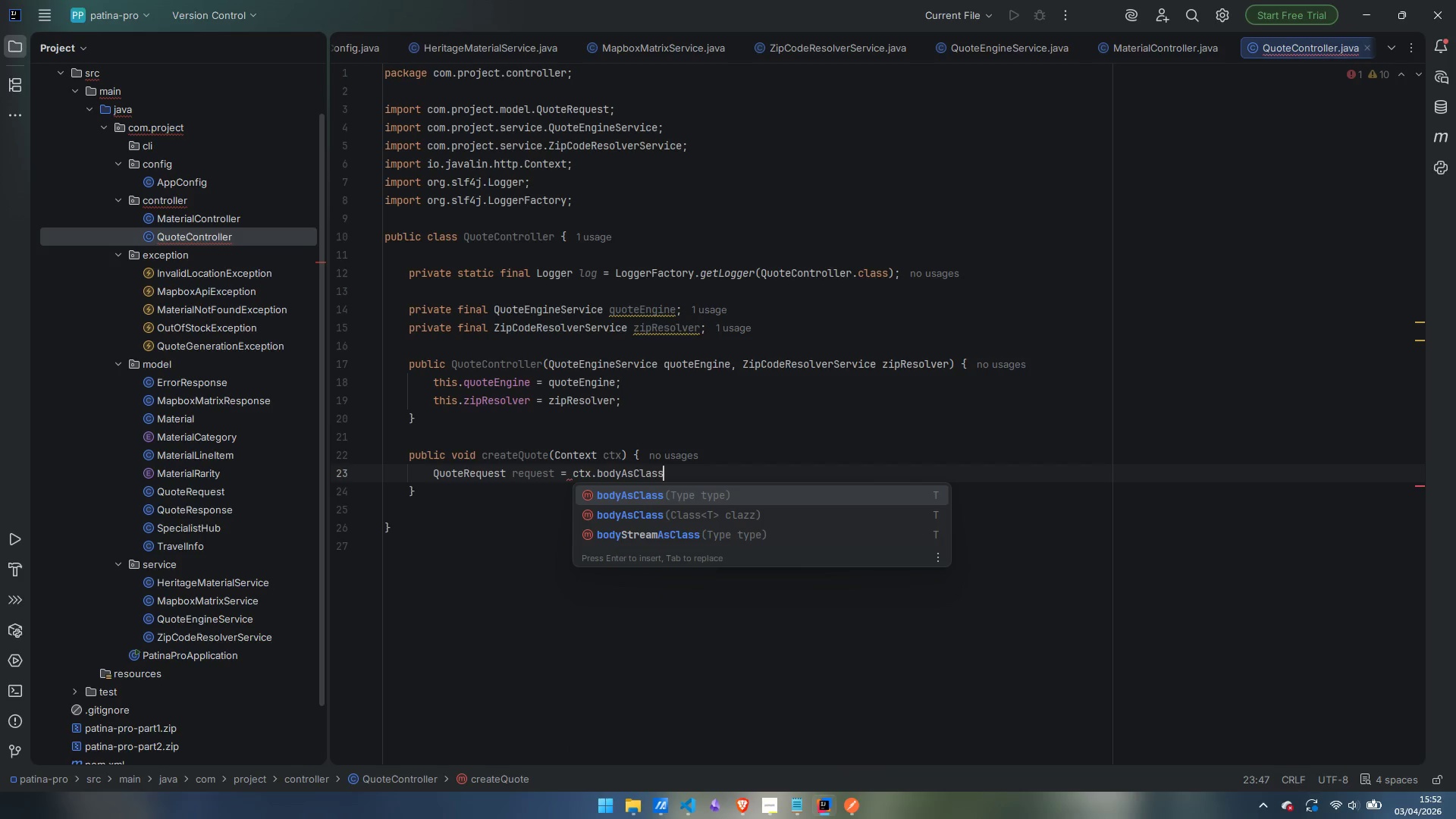 
key(Enter)
 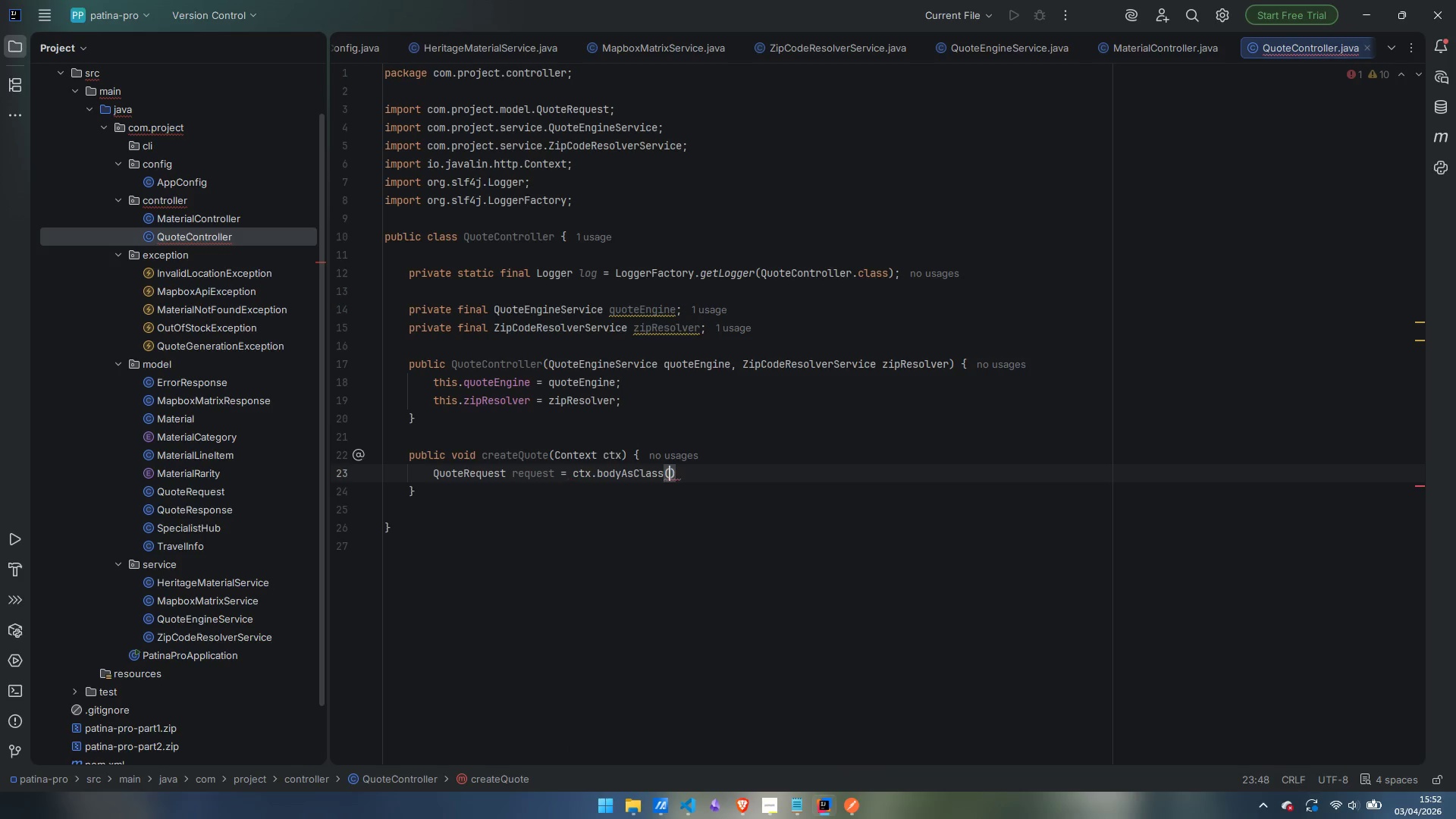 
type(QuoteRequest.class)
 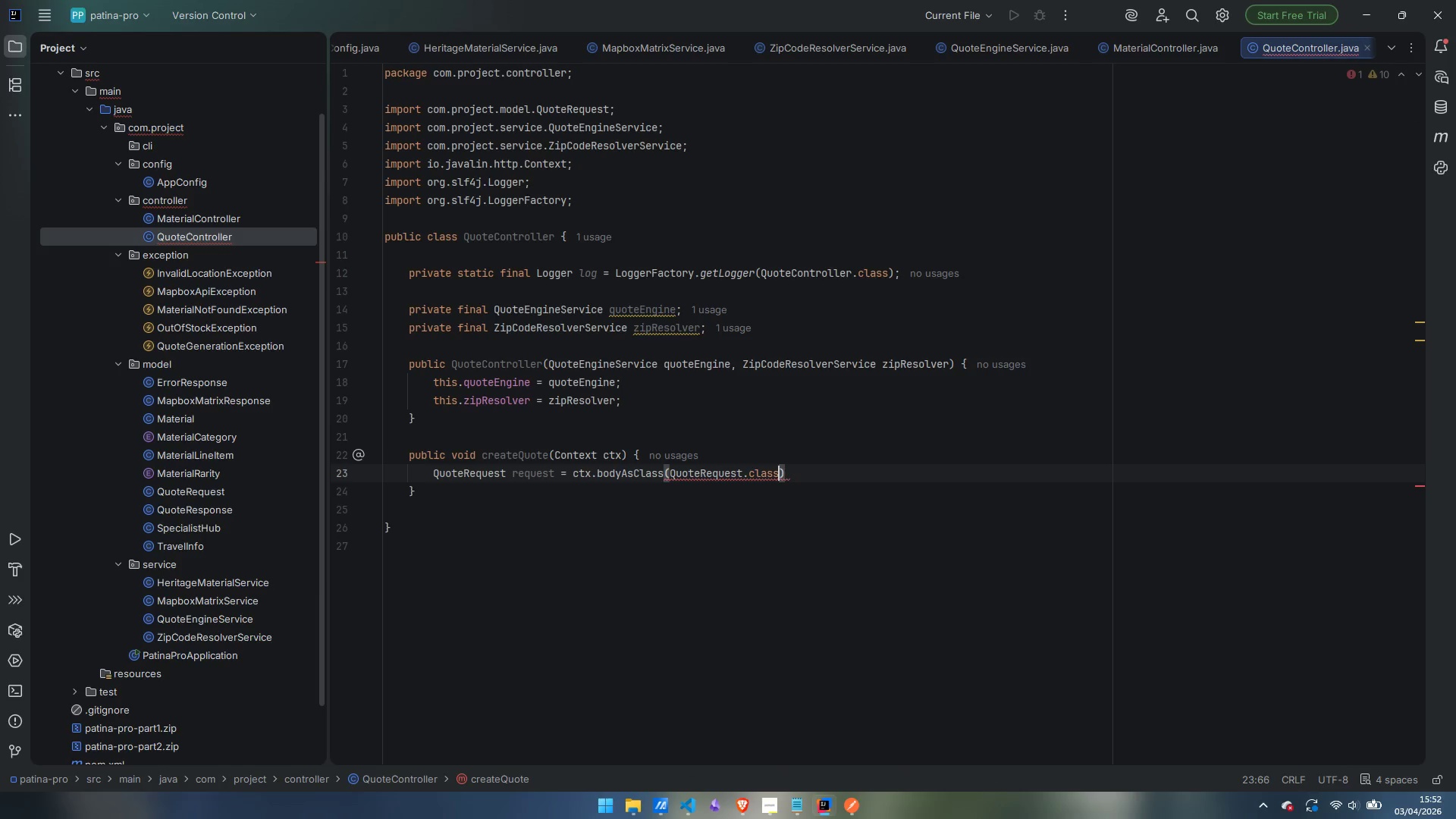 
key(Enter)
 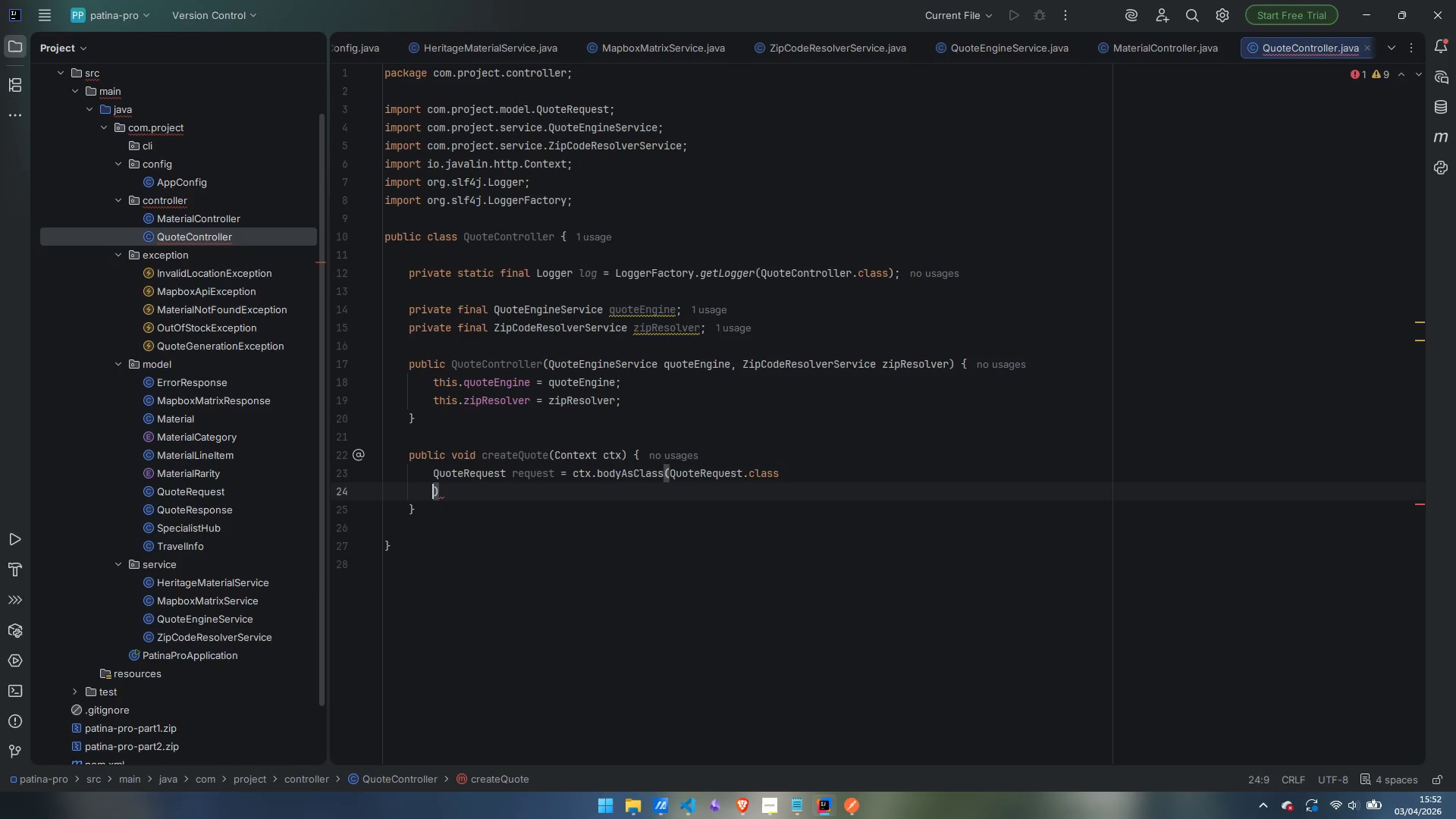 
key(Control+ControlLeft)
 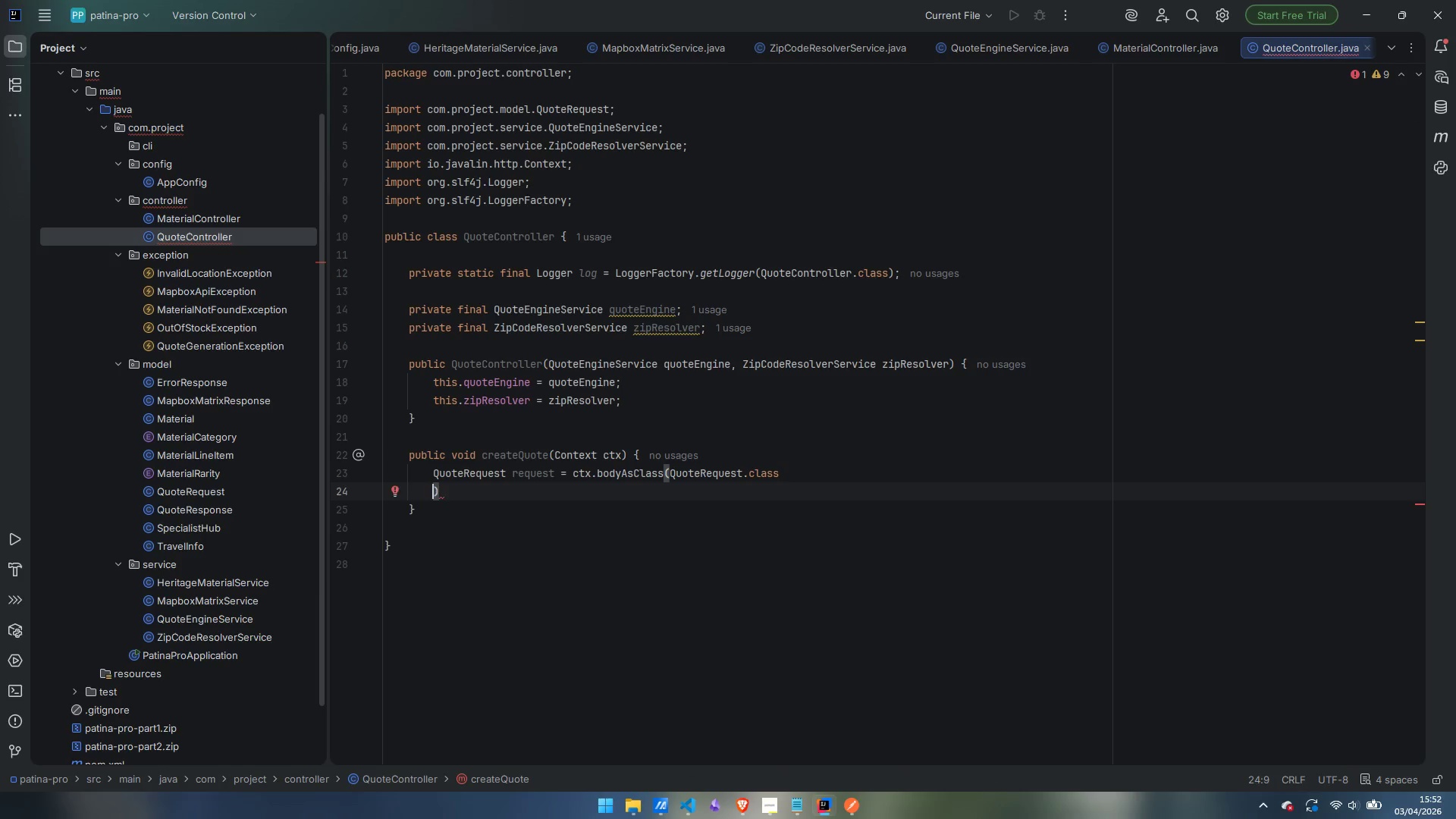 
key(Control+Backspace)
 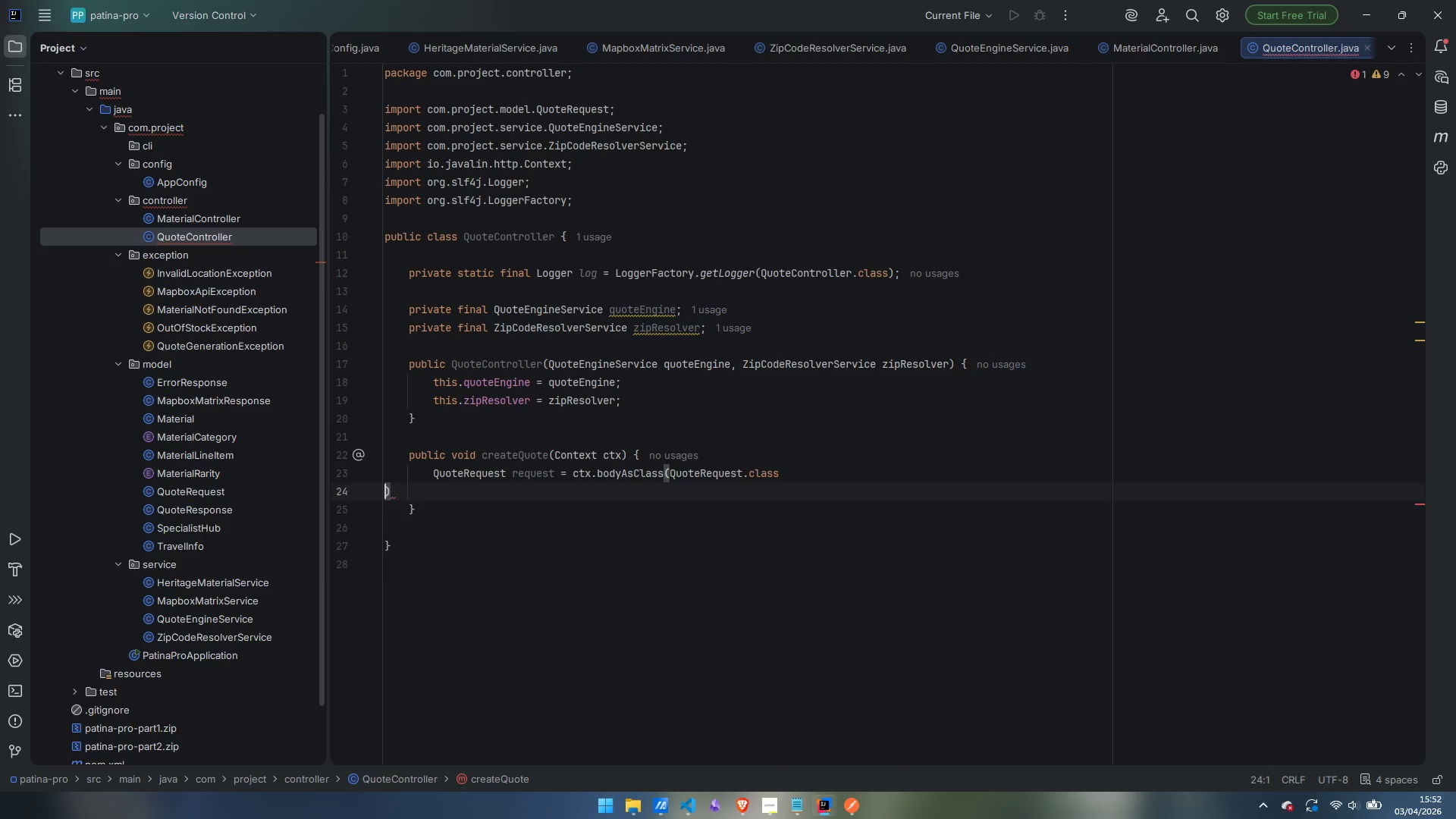 
key(Backspace)
 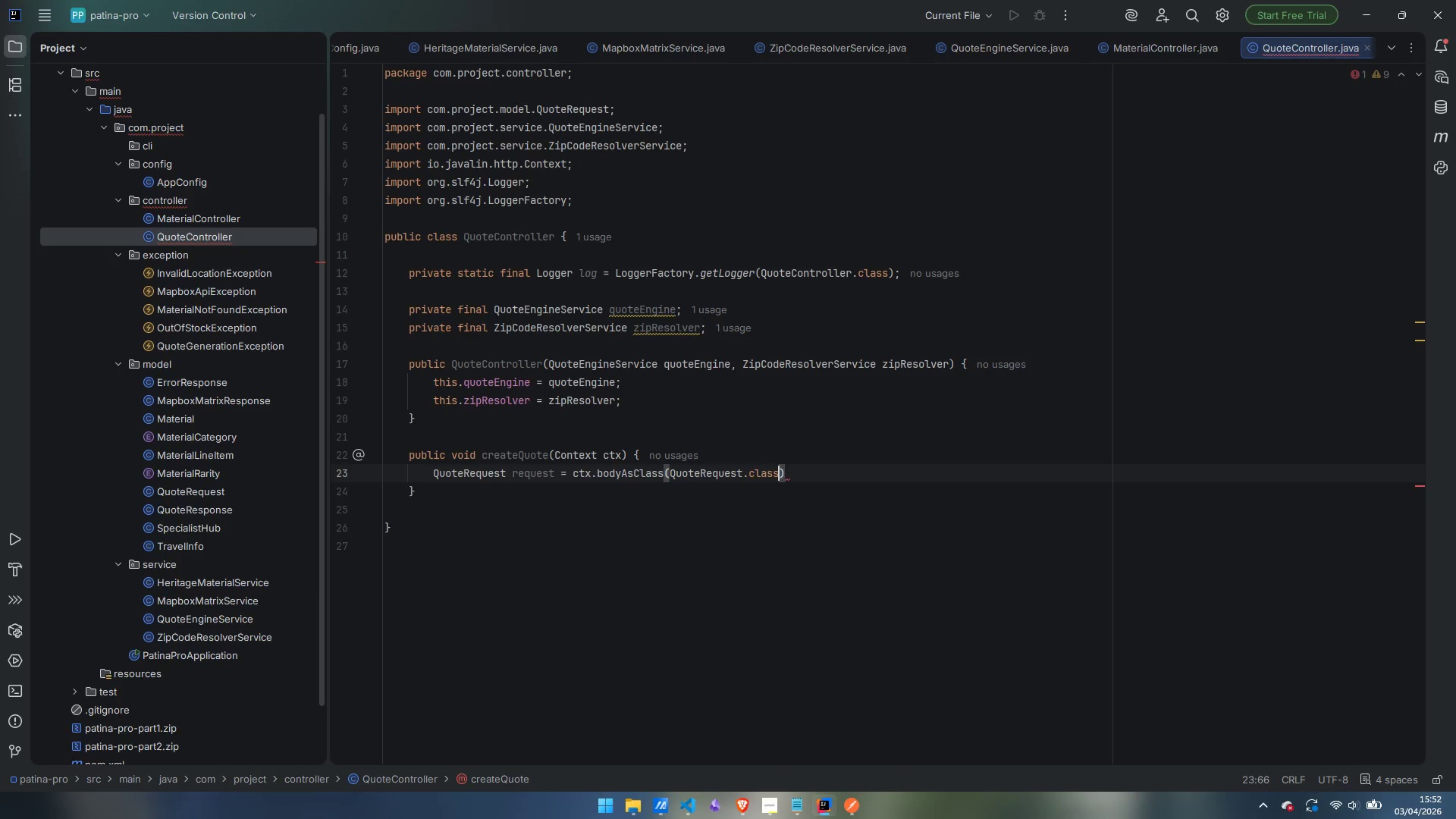 
key(ArrowRight)
 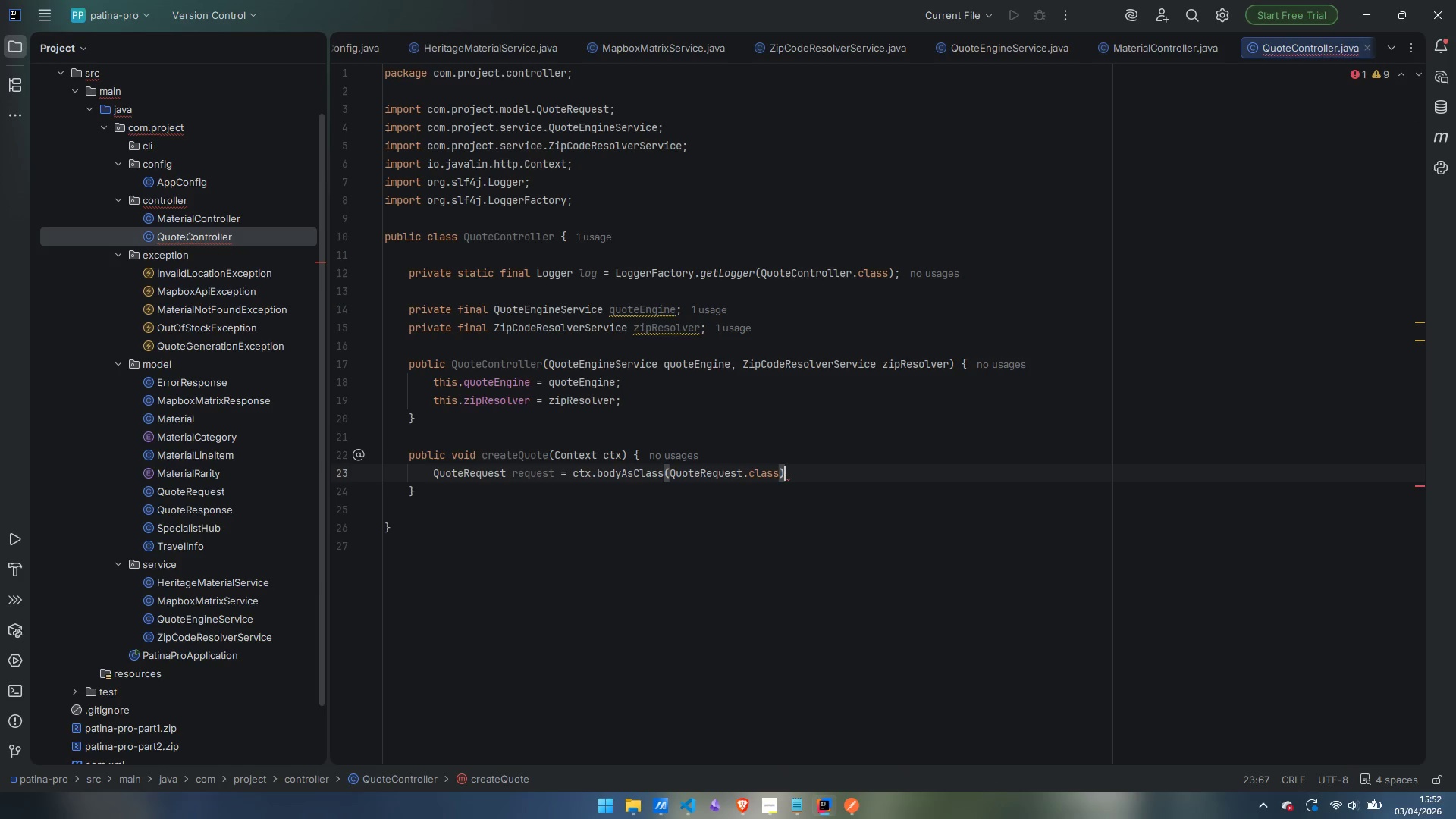 
key(Semicolon)
 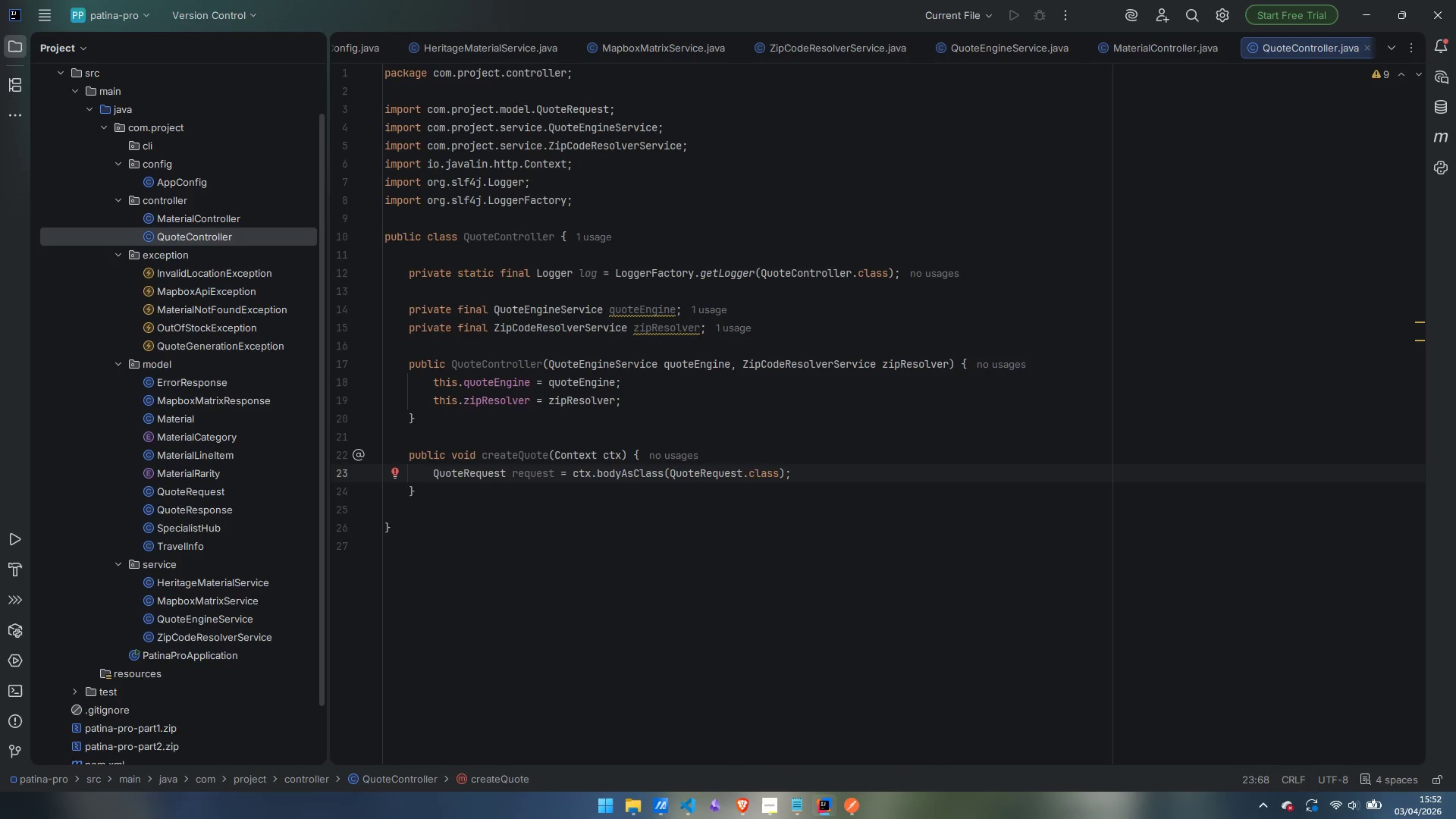 
key(Enter)
 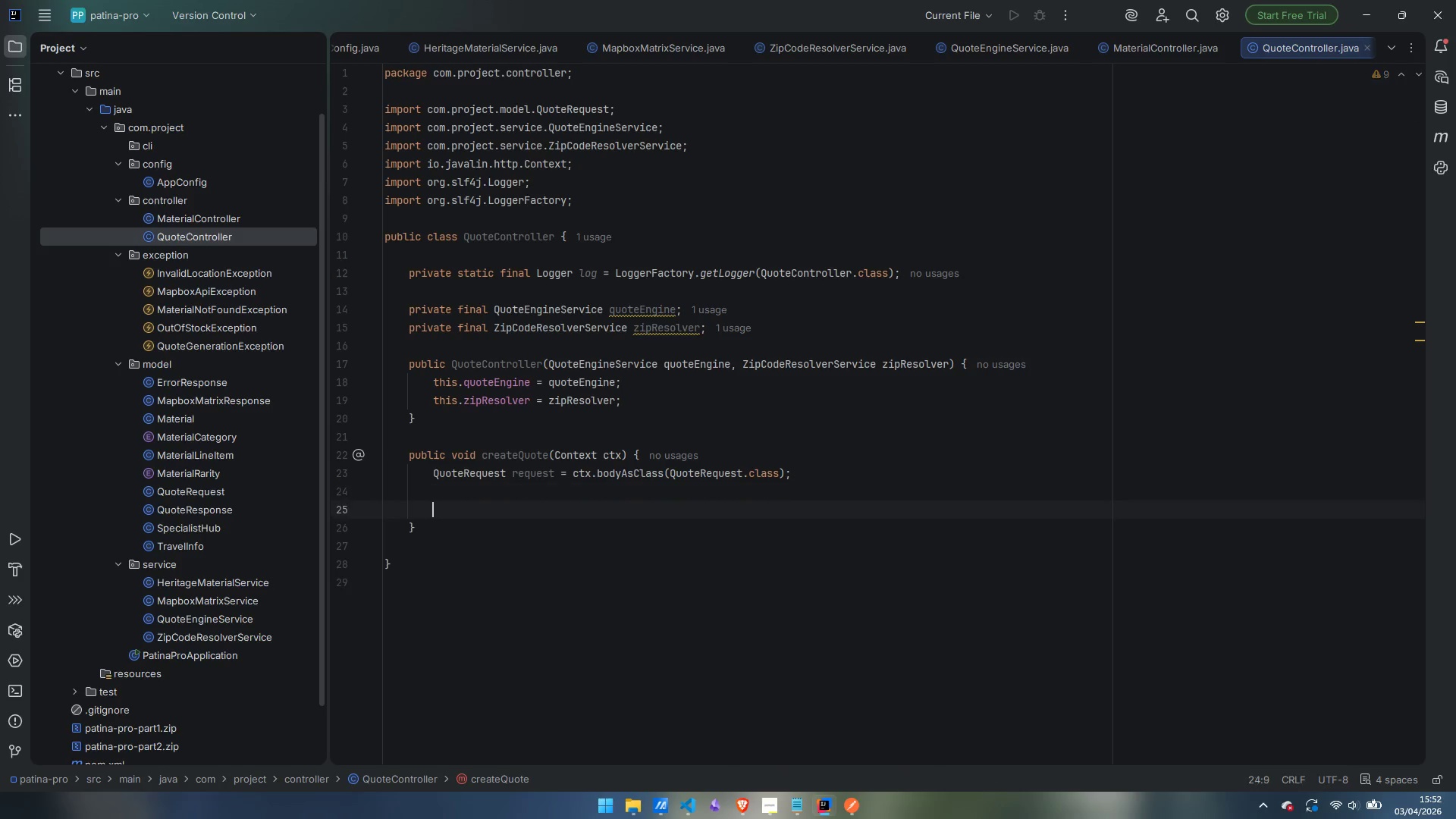 
key(Enter)
 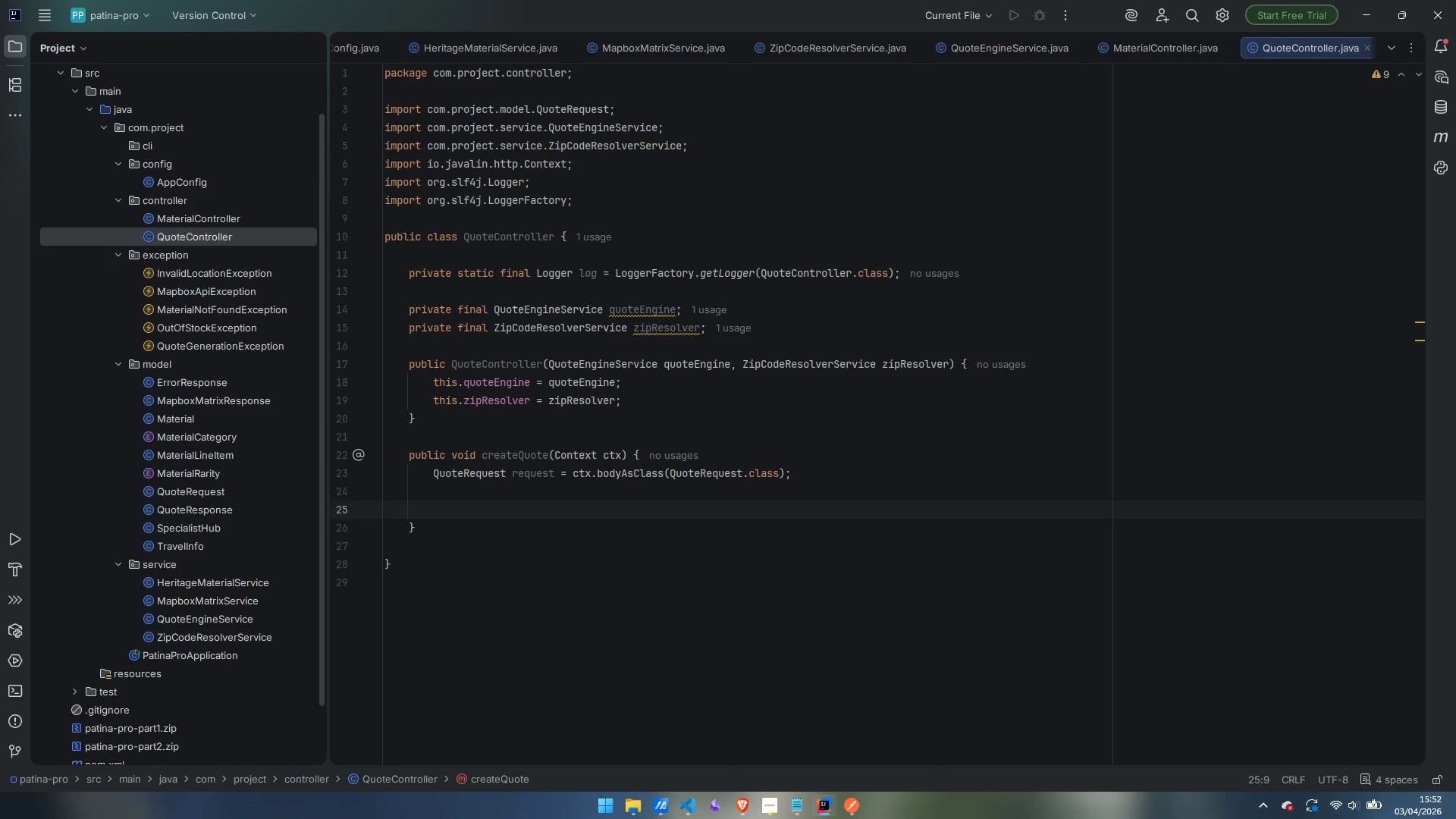 
type(// vasli)
 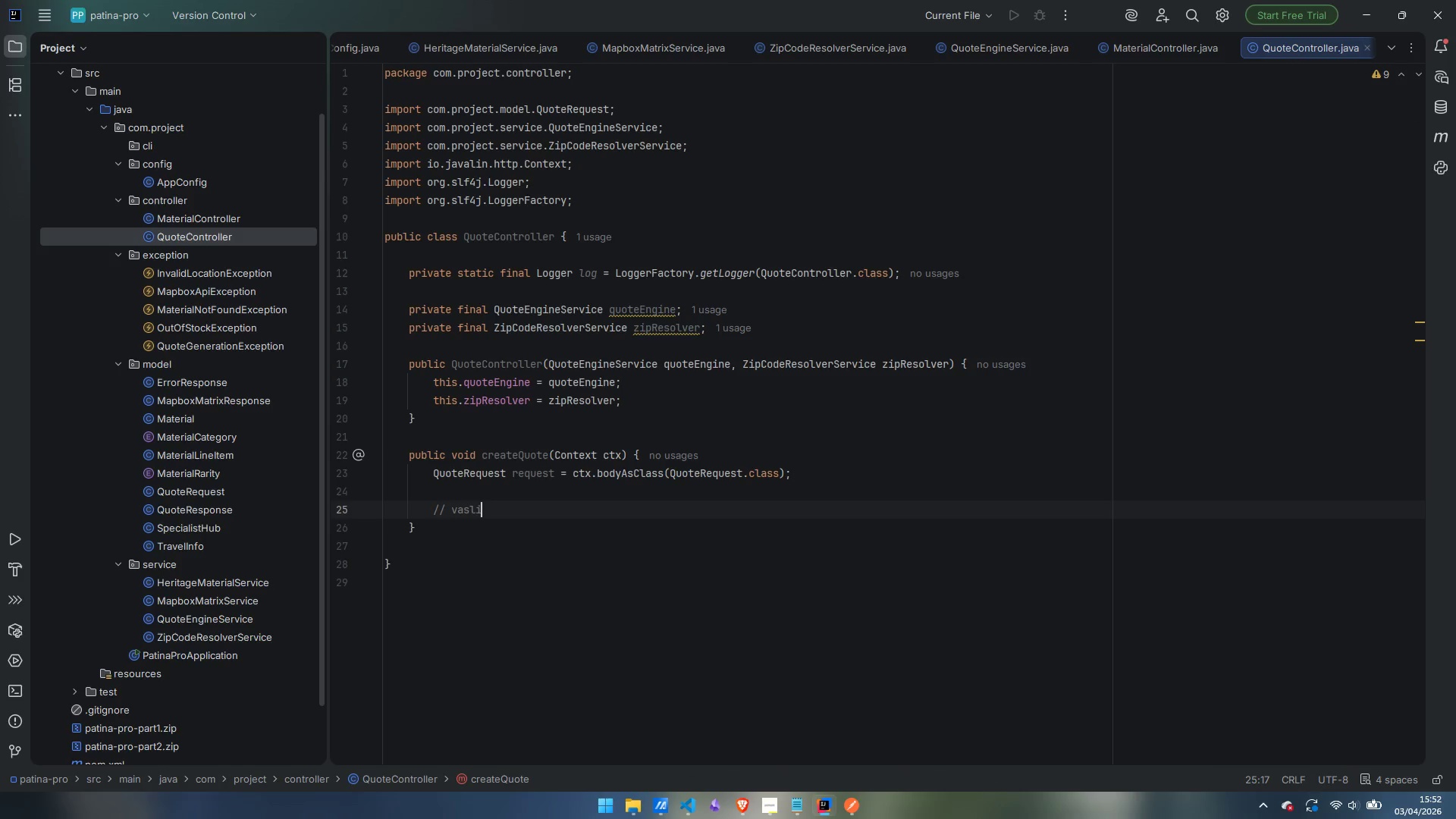 
key(Control+ControlLeft)
 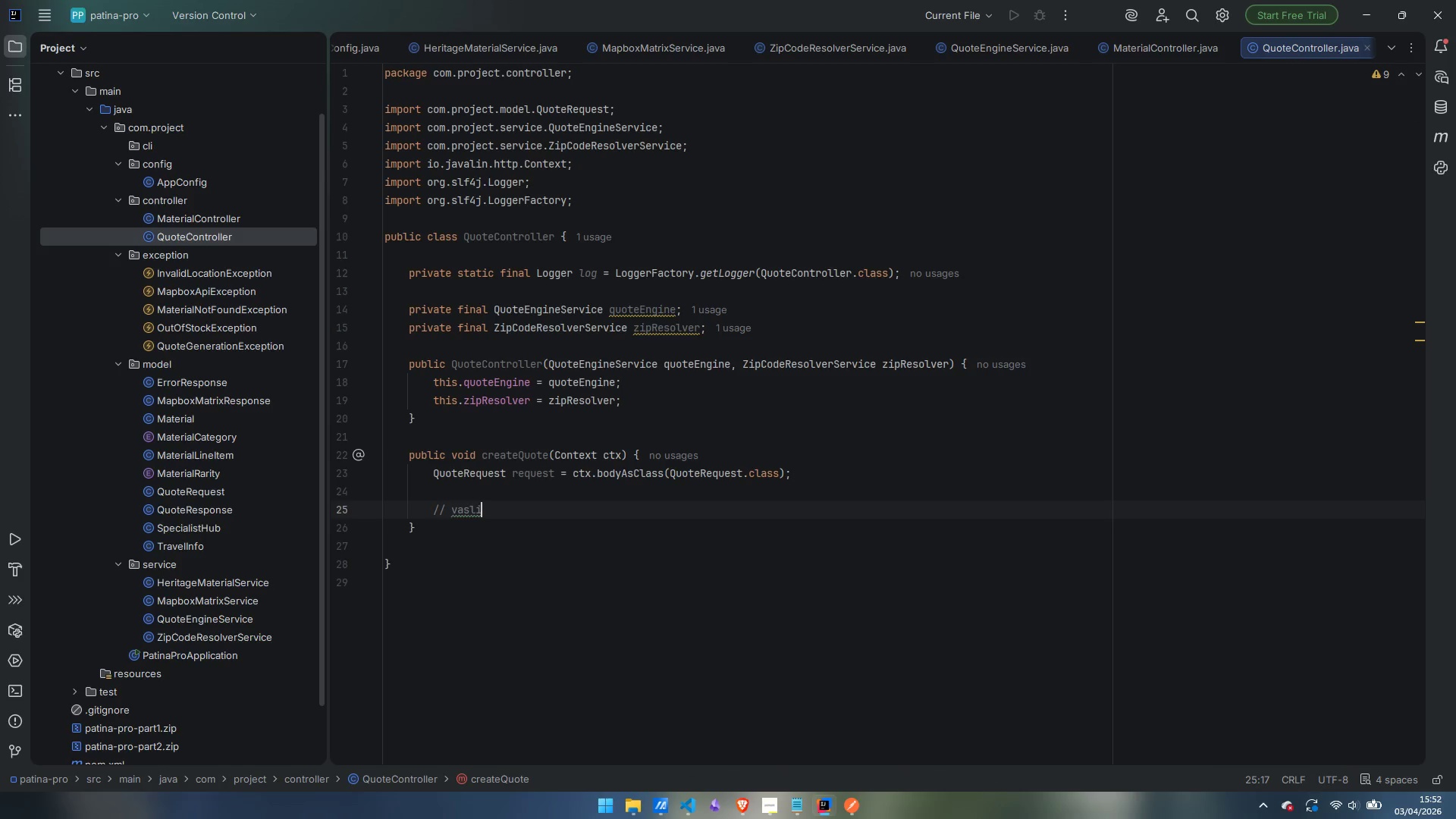 
key(Control+Backspace)
 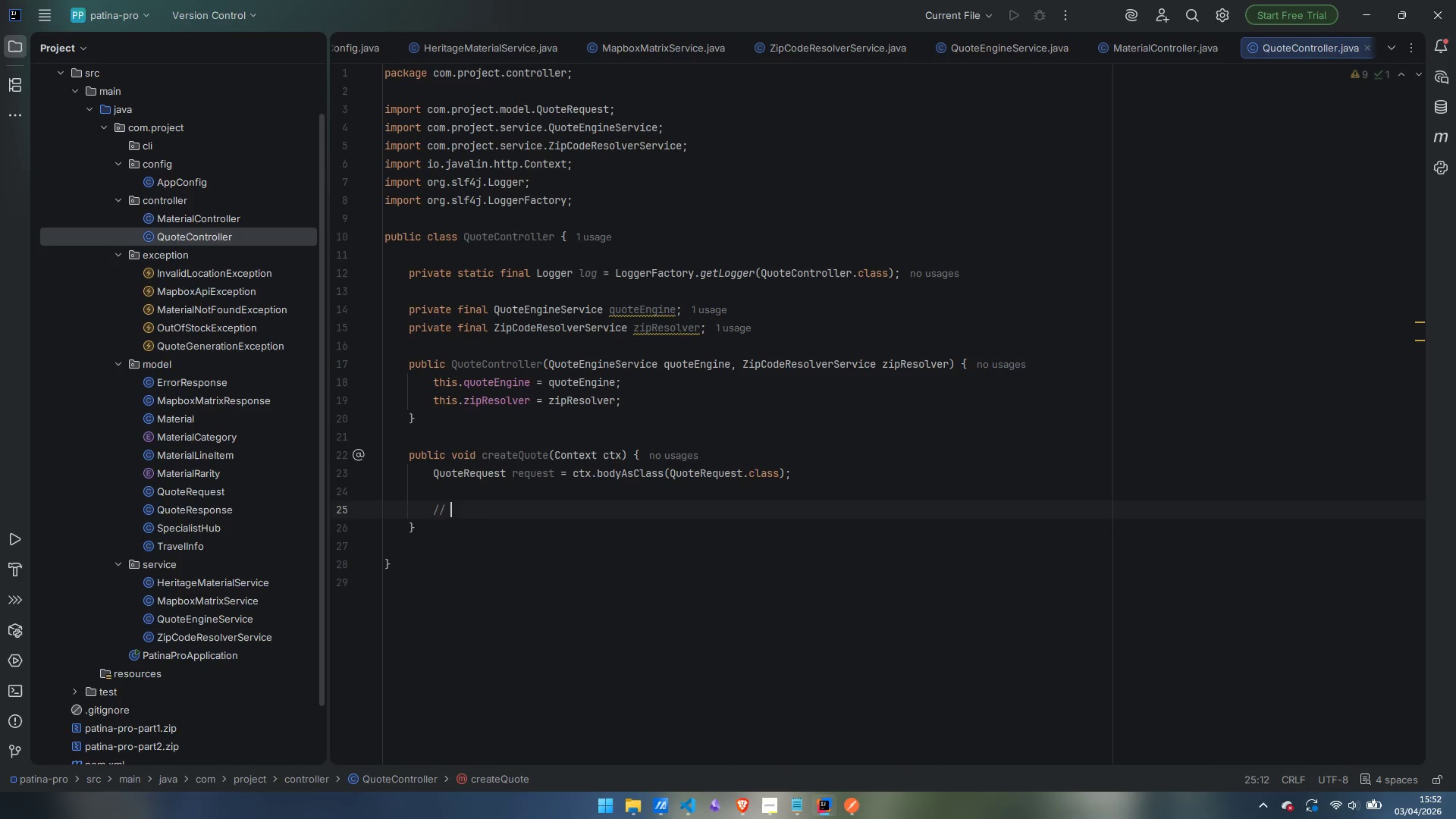 
type(validate request)
key(Backspace)
key(Backspace)
key(Backspace)
type(ired fields)
 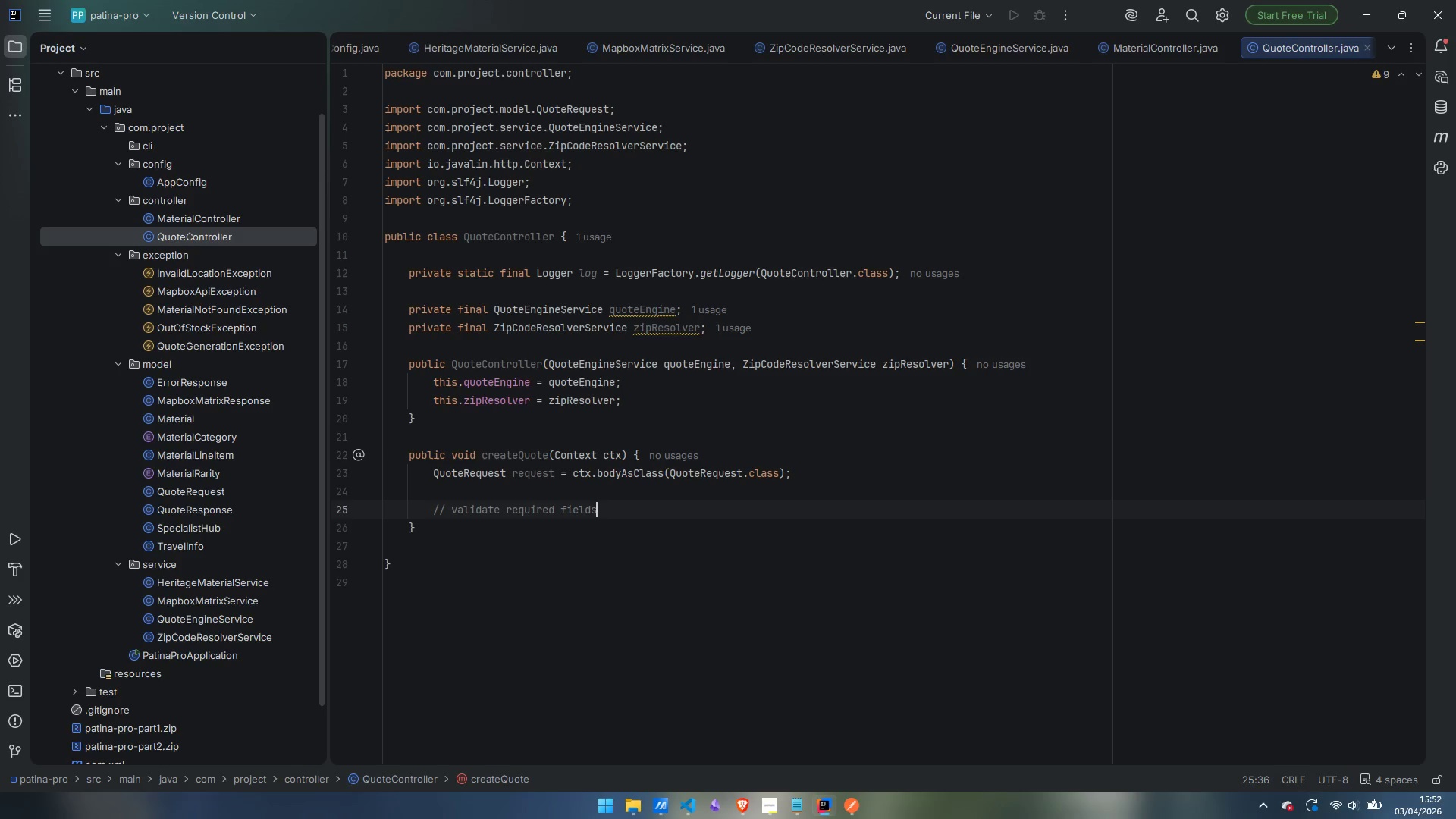 
key(Enter)
 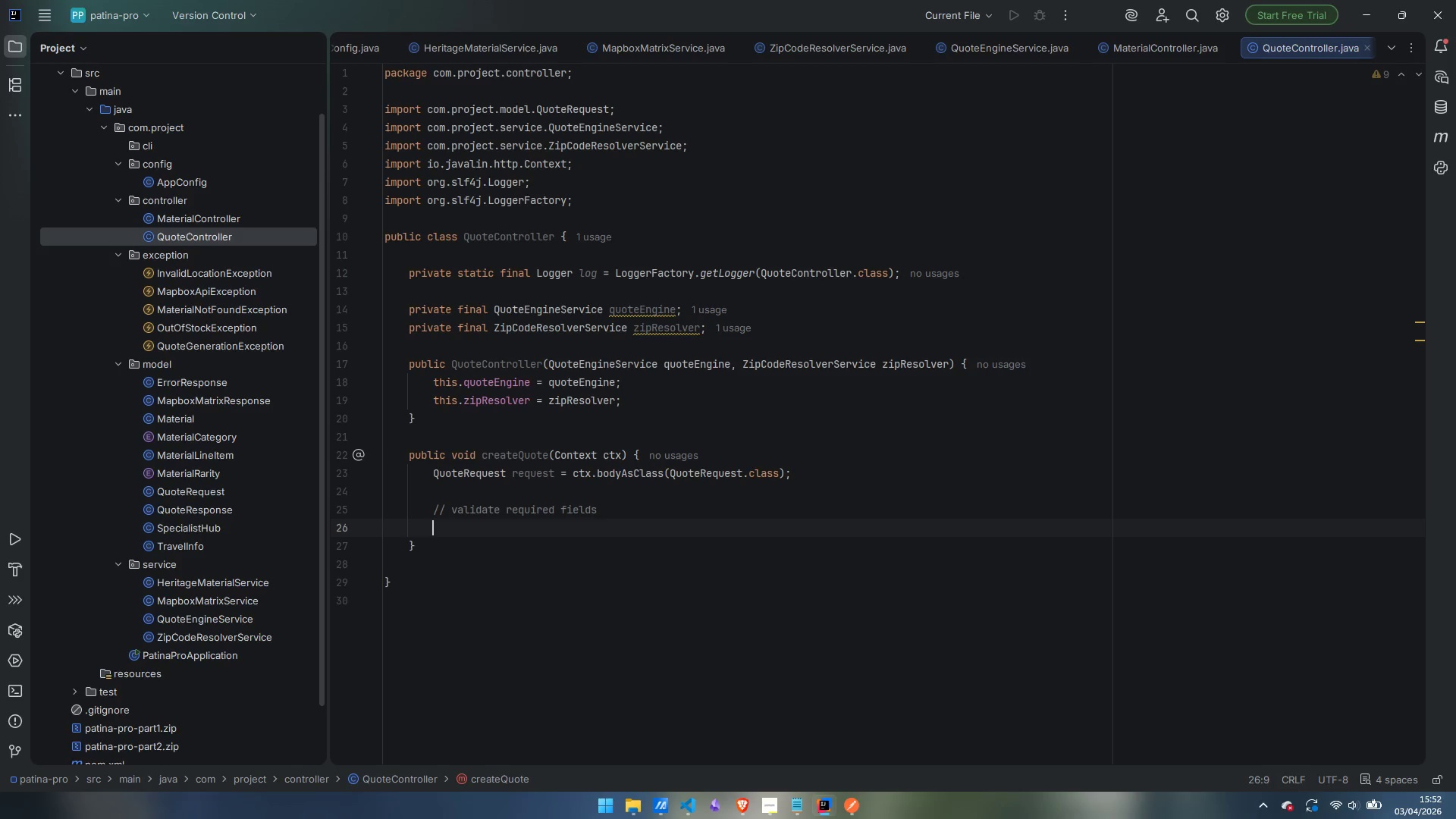 
type(List<String)
 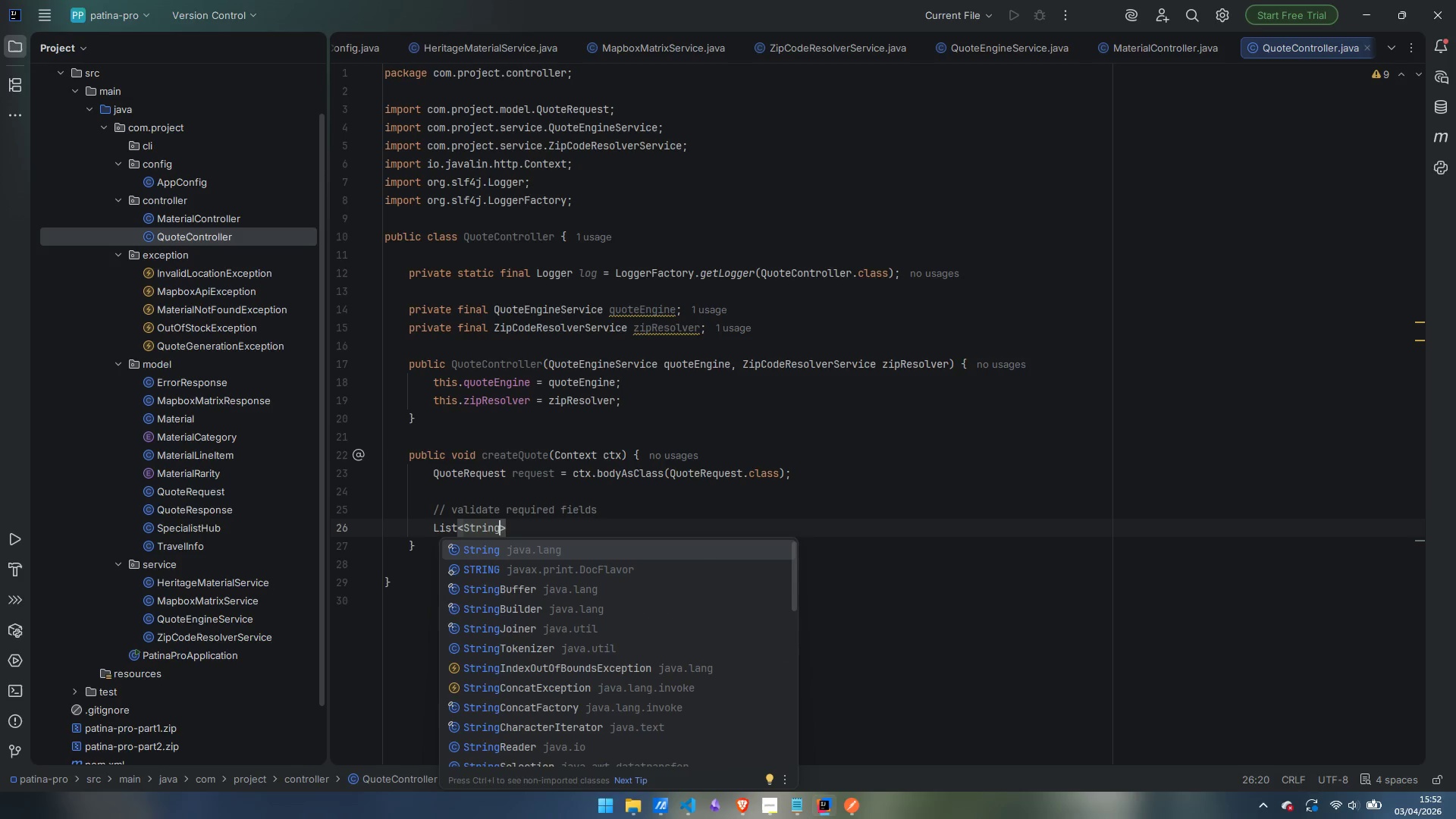 
key(ArrowRight)
 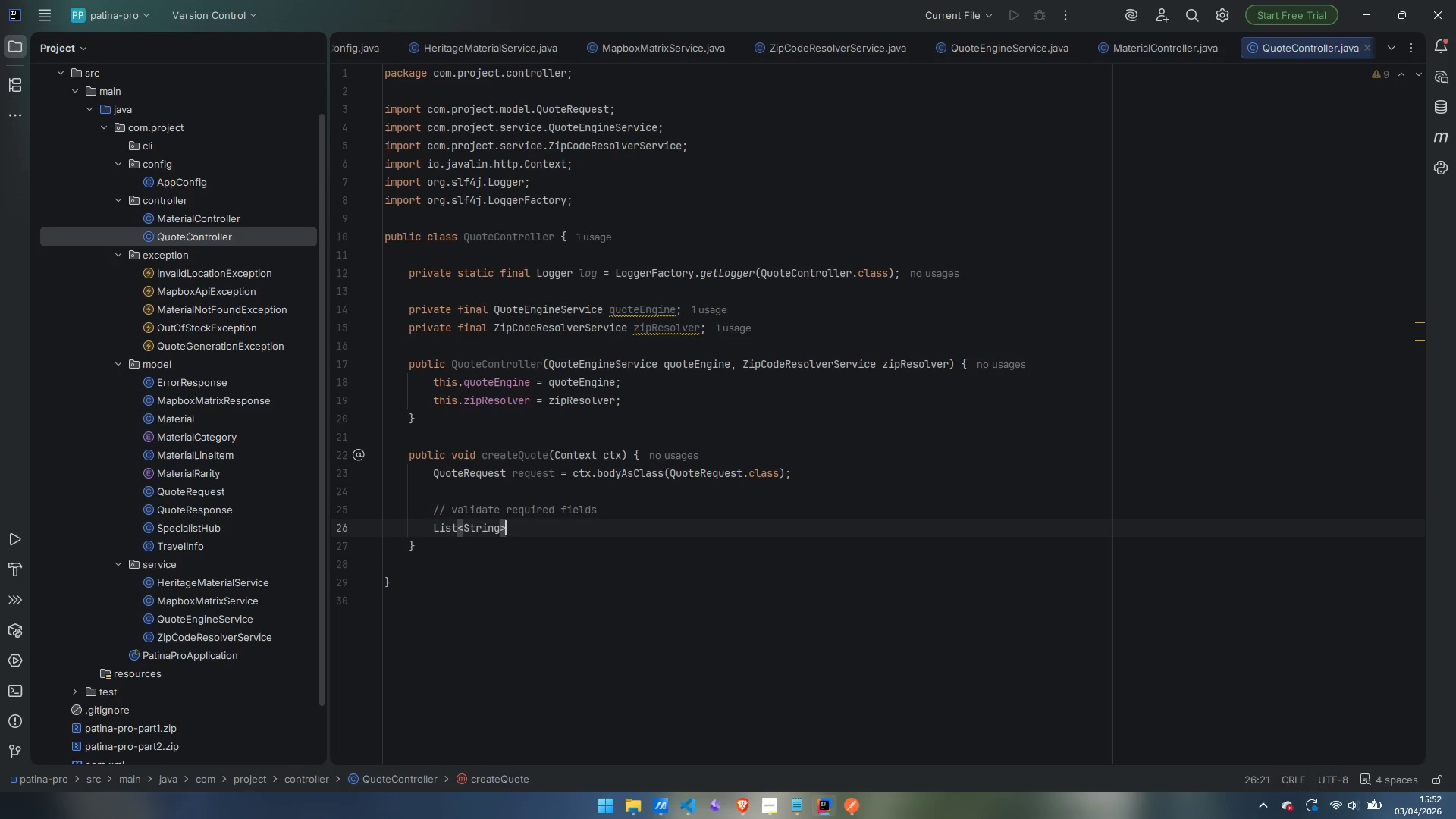 
key(Space)
 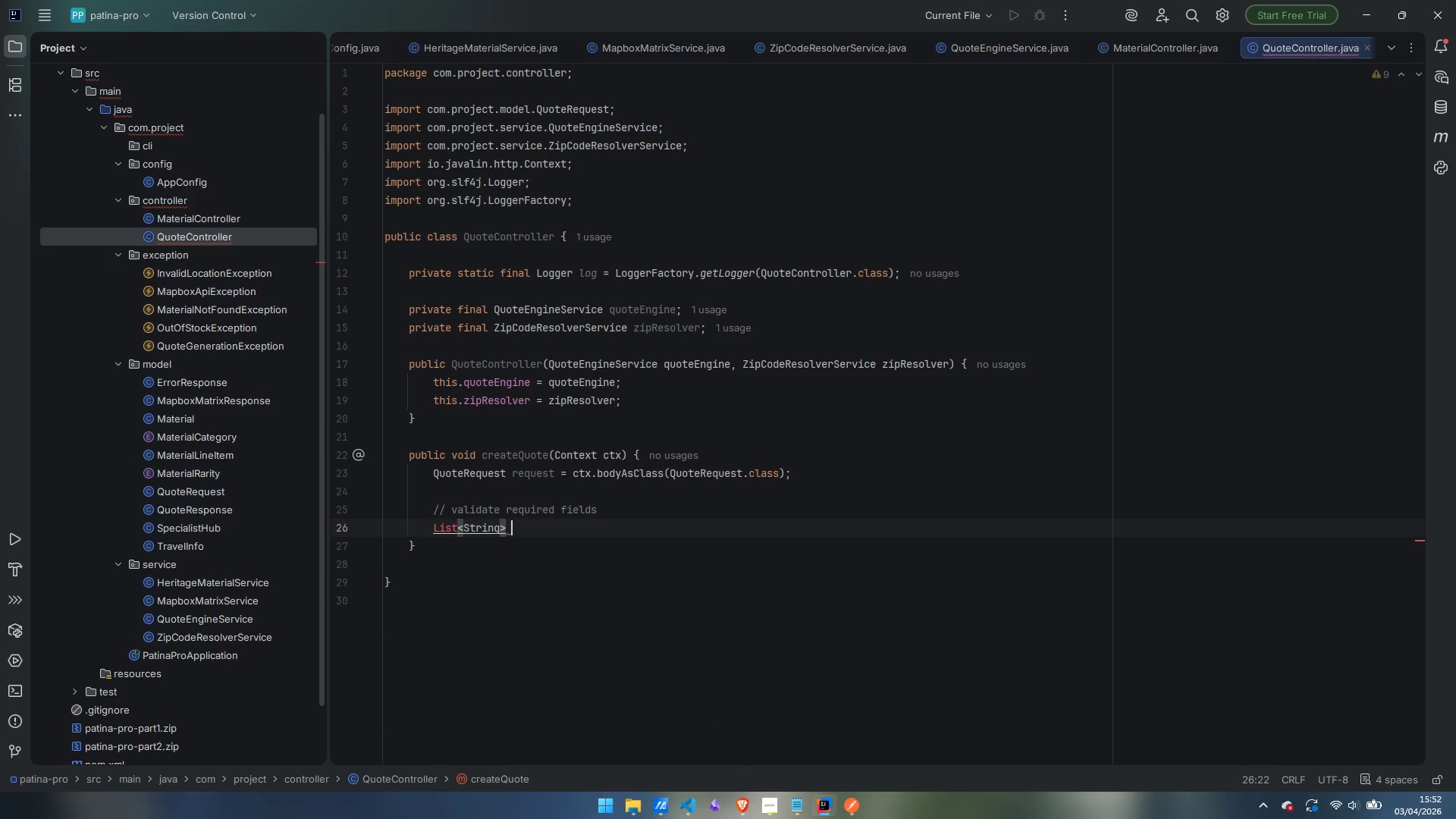 
key(Control+Period)
 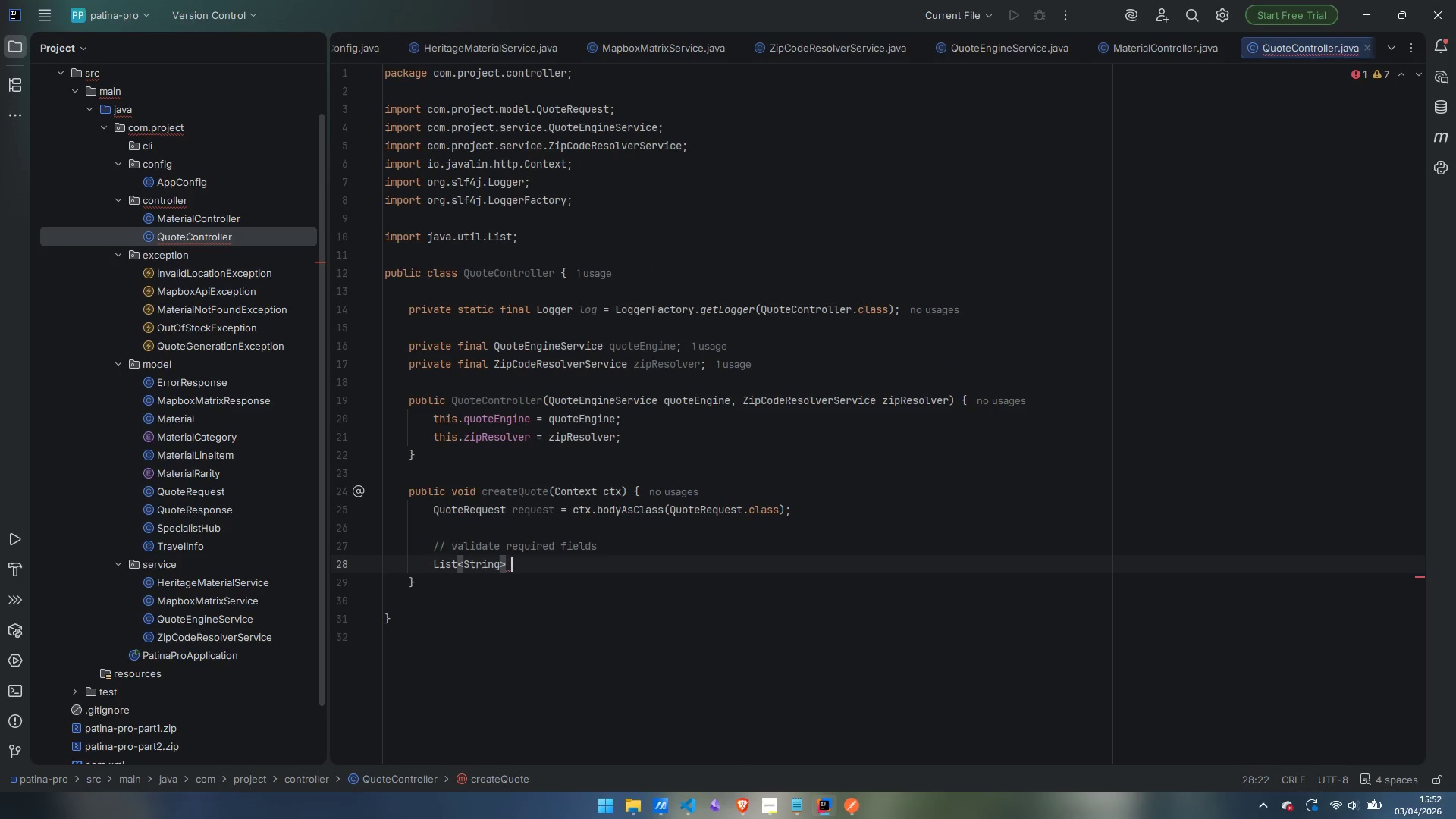 
type(errors = validate)
 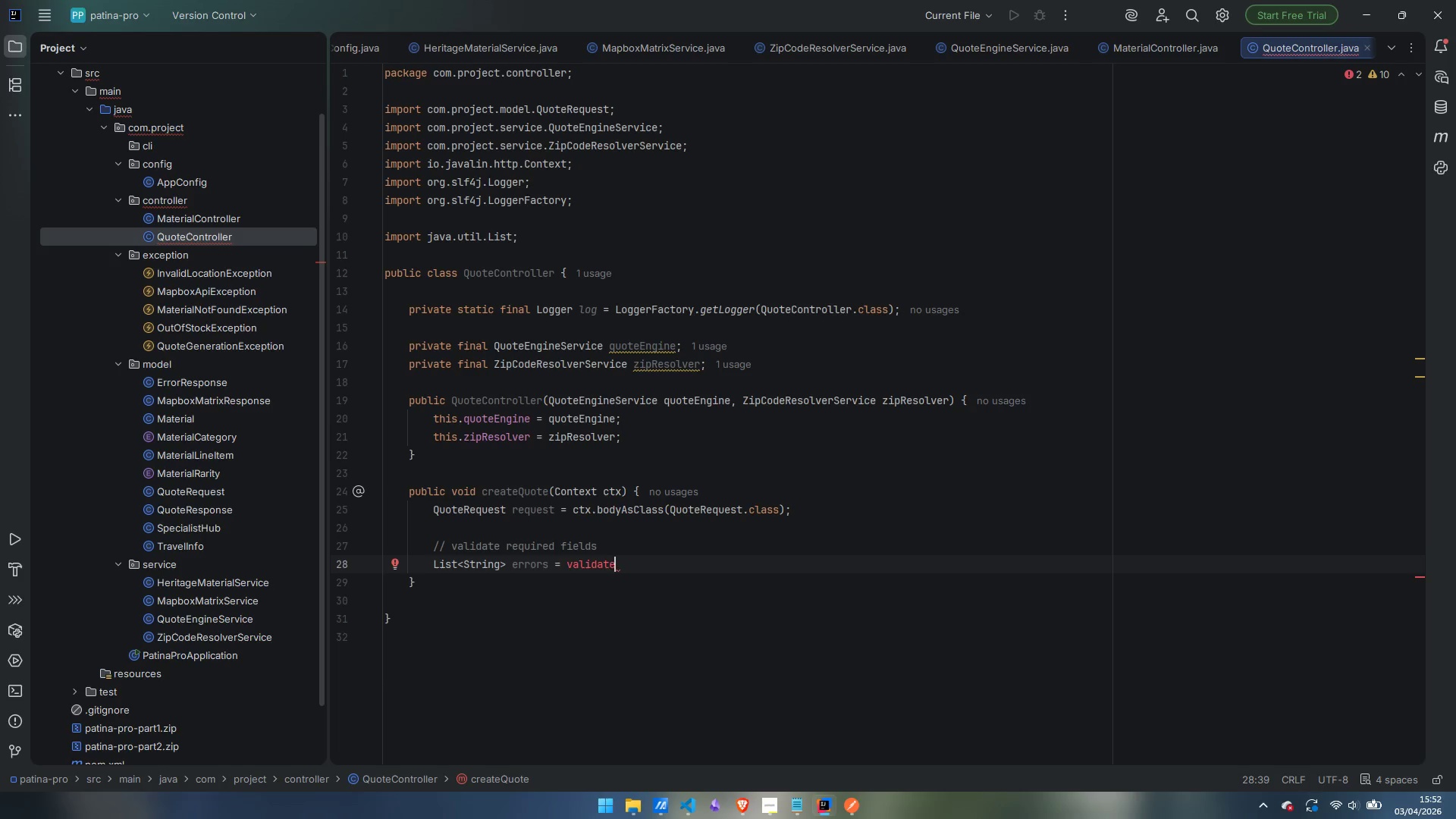 
wait(6.89)
 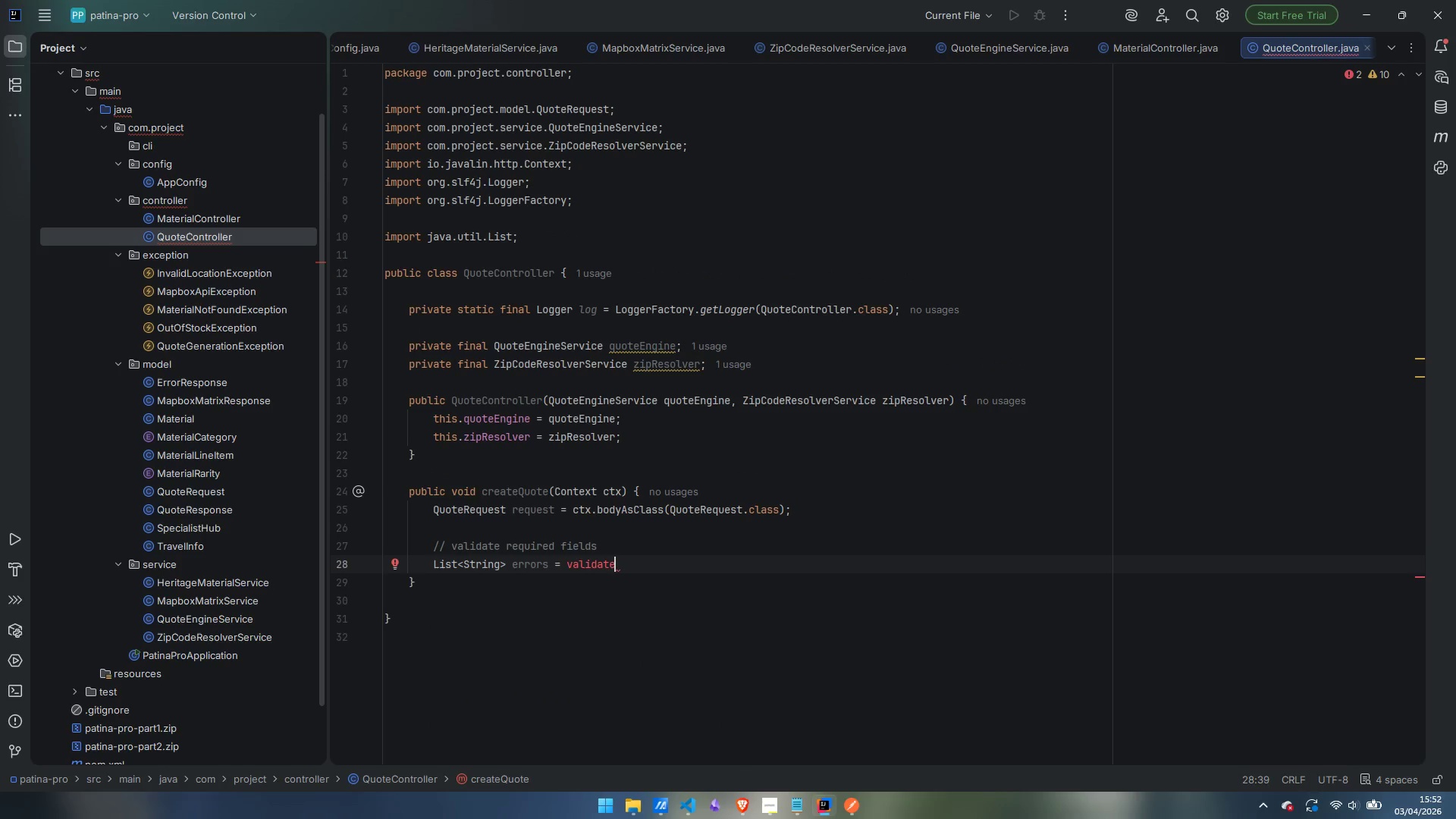 
type(RequiredFields(Qu)
 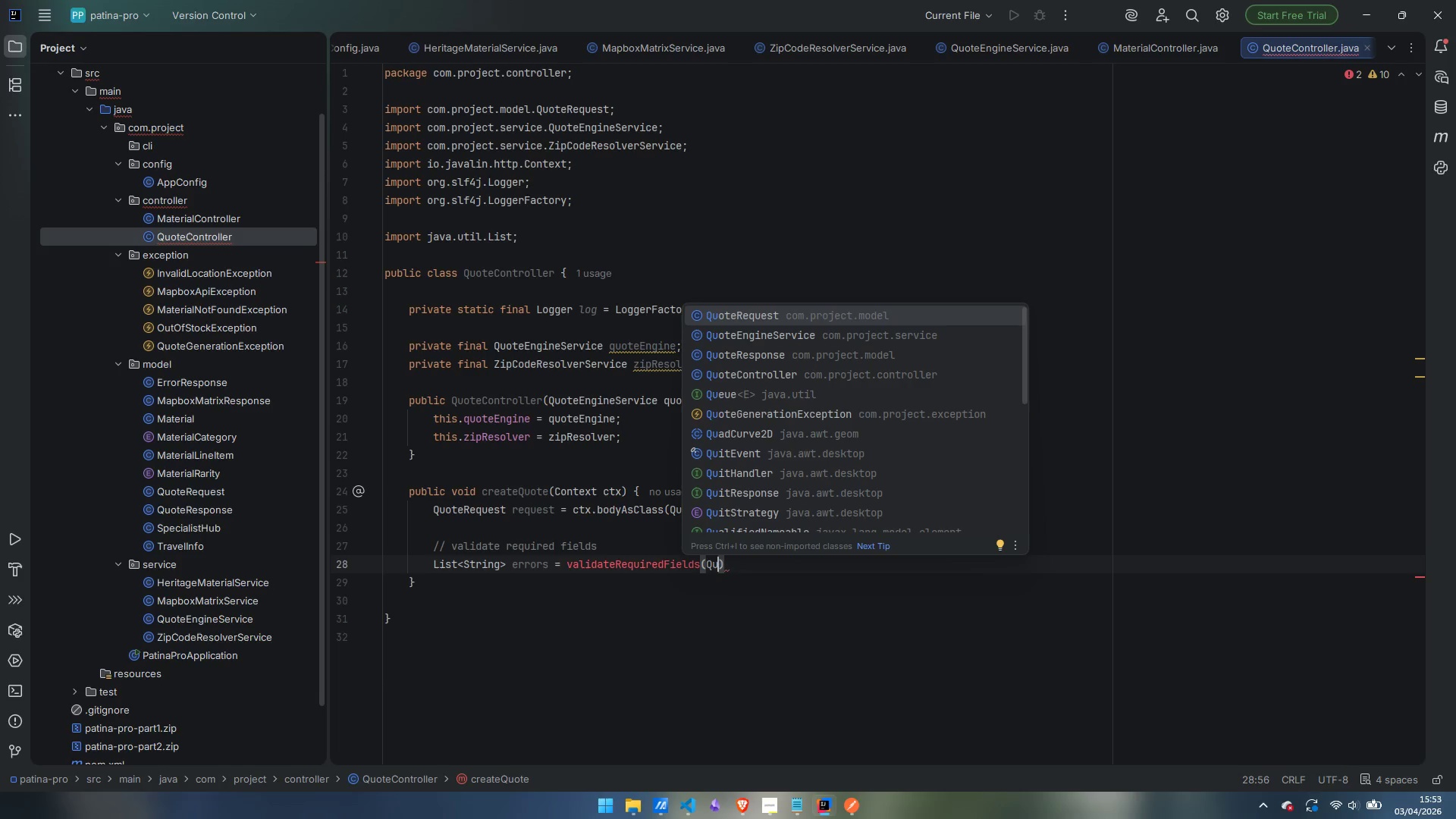 
key(Control+ControlLeft)
 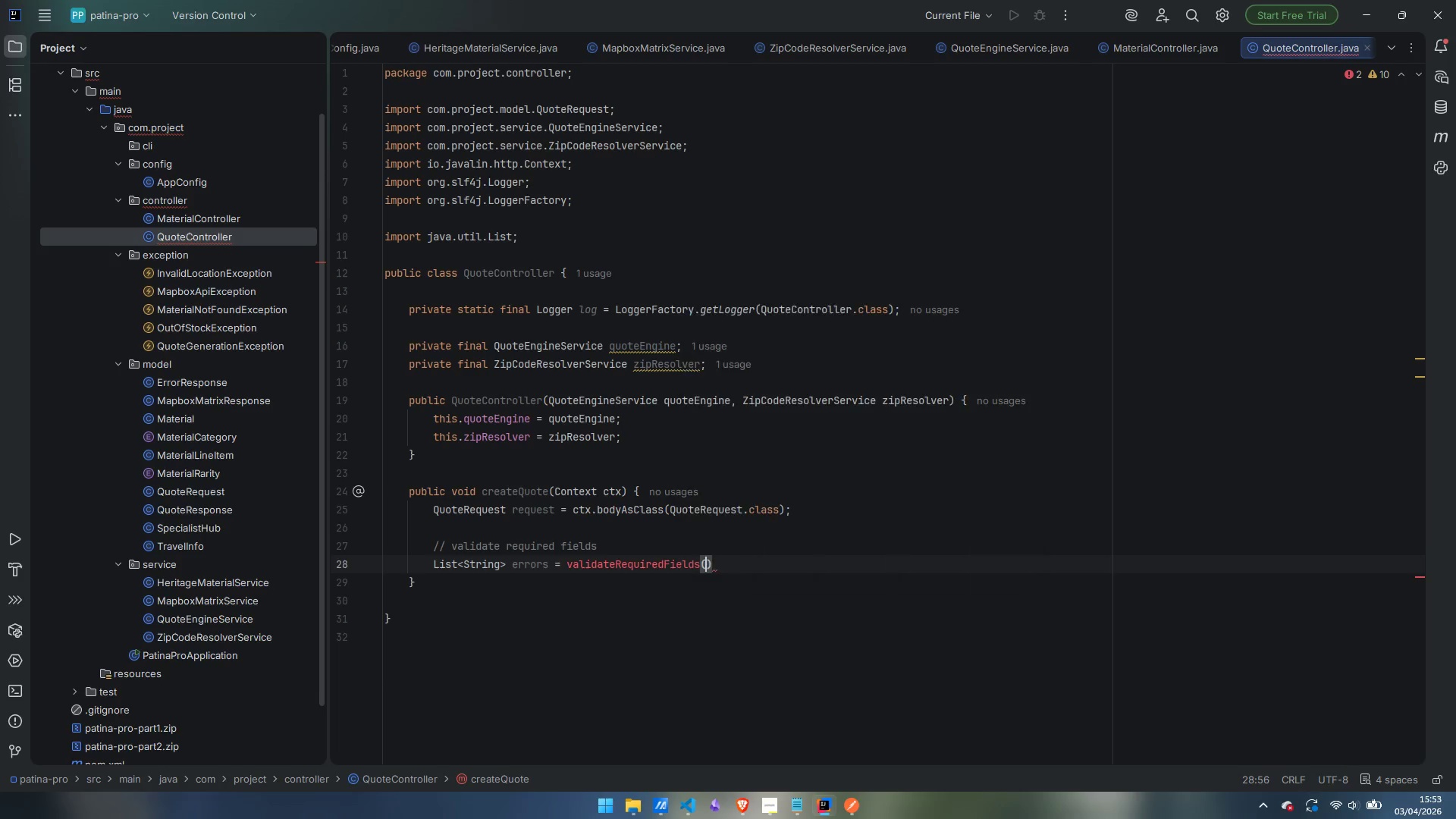 
key(Control+Backspace)
 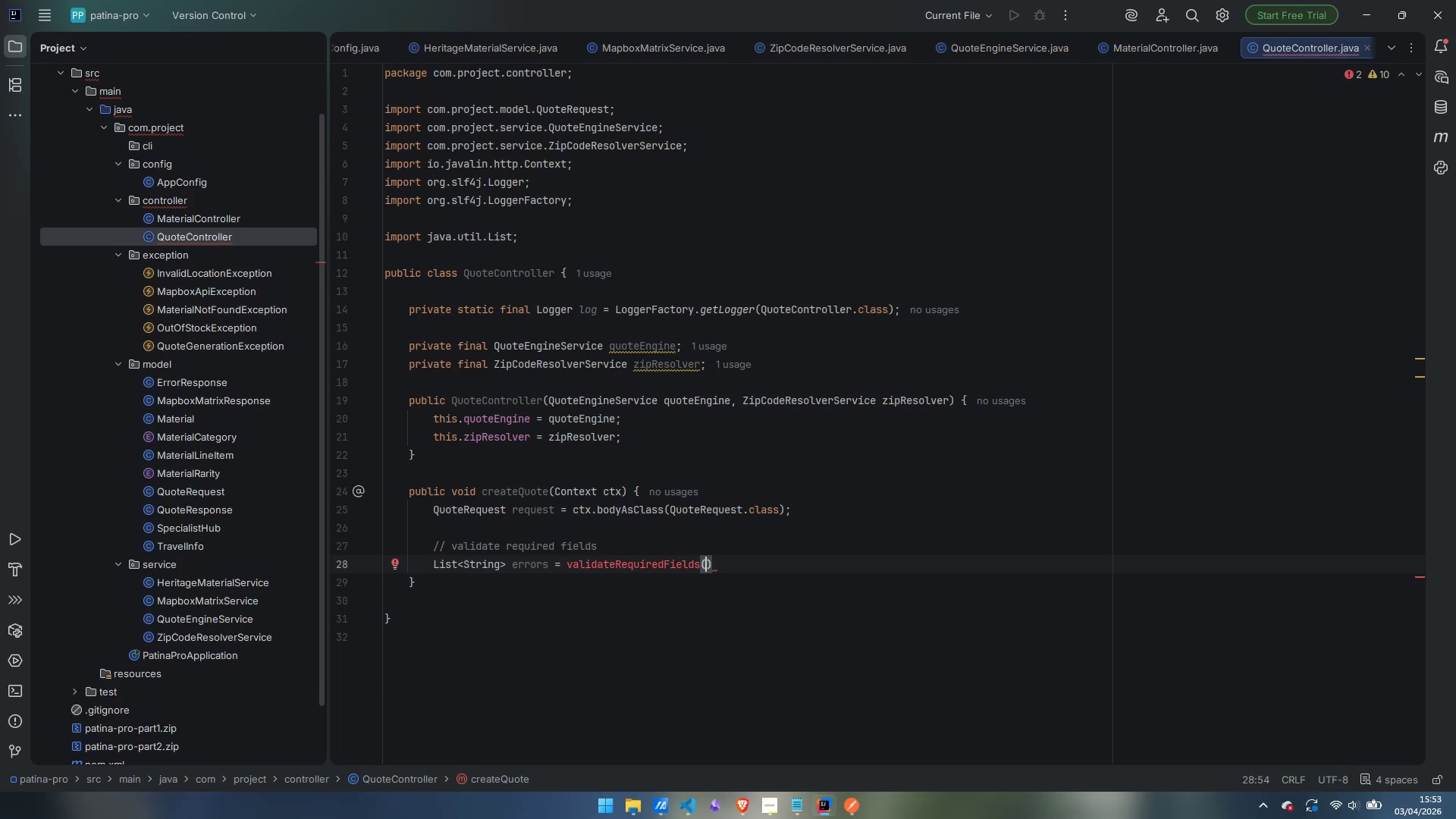 
type(request)
 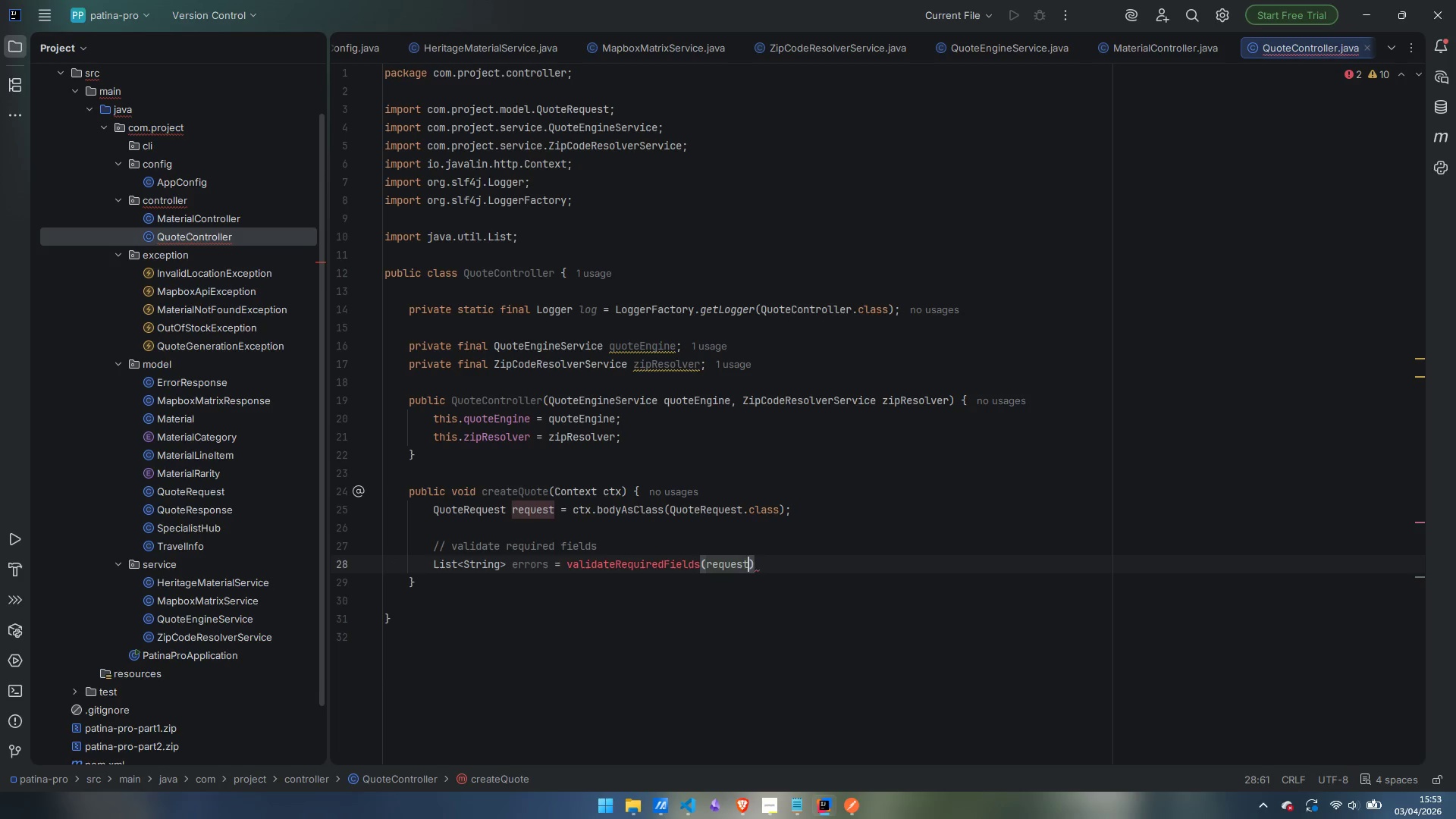 
key(ArrowRight)
 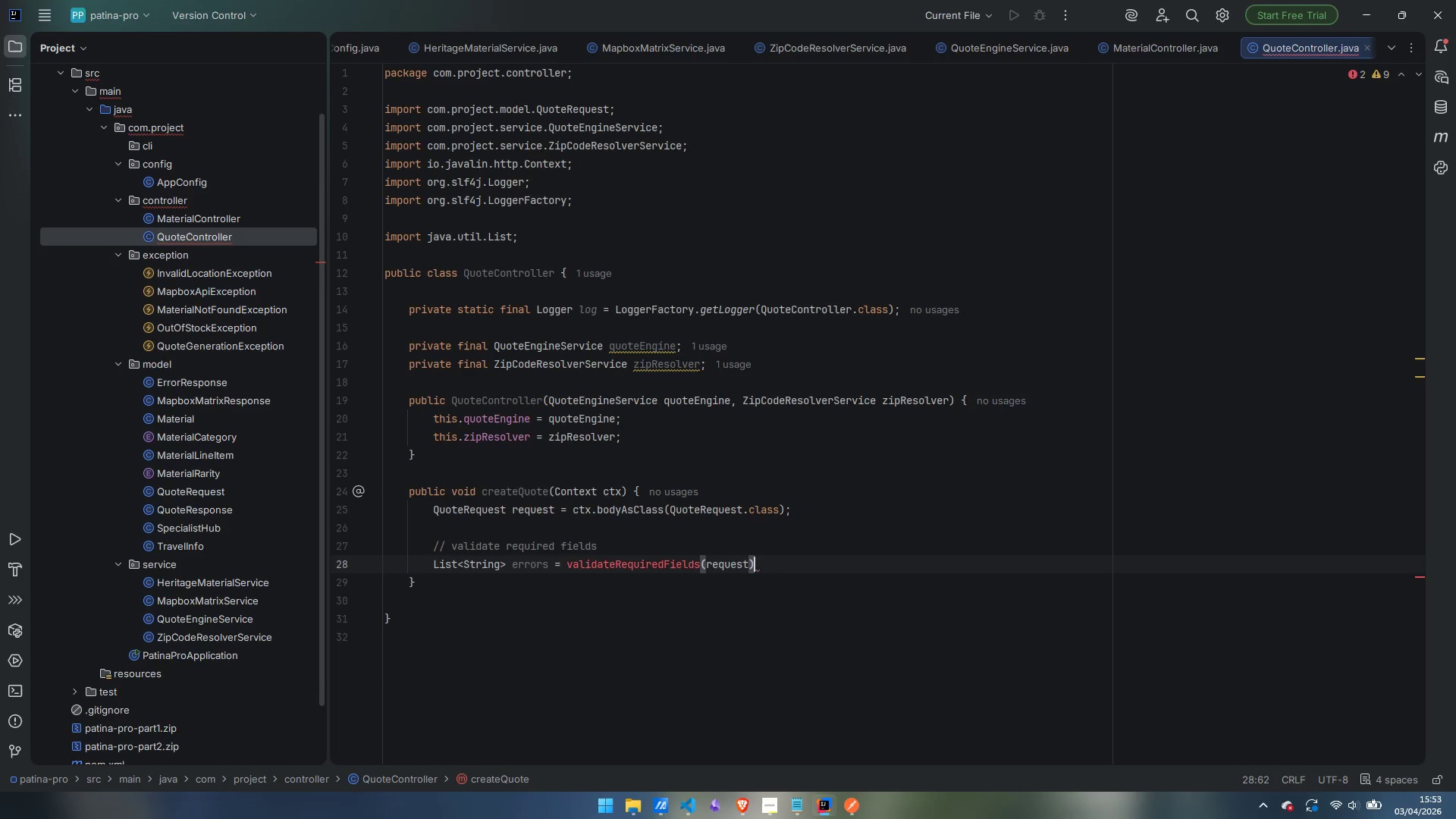 
key(Semicolon)
 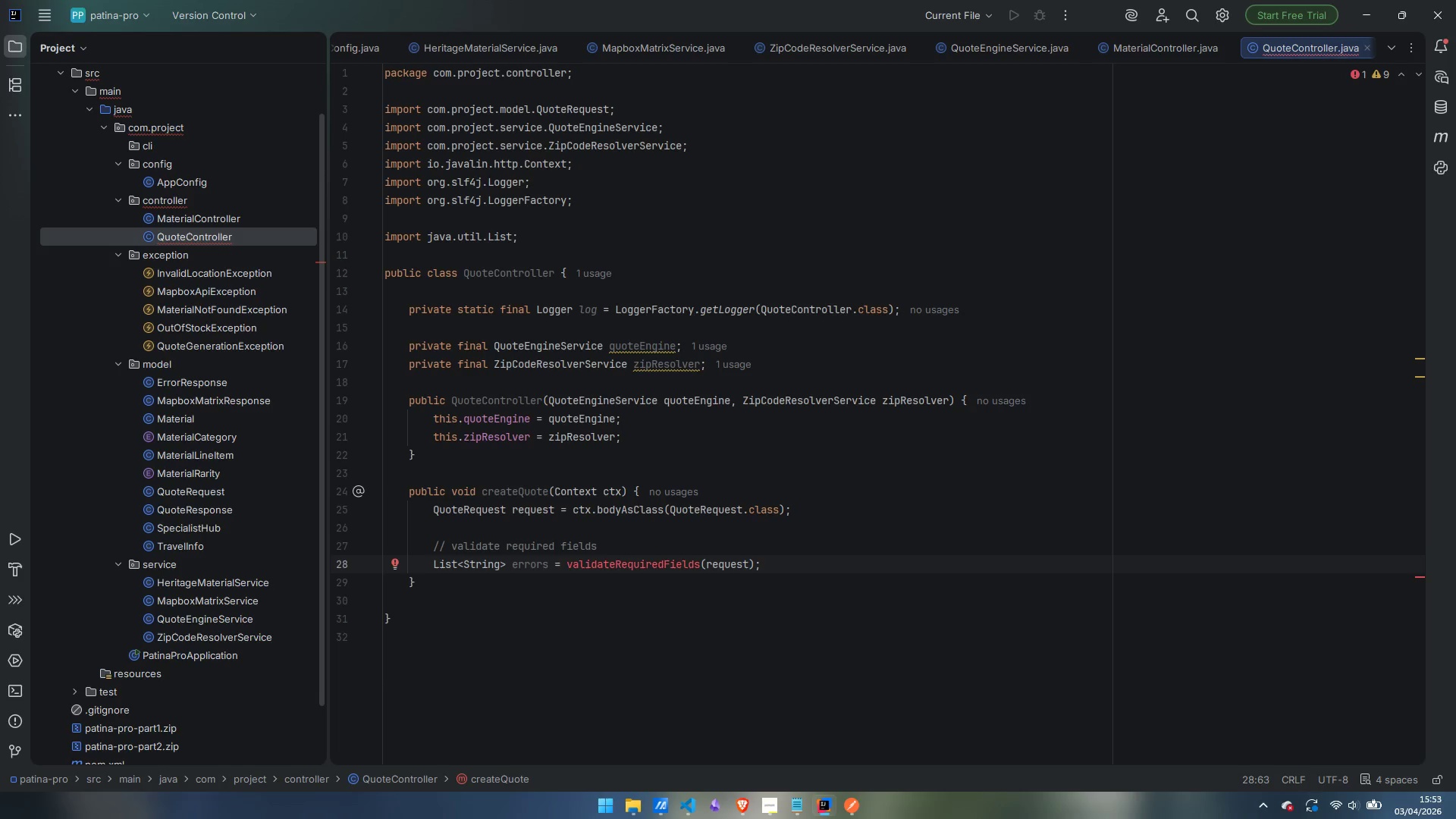 
wait(5.86)
 